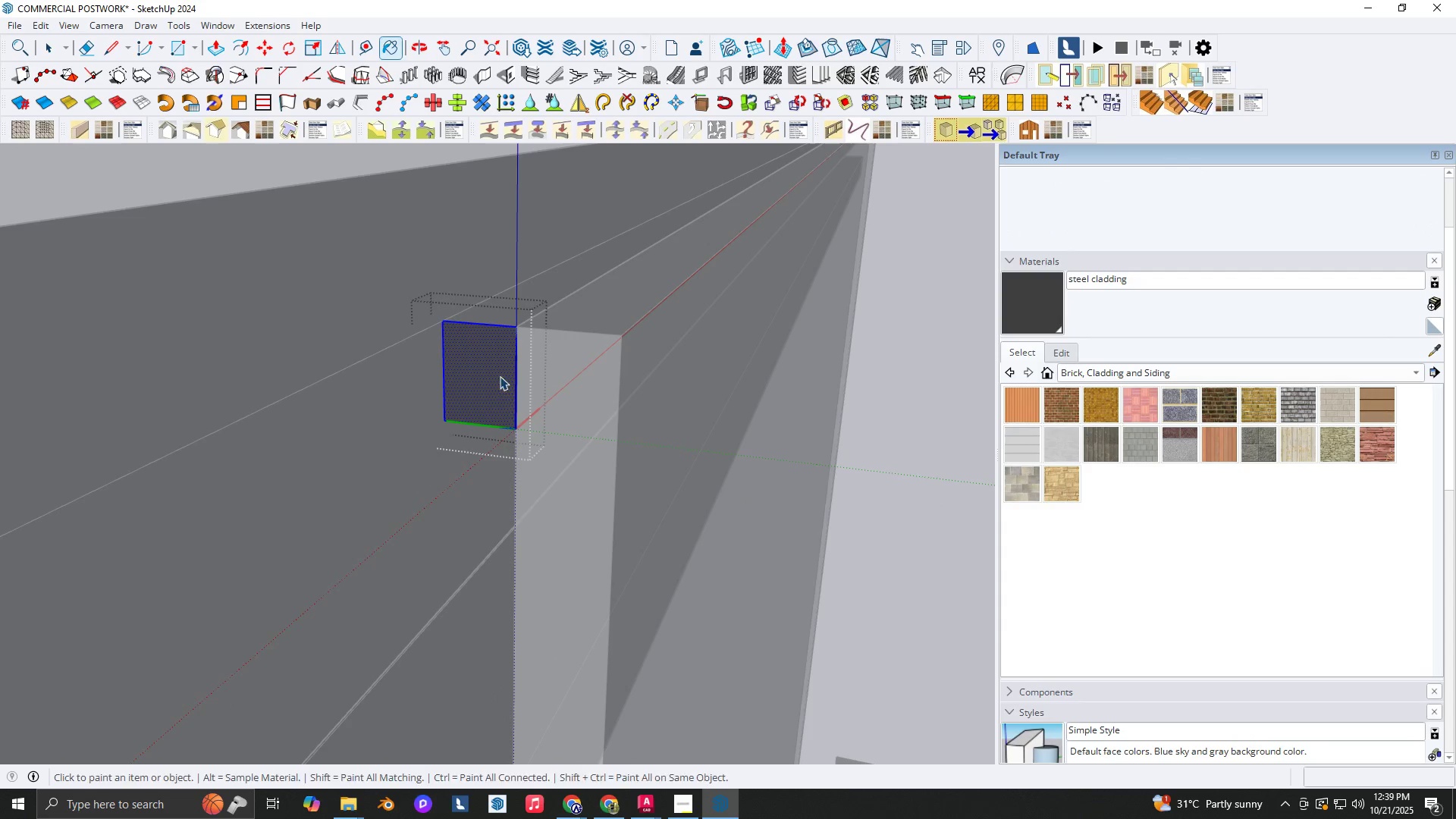 
key(Space)
 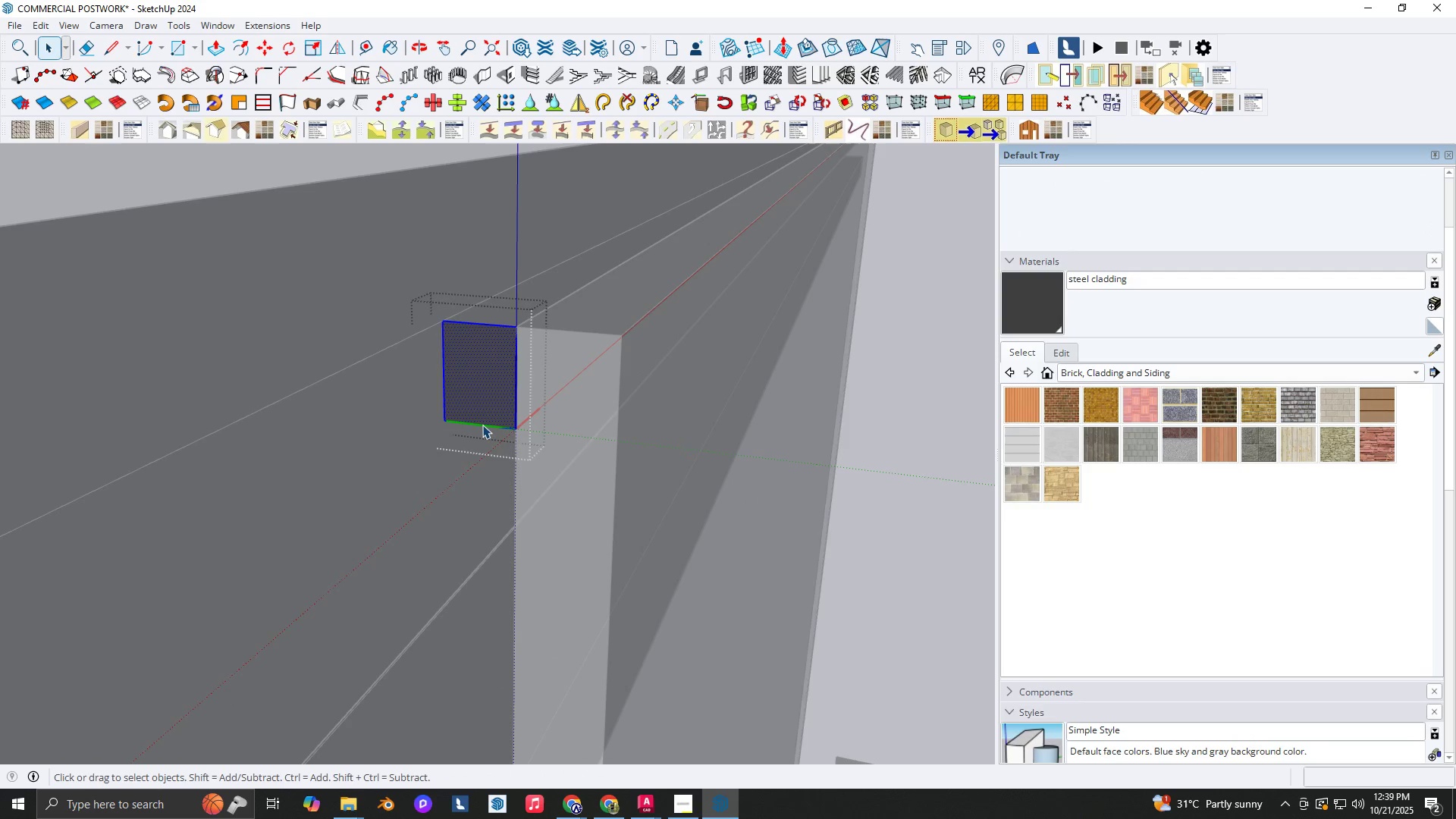 
left_click([482, 425])
 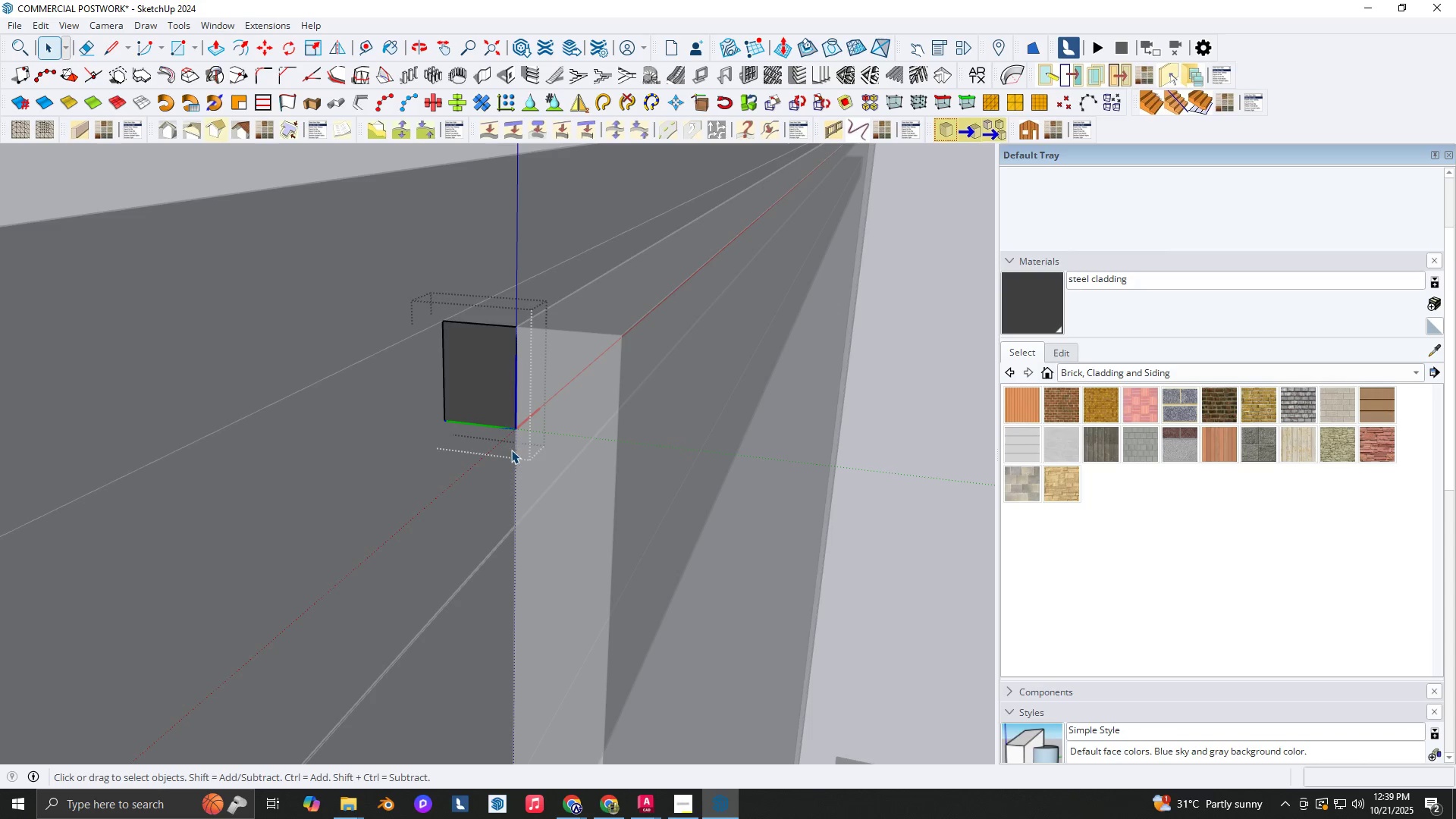 
hold_key(key=ShiftLeft, duration=0.33)
 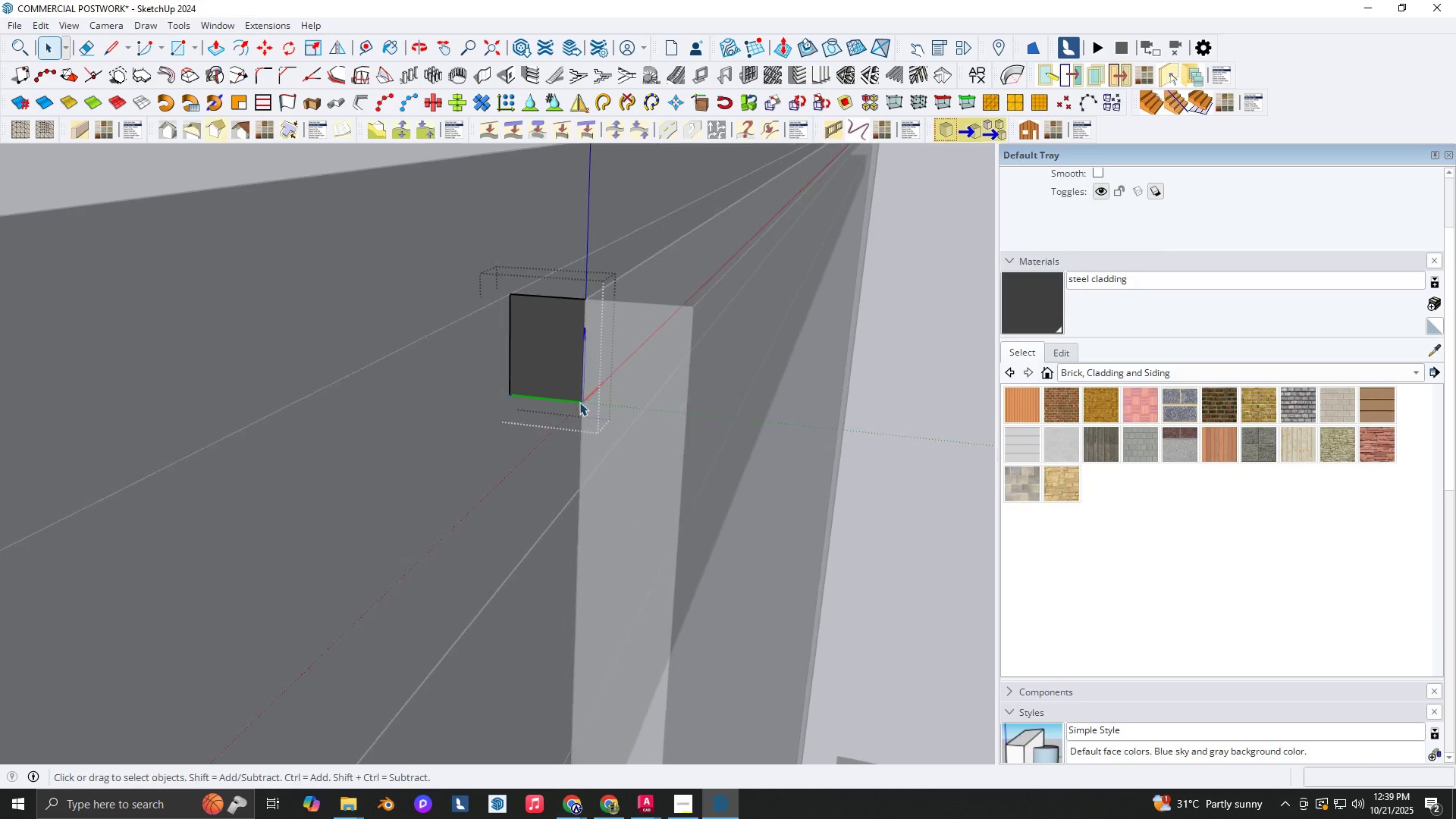 
scroll: coordinate [579, 402], scroll_direction: up, amount: 2.0
 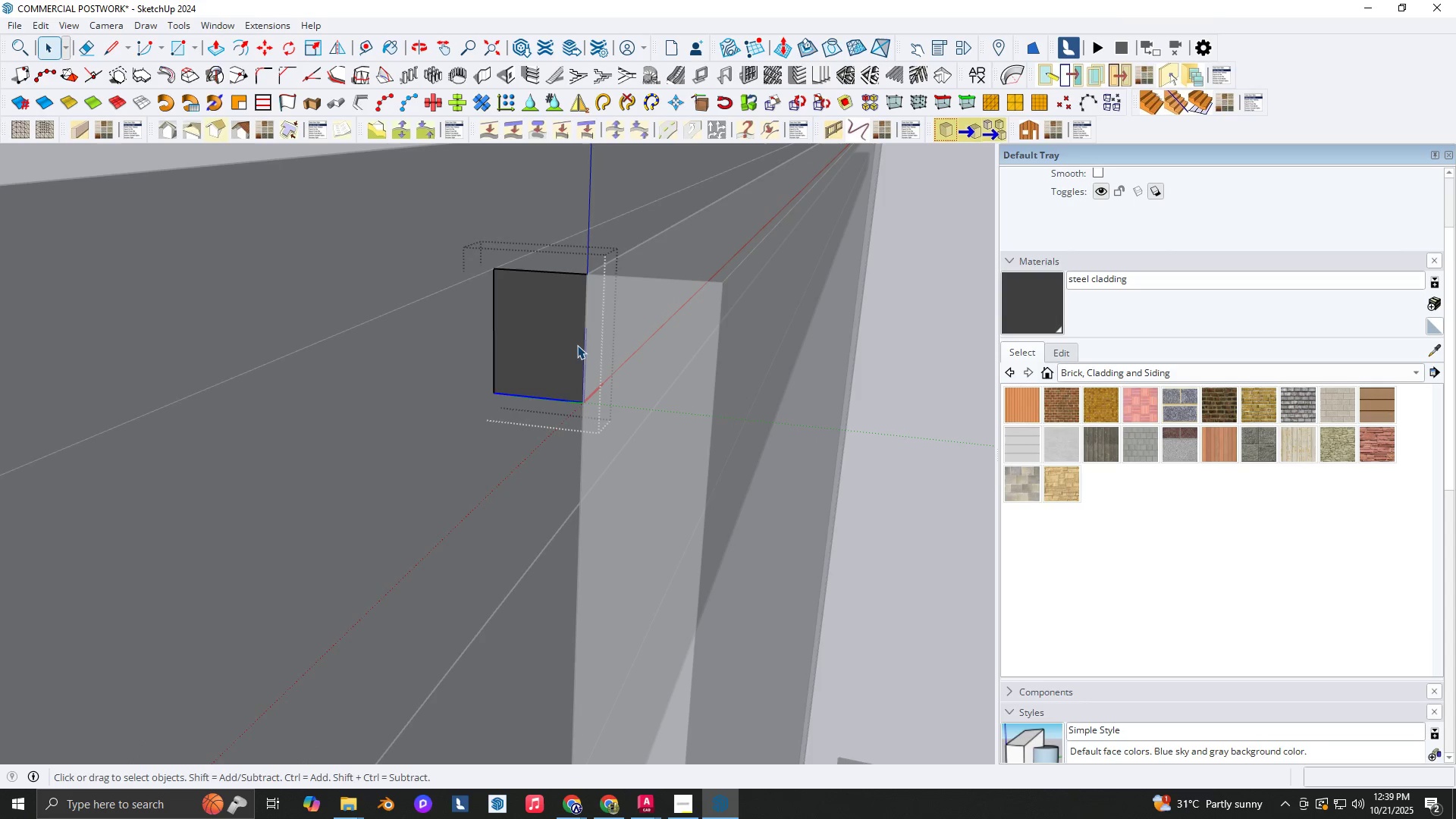 
double_click([585, 362])
 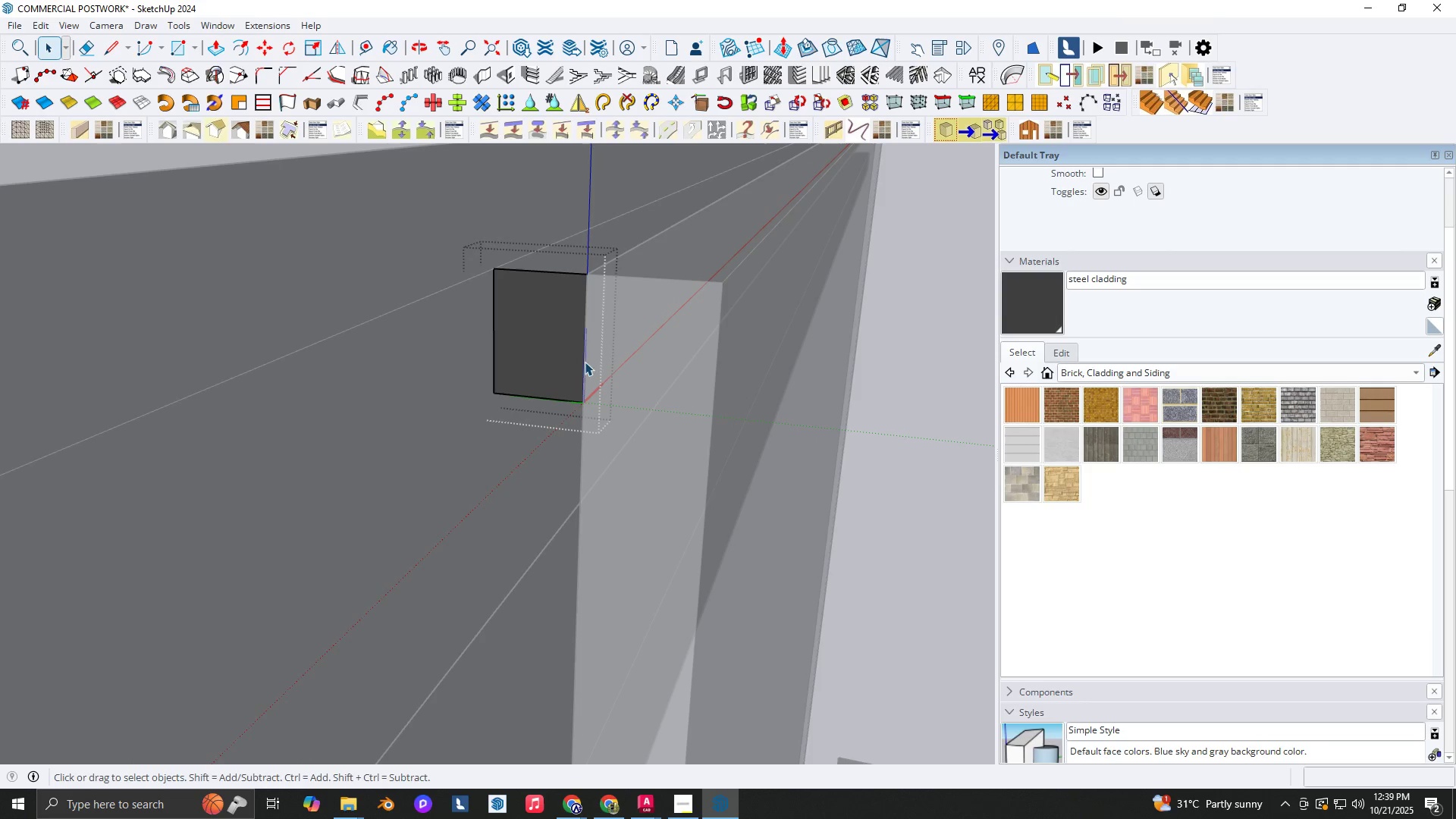 
key(M)
 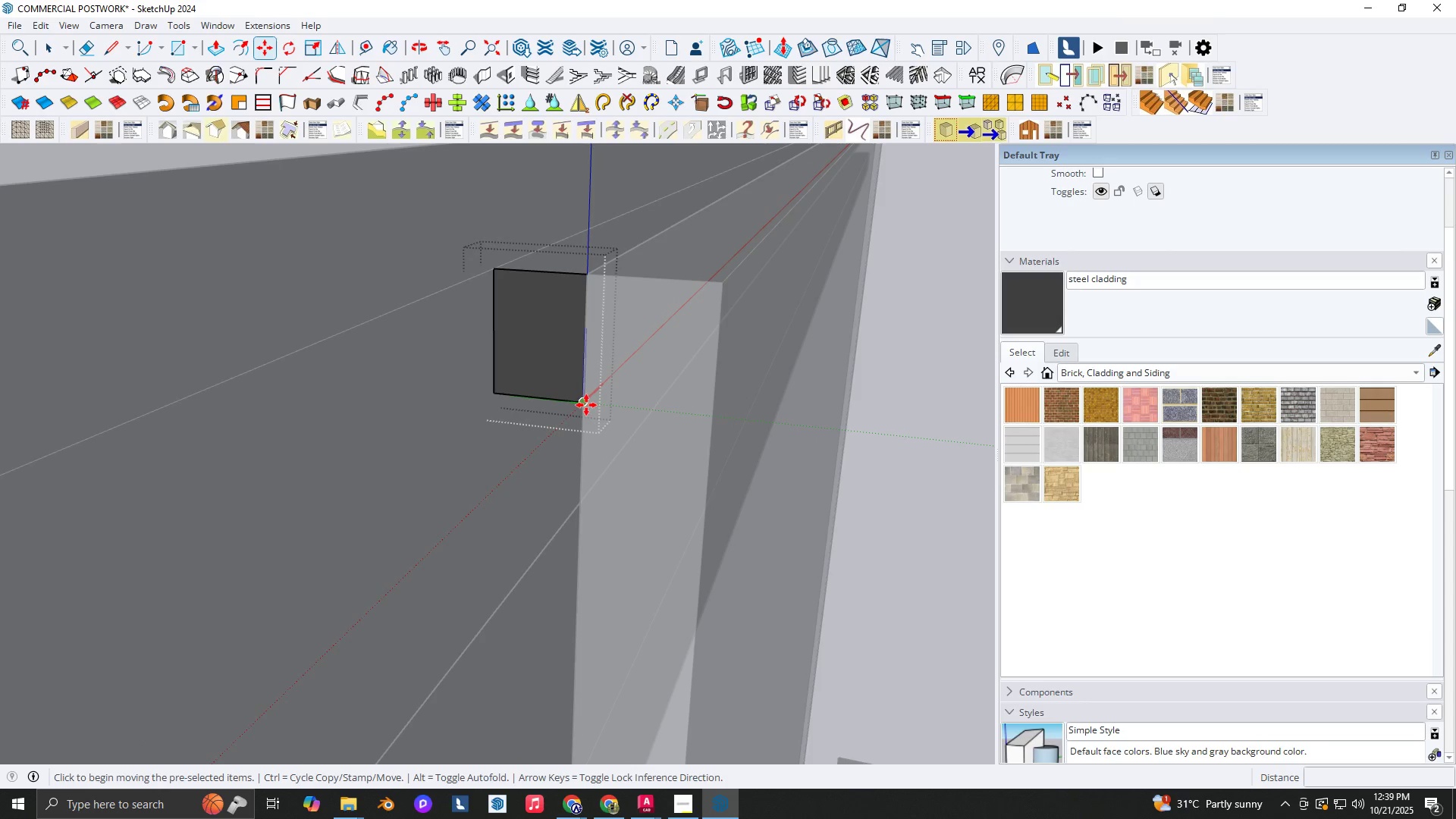 
left_click([586, 405])
 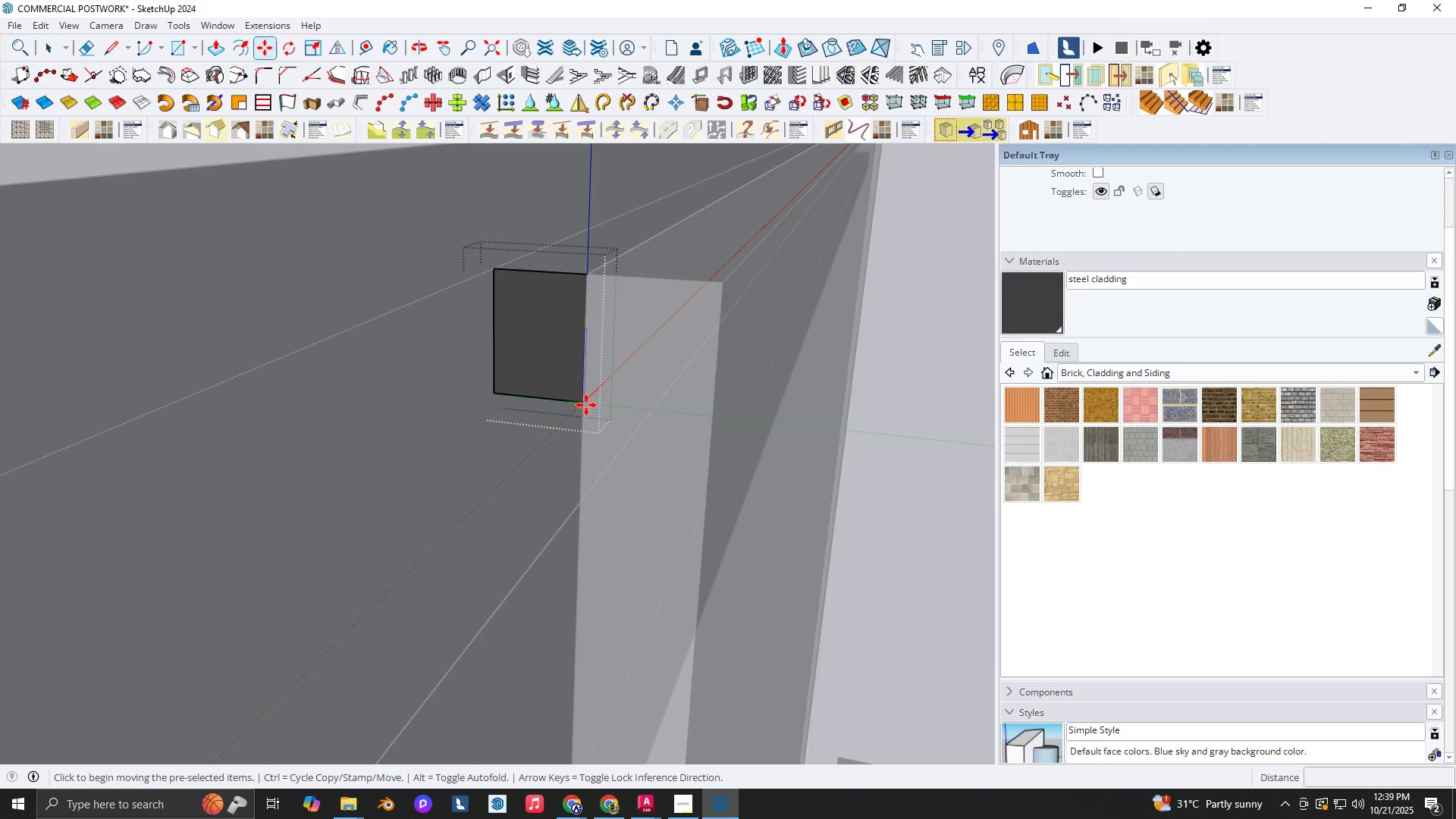 
key(Meta+MetaLeft)
 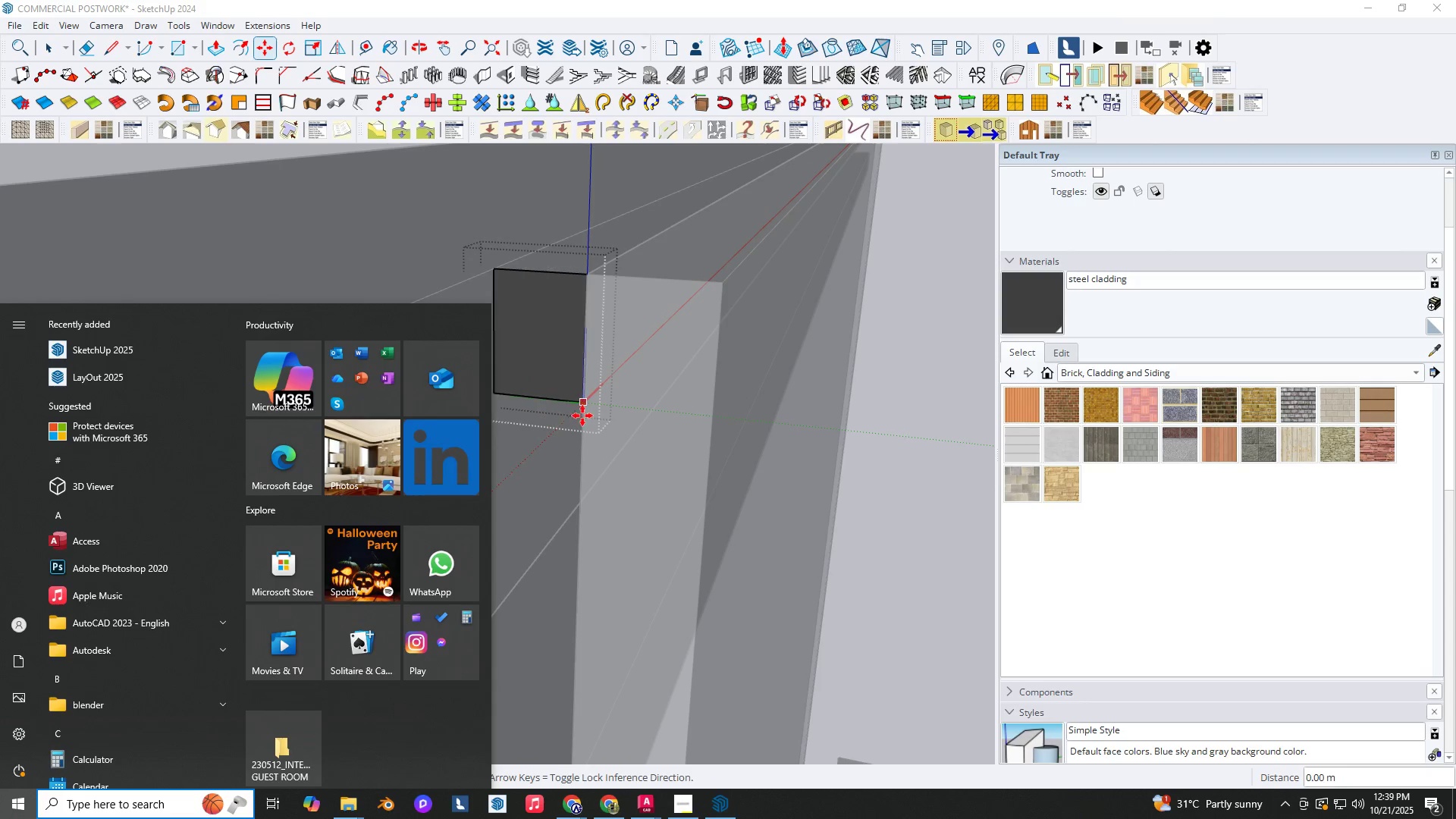 
key(Escape)
 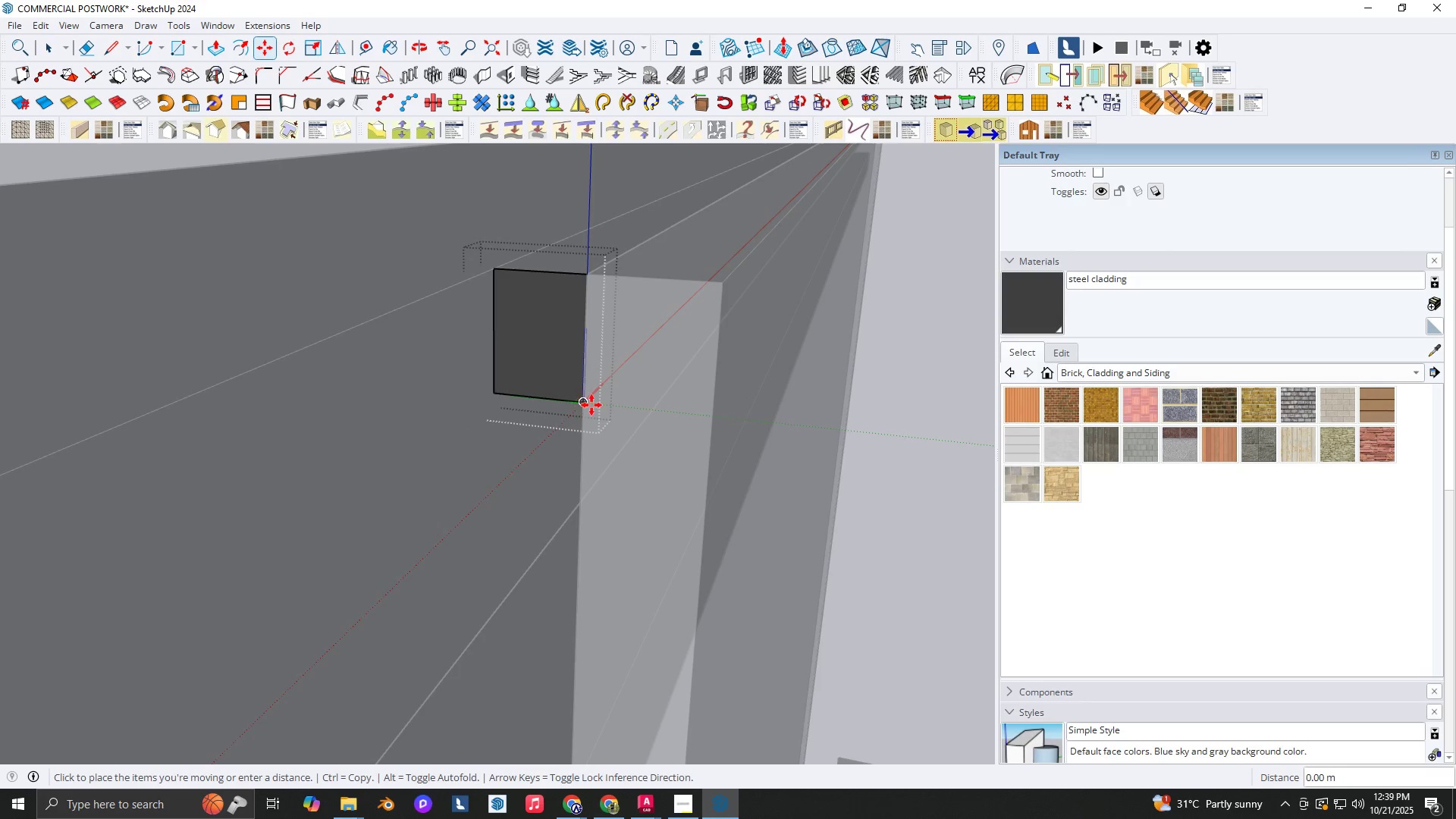 
key(Control+ControlLeft)
 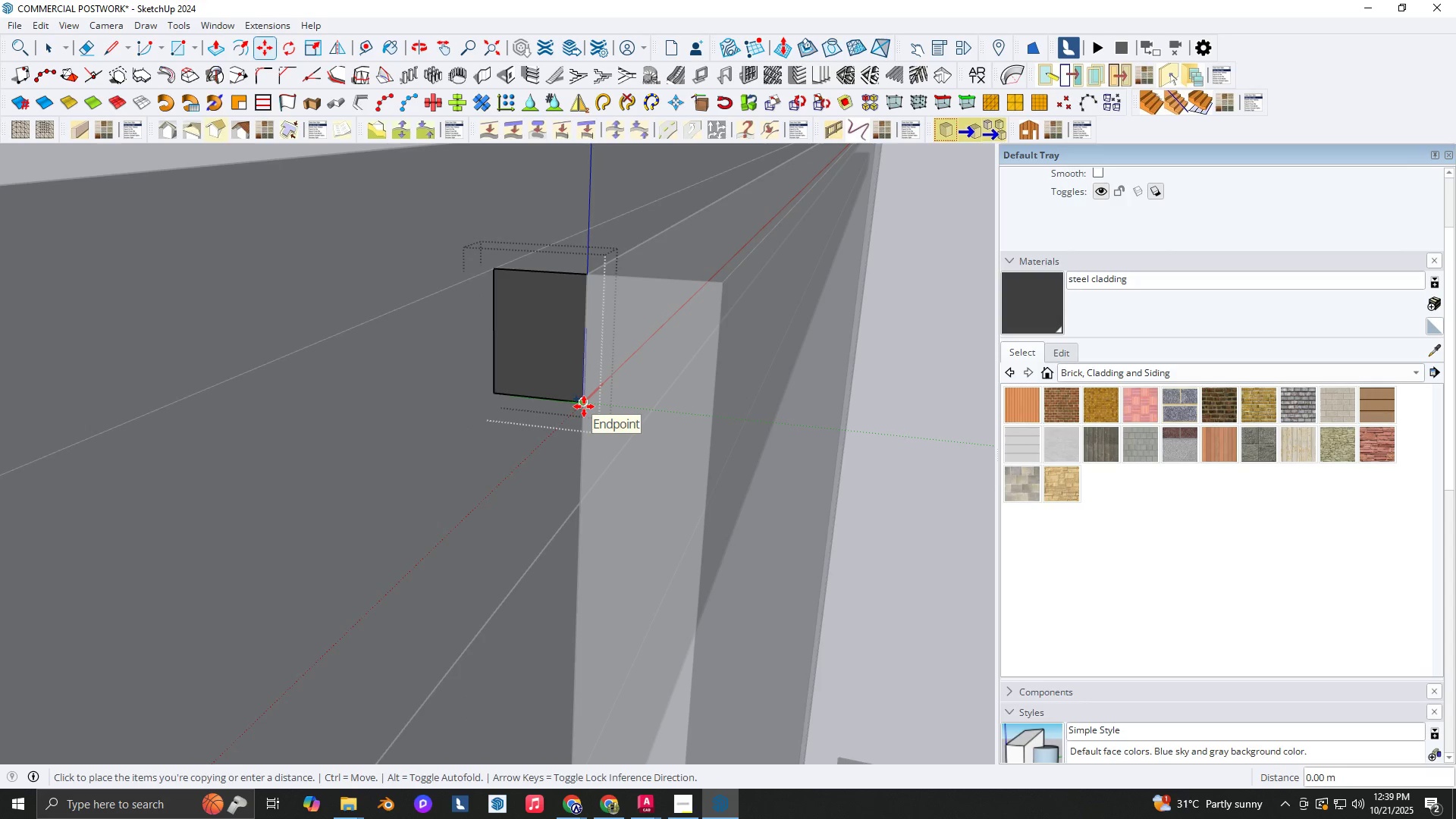 
key(Control+ControlLeft)
 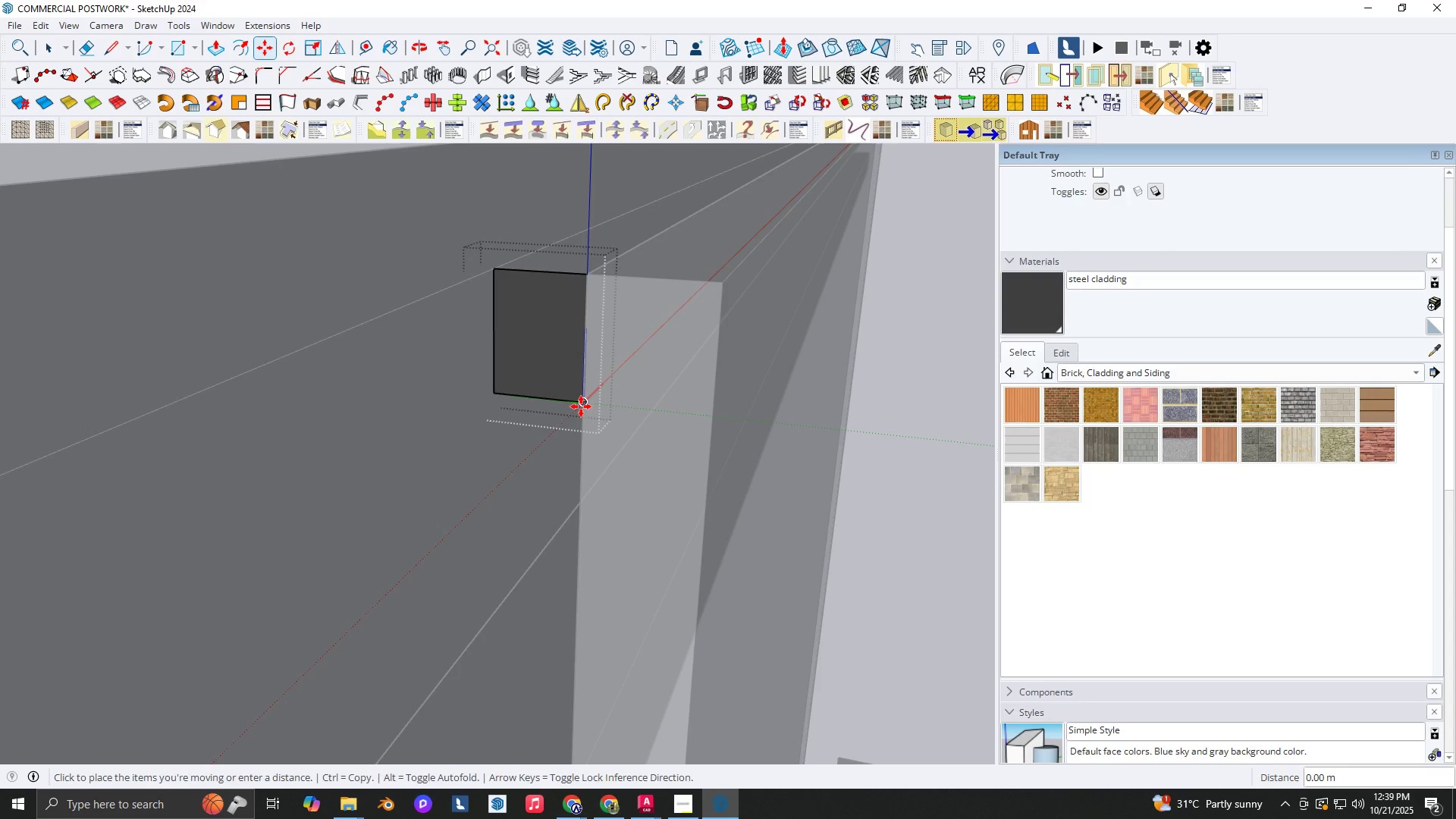 
key(Space)
 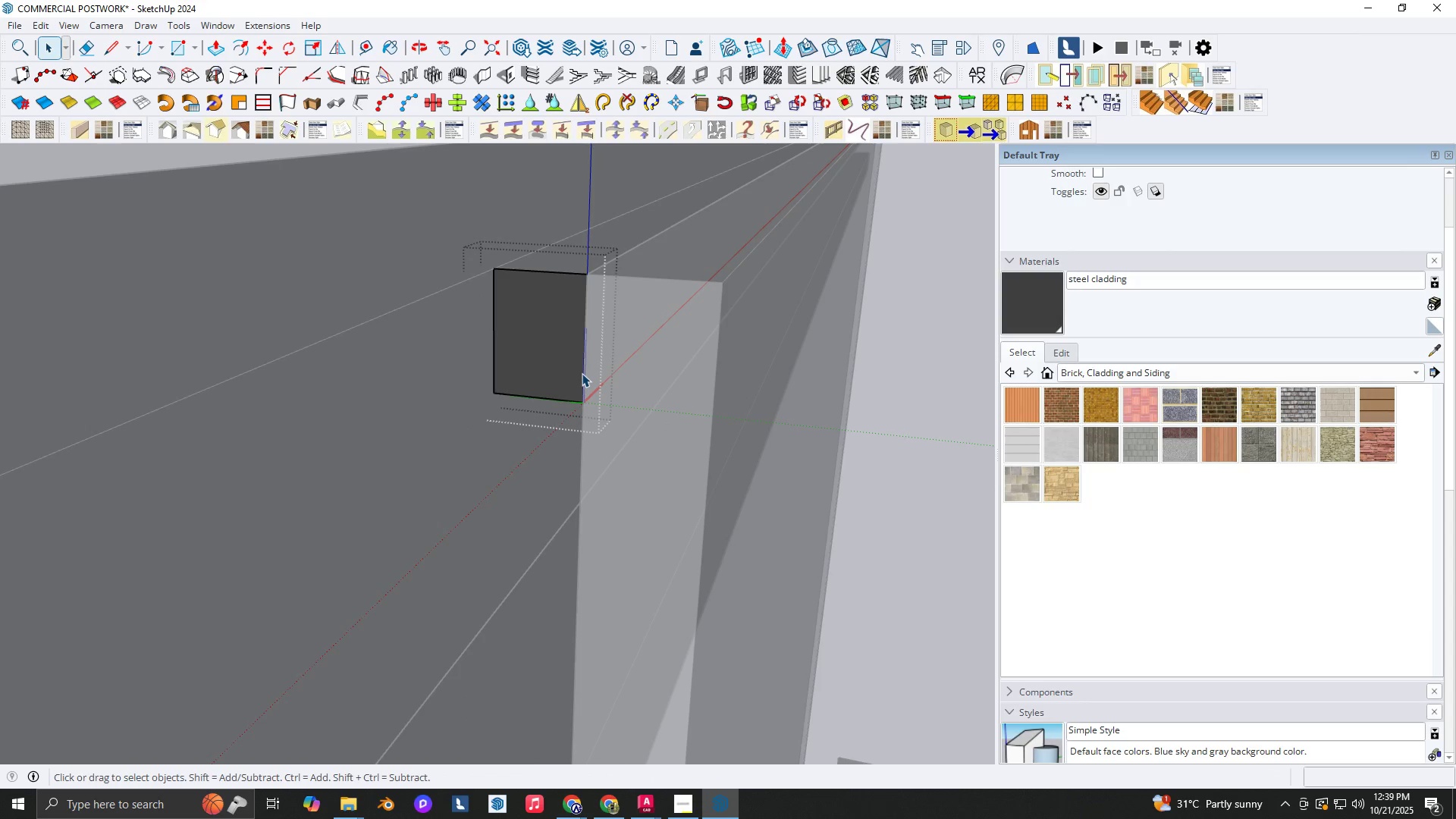 
left_click([582, 373])
 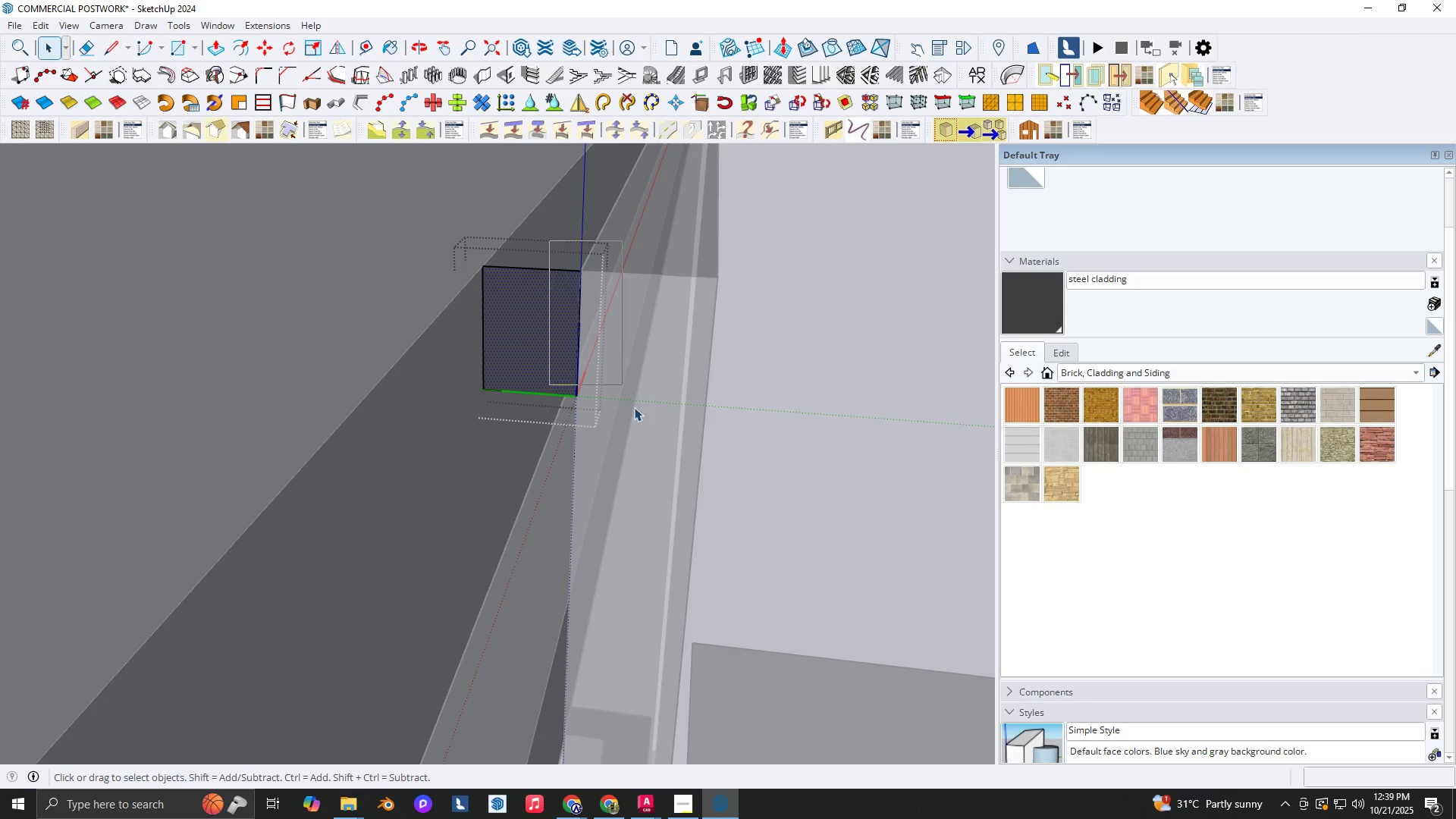 
scroll: coordinate [571, 391], scroll_direction: up, amount: 3.0
 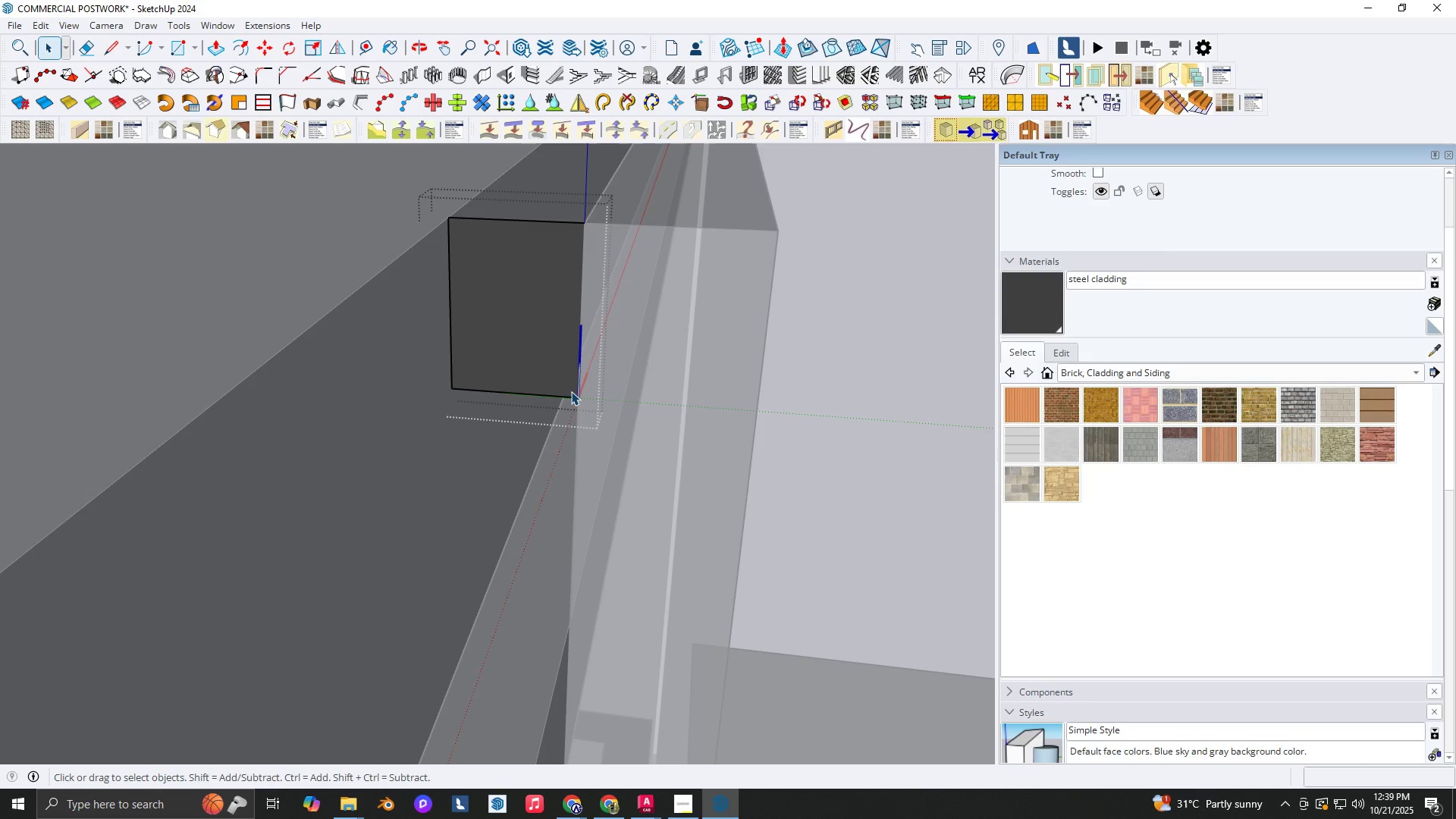 
key(M)
 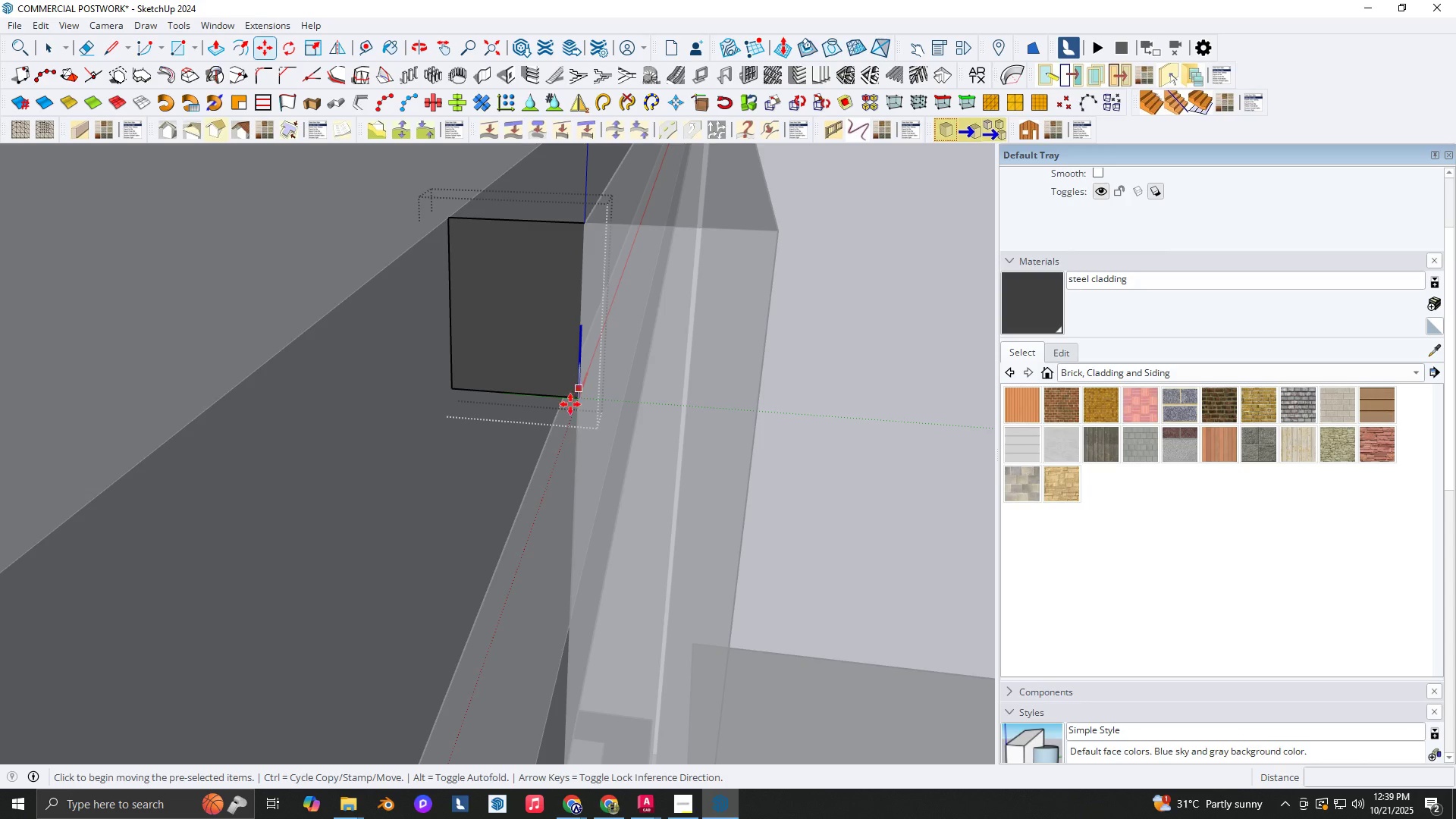 
key(Control+ControlLeft)
 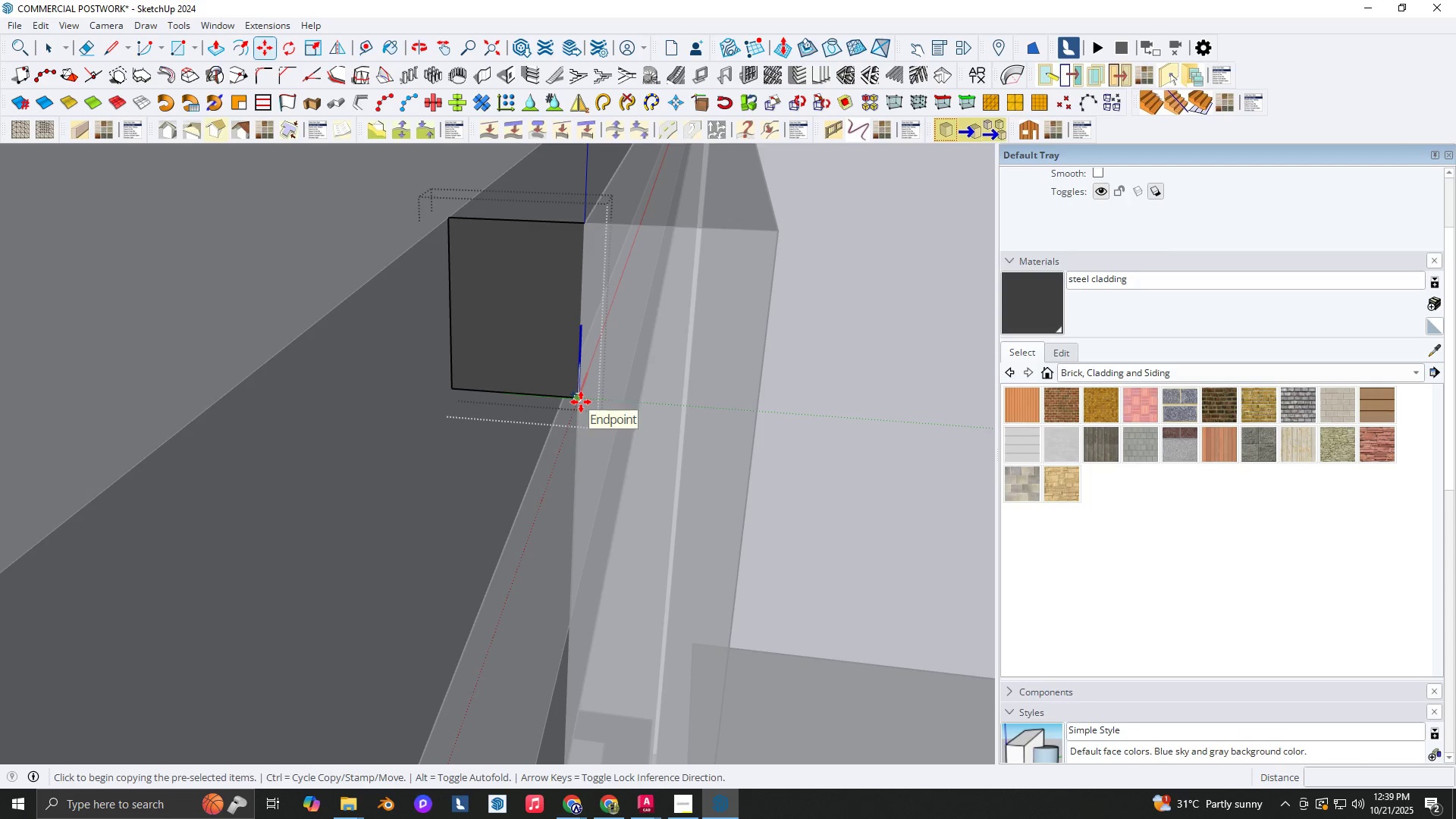 
left_click([581, 402])
 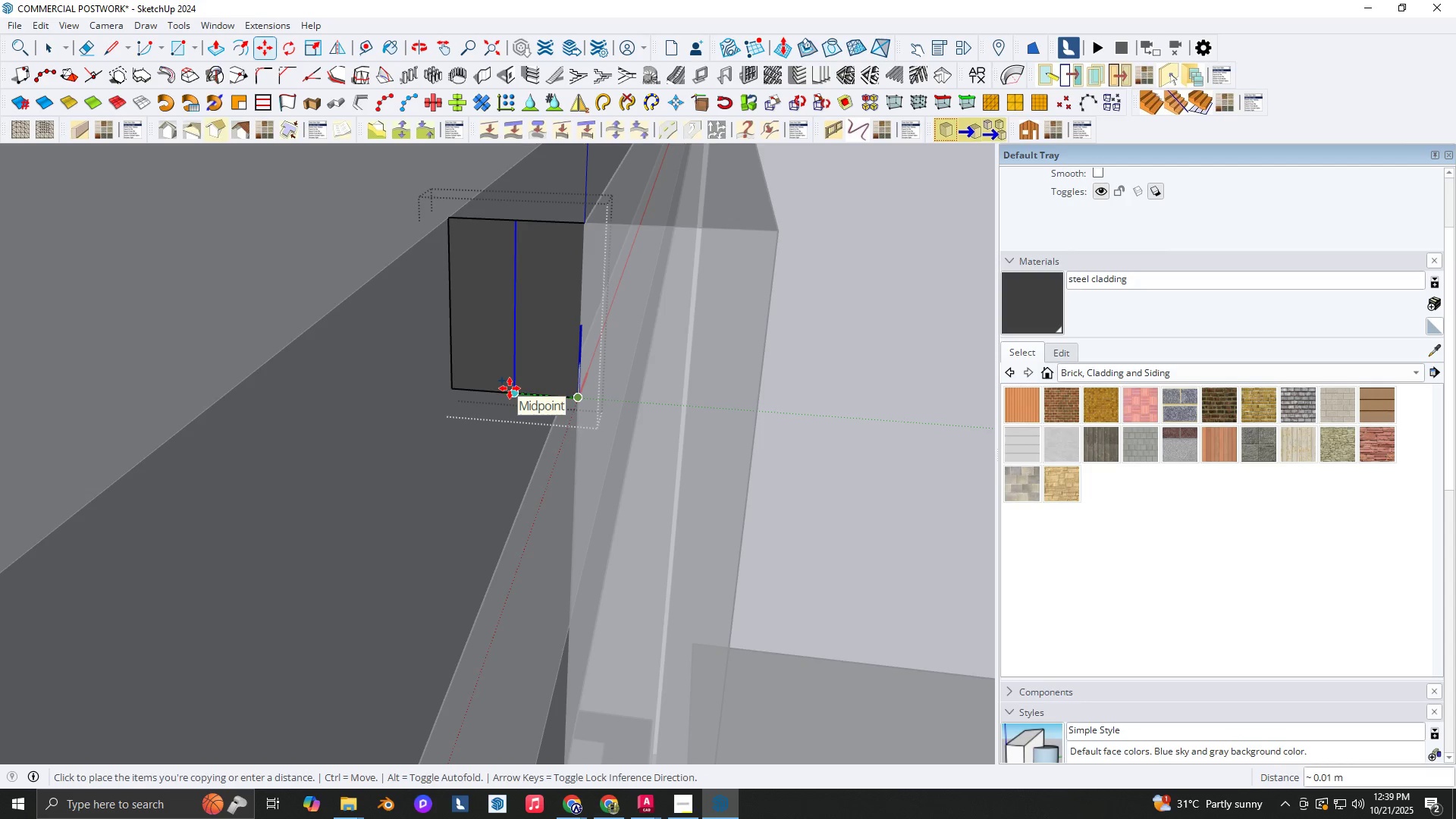 
left_click([510, 388])
 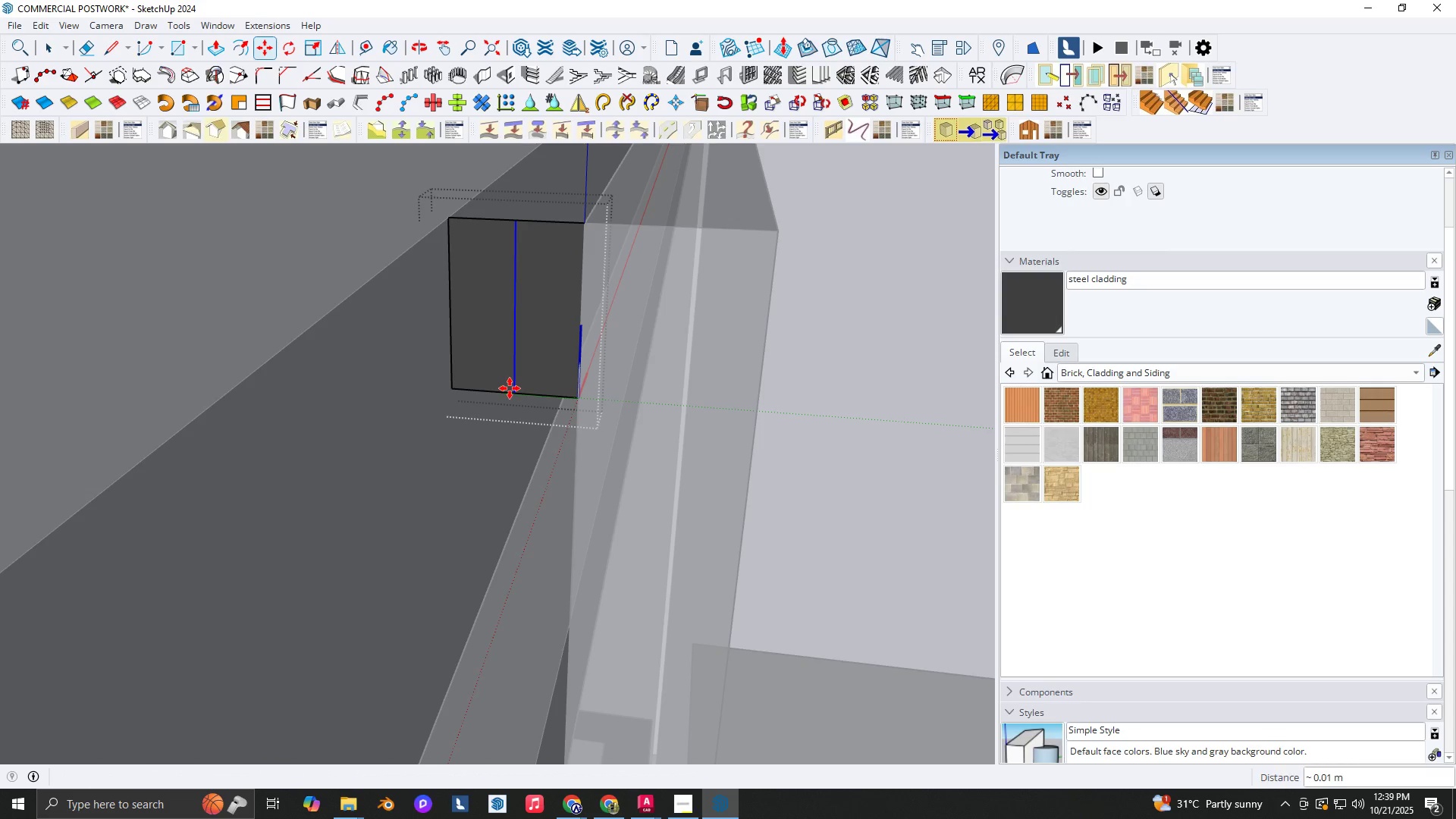 
key(Space)
 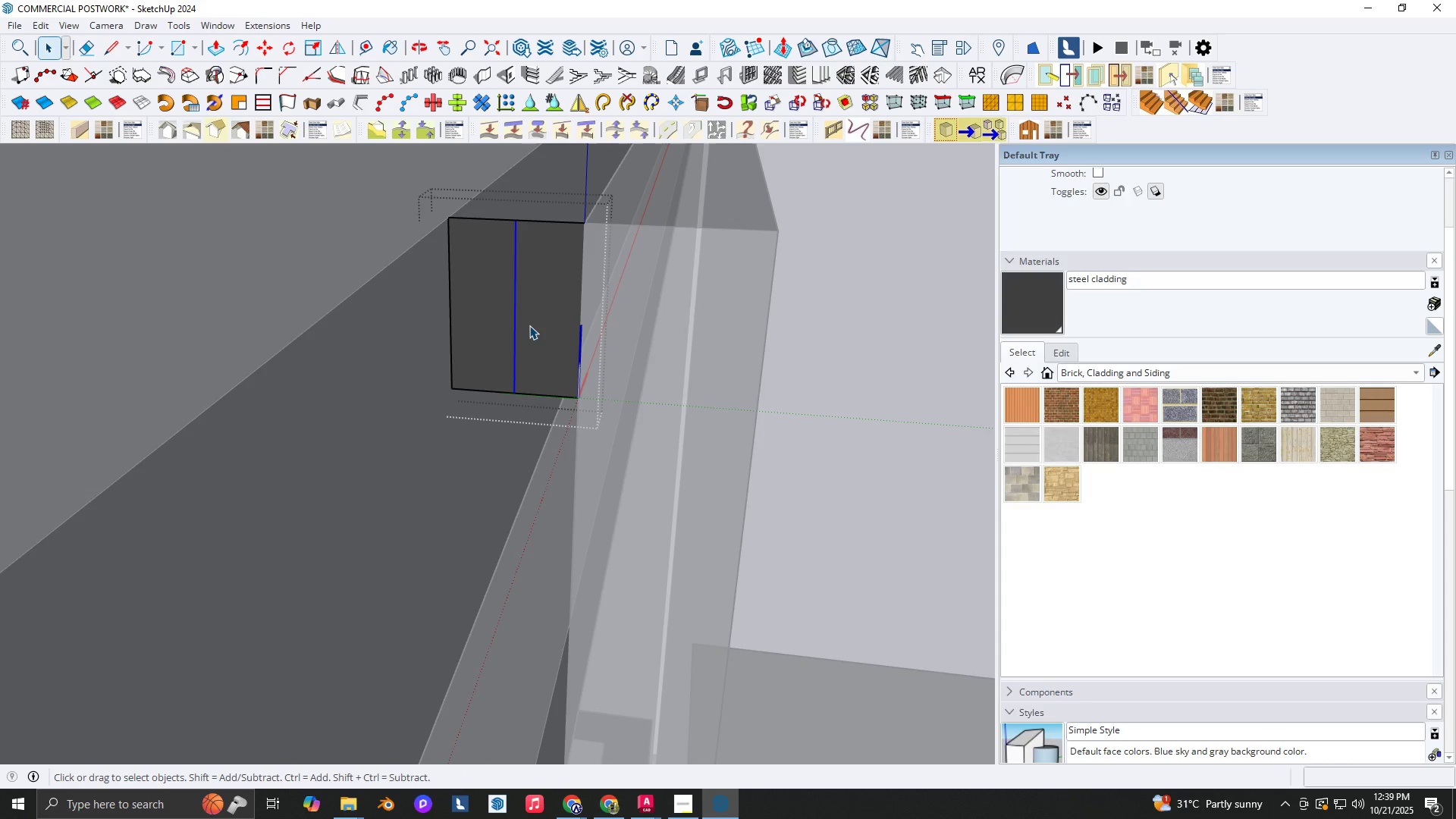 
key(Control+Z)
 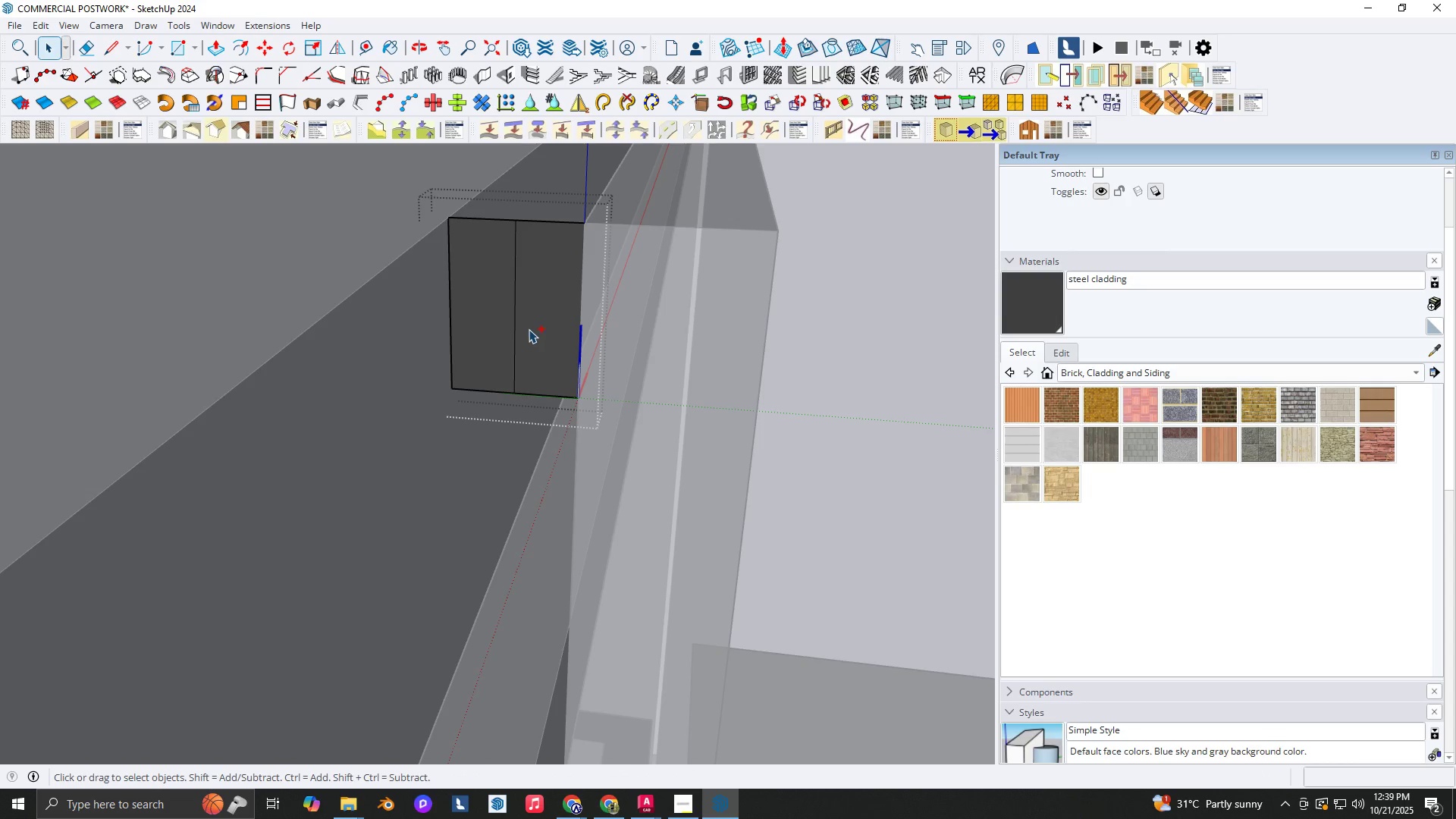 
key(Control+Z)
 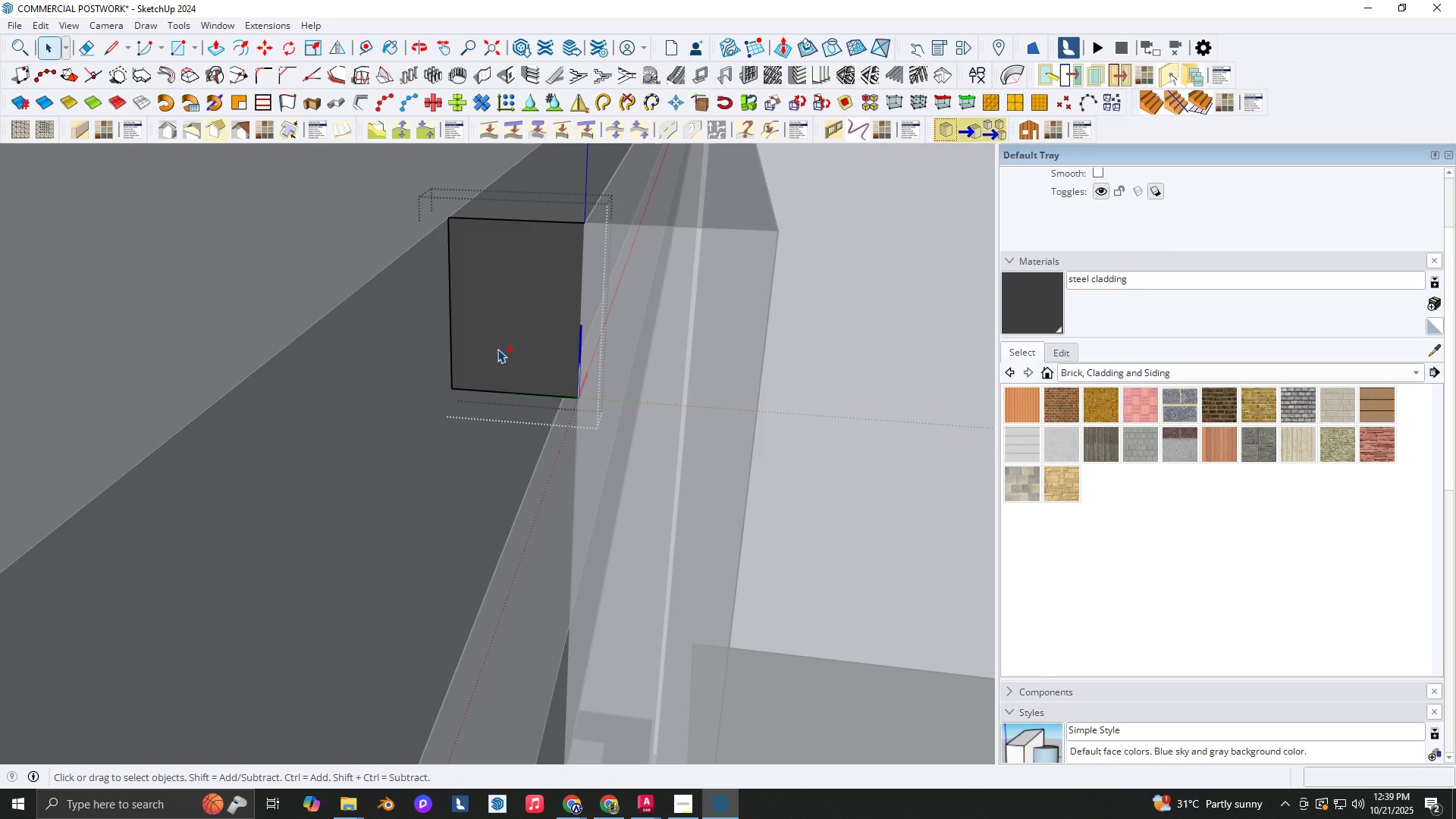 
scroll: coordinate [488, 354], scroll_direction: down, amount: 7.0
 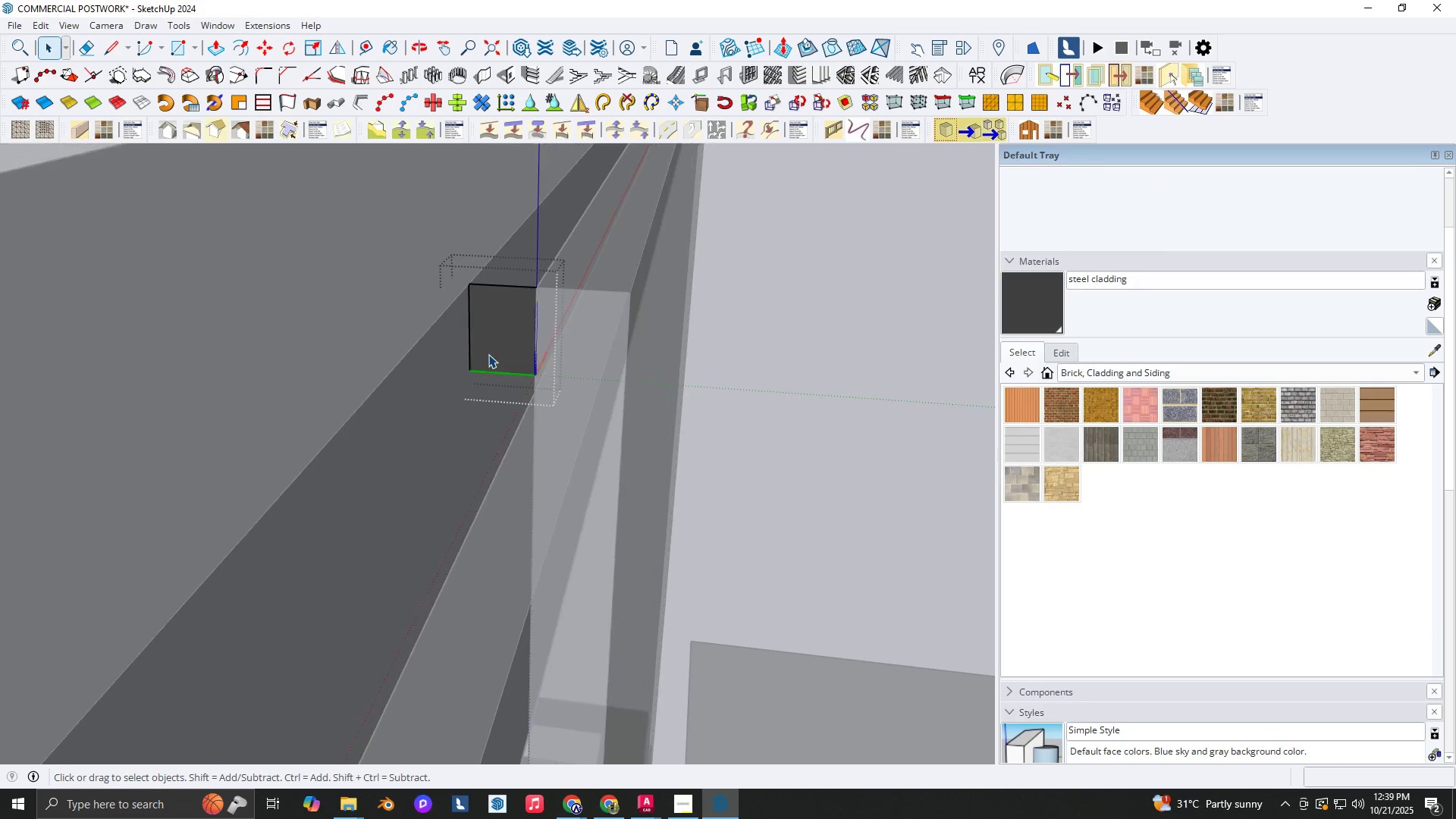 
key(Control+Z)
 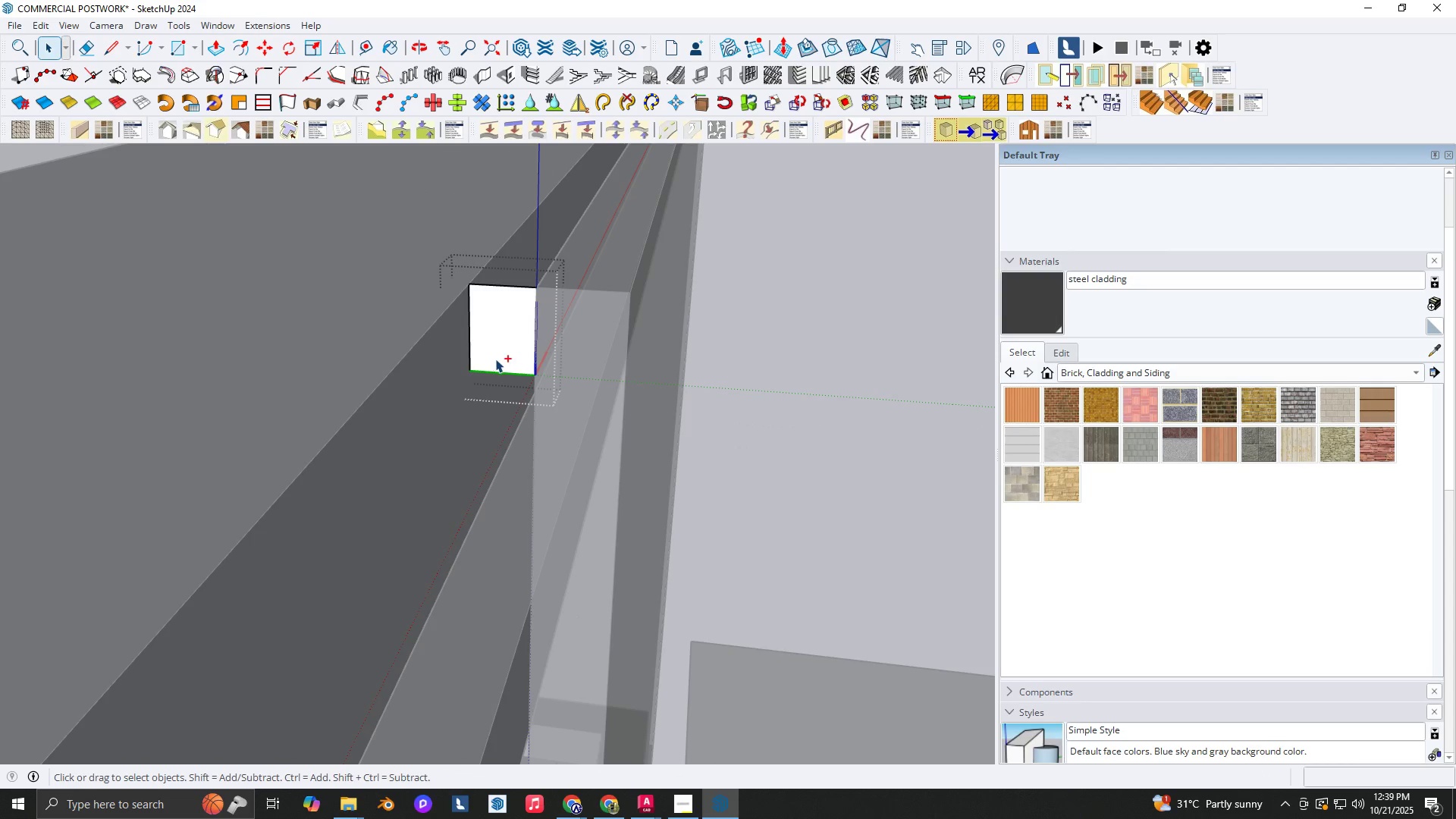 
key(Control+Z)
 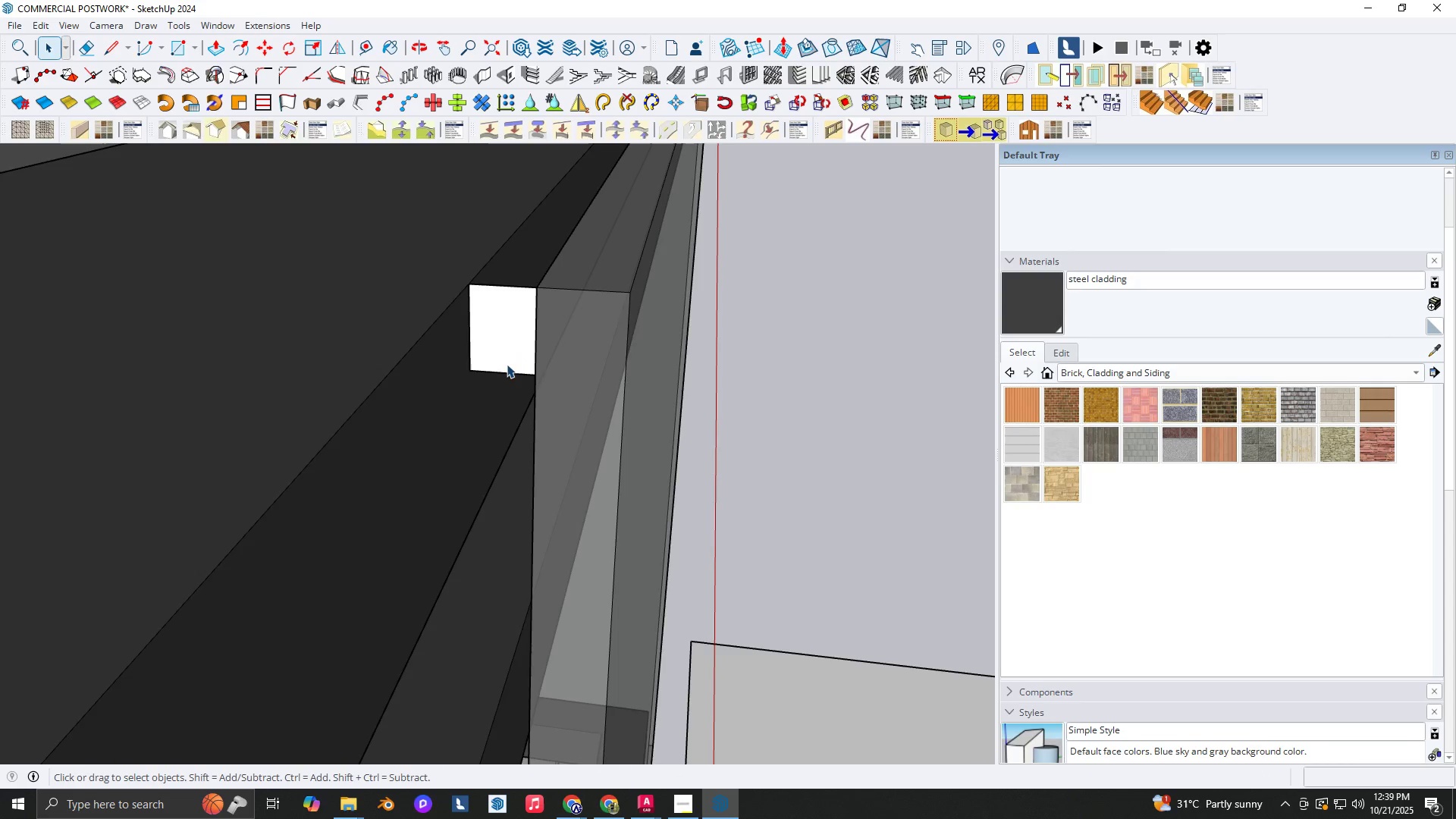 
scroll: coordinate [548, 306], scroll_direction: down, amount: 11.0
 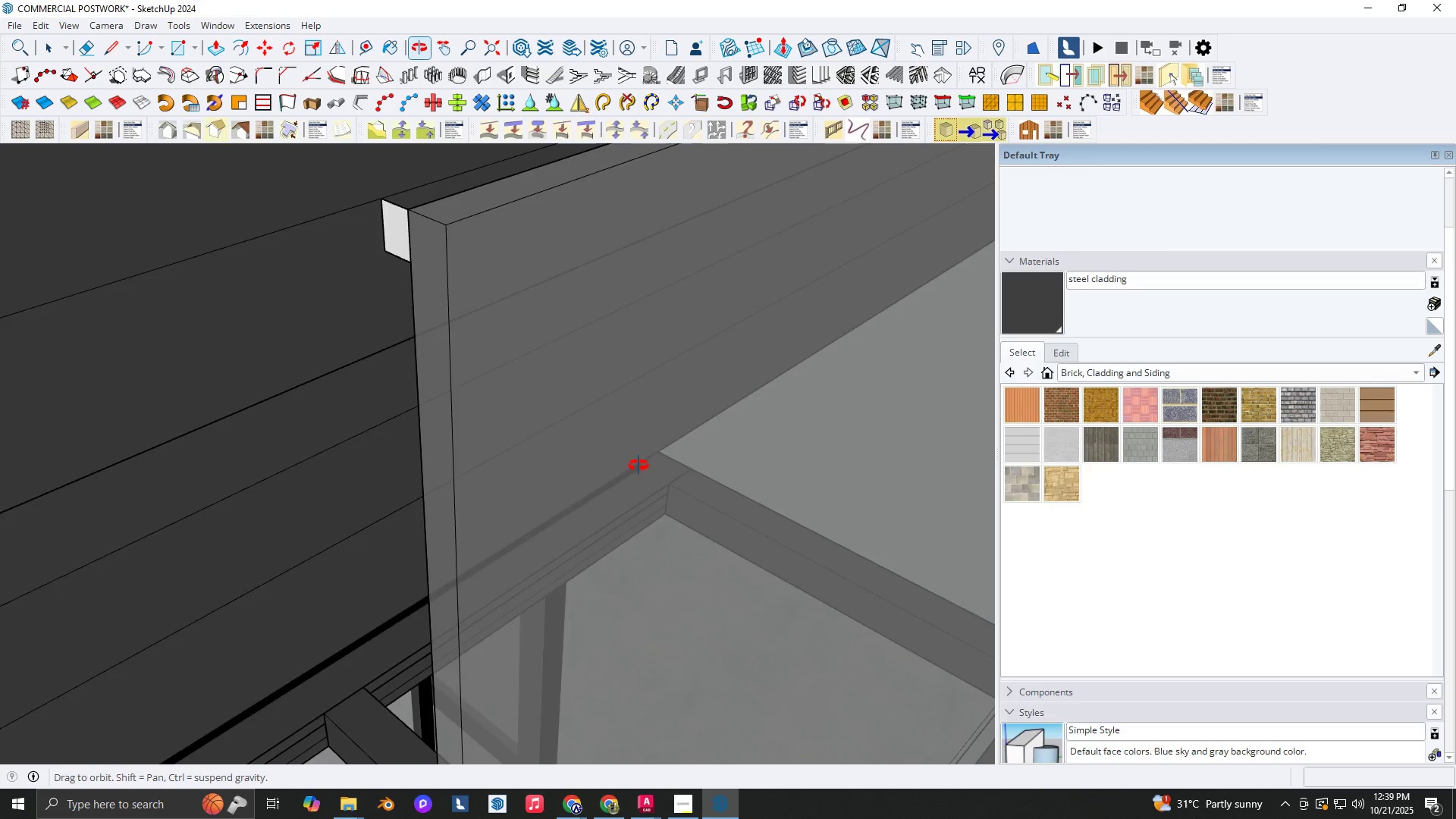 
scroll: coordinate [712, 350], scroll_direction: none, amount: 0.0
 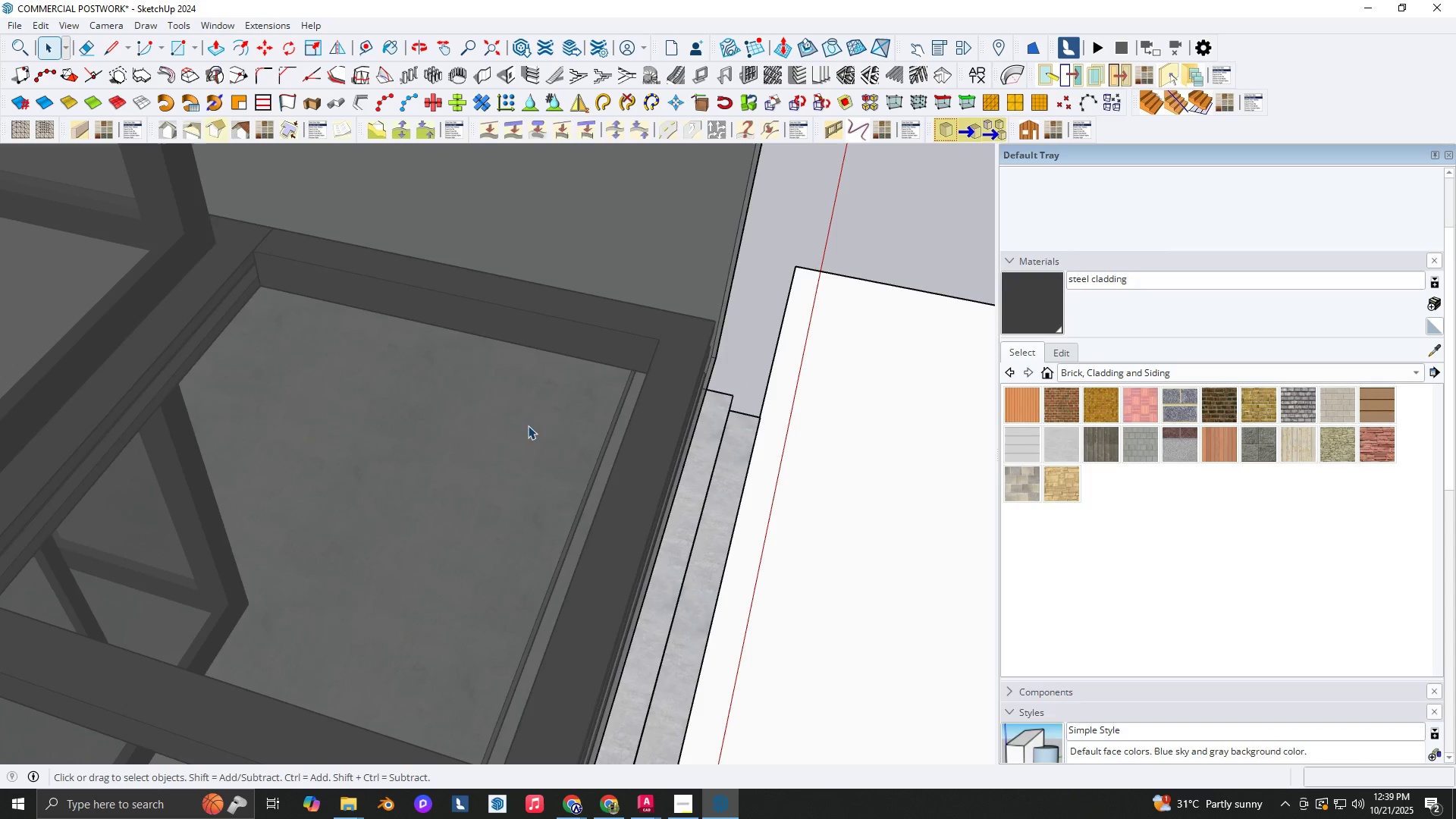 
scroll: coordinate [435, 335], scroll_direction: down, amount: 4.0
 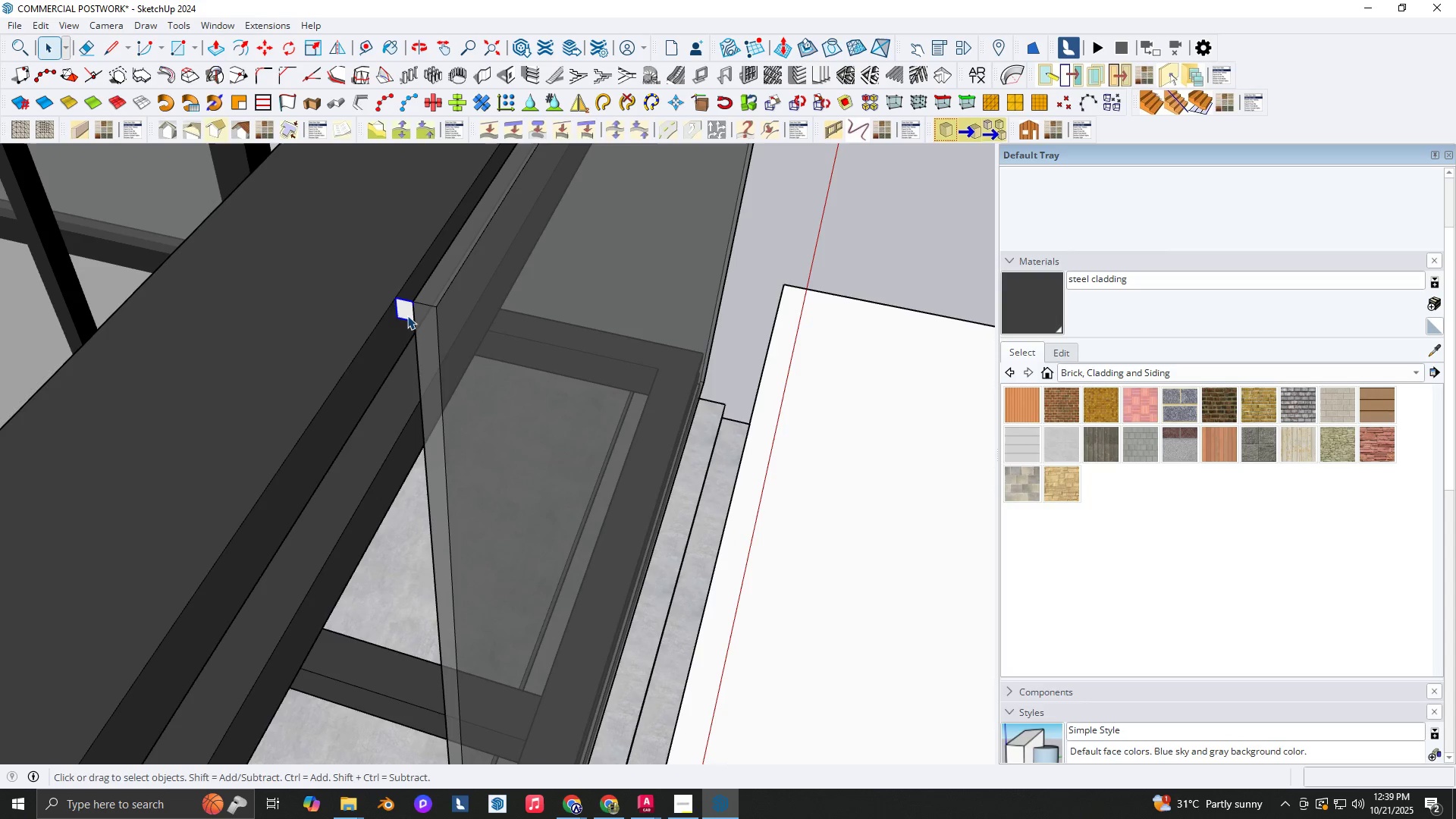 
double_click([406, 315])
 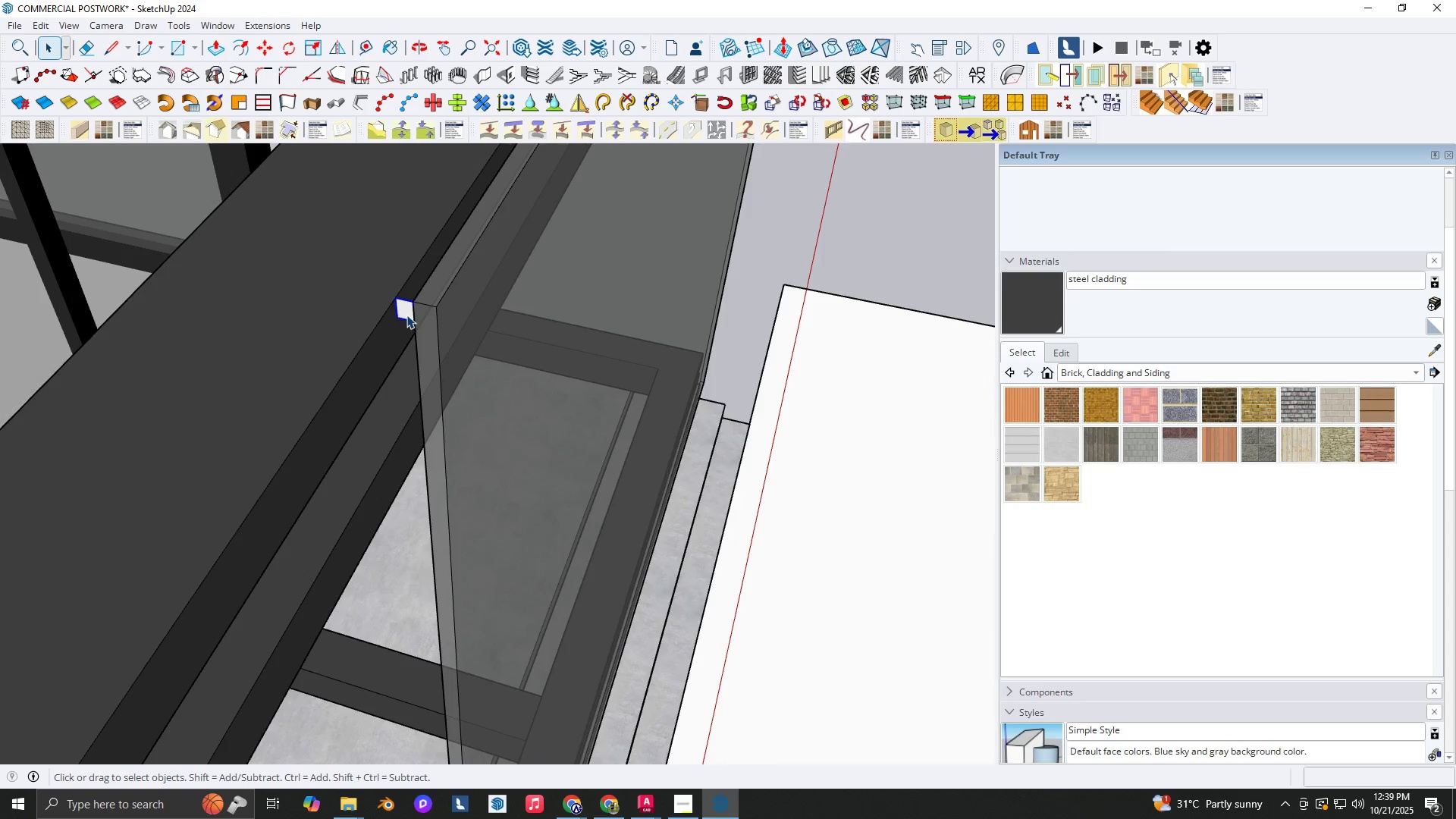 
triple_click([406, 315])
 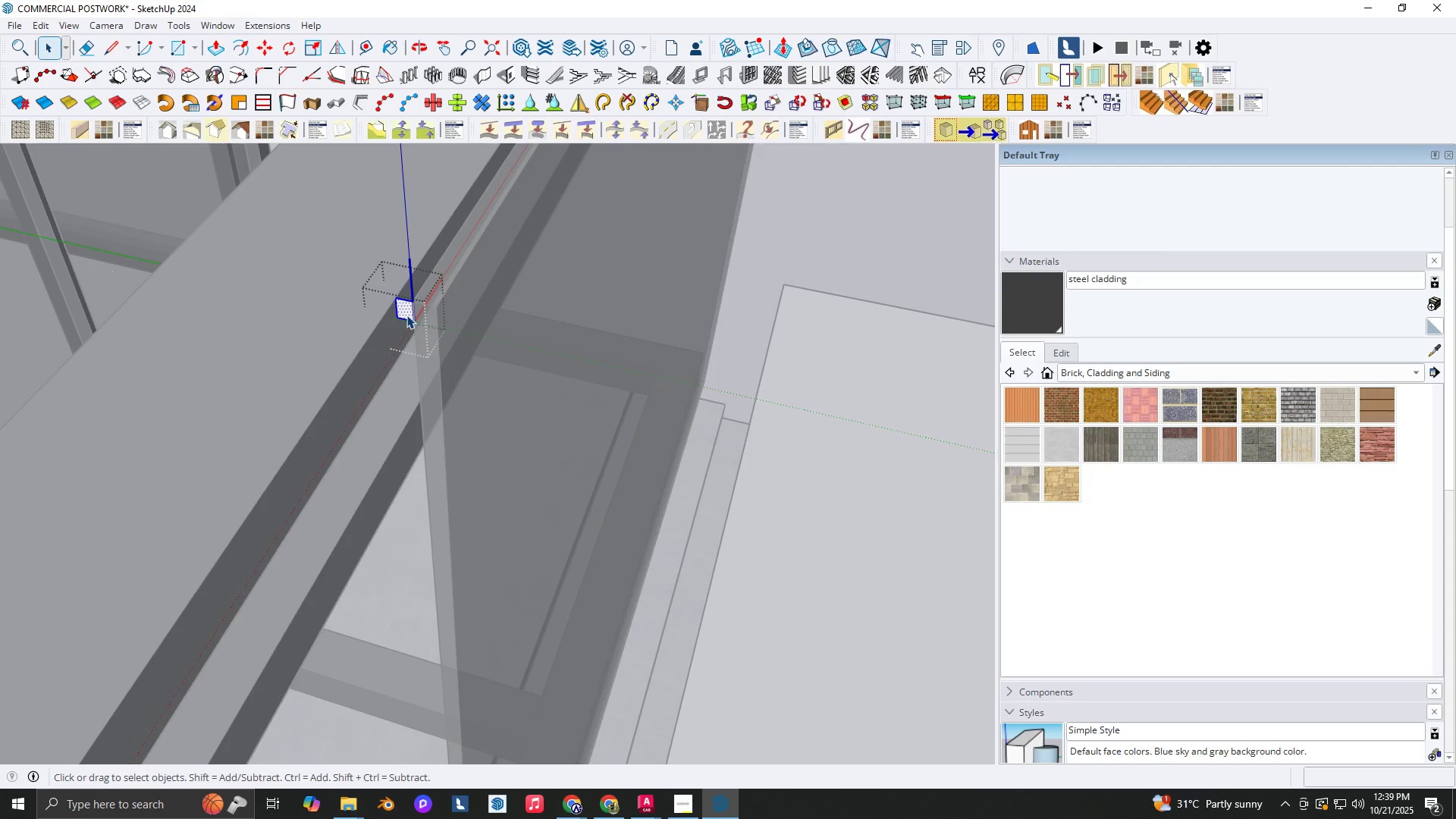 
triple_click([406, 315])
 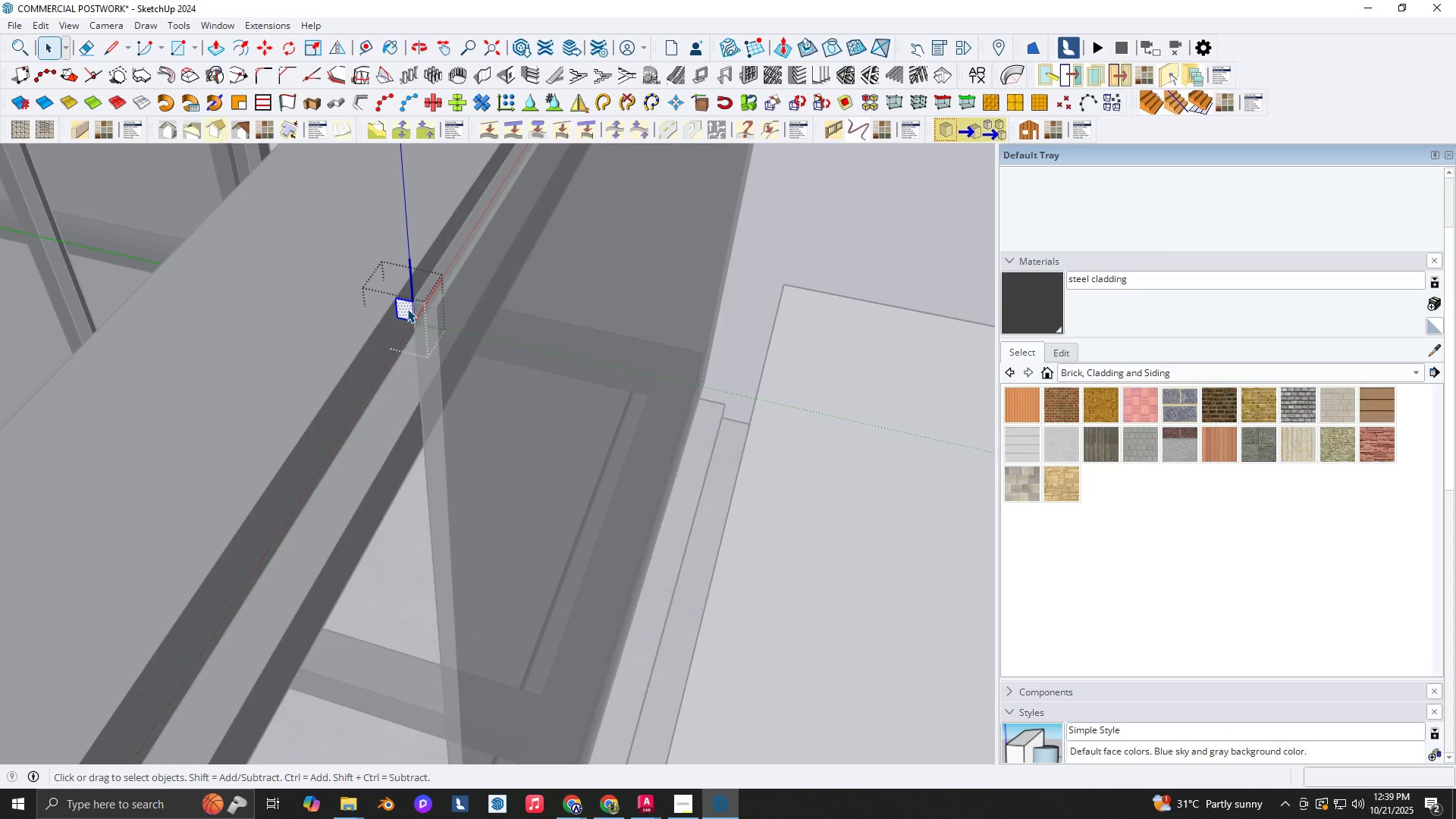 
scroll: coordinate [424, 306], scroll_direction: up, amount: 6.0
 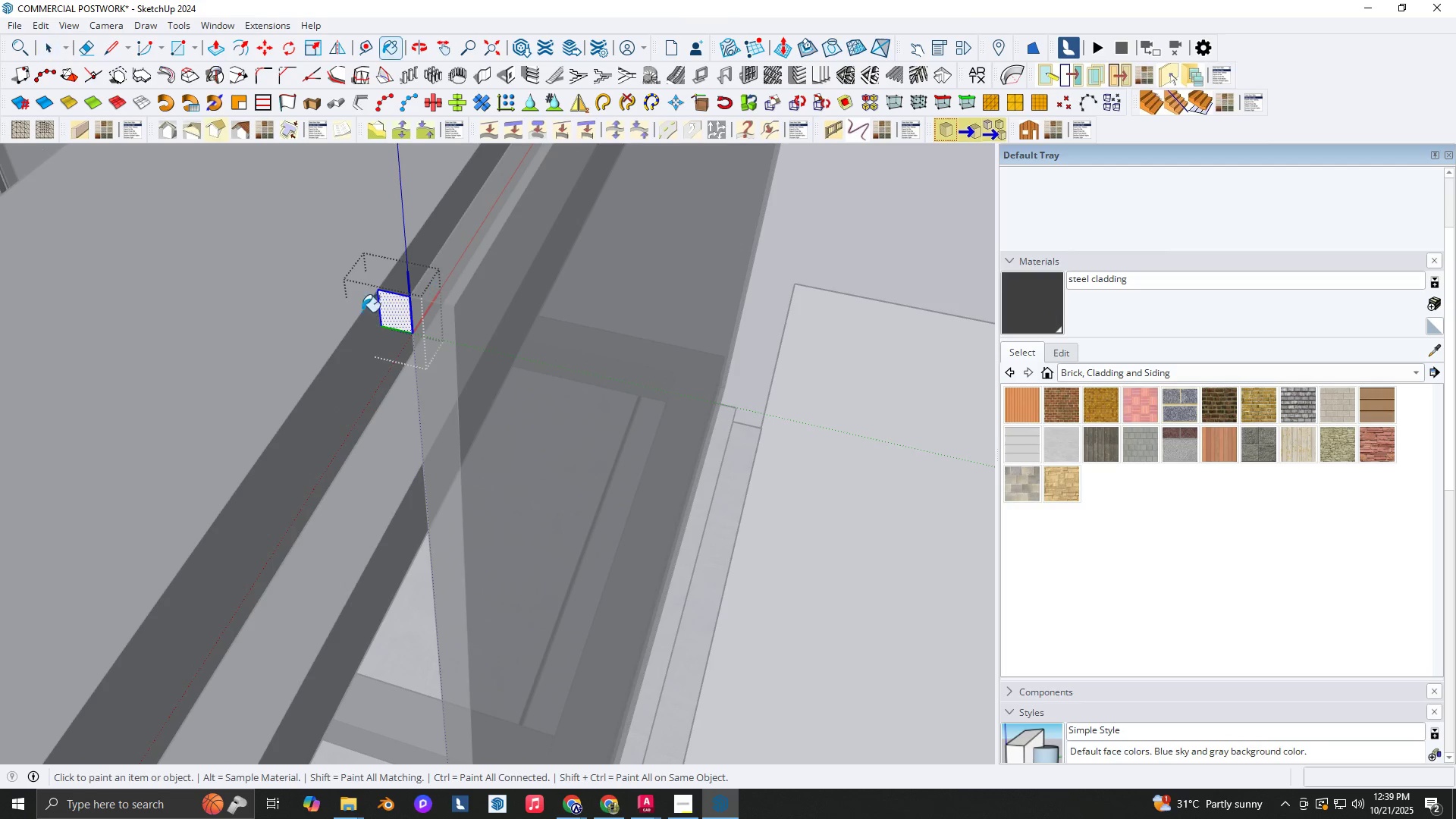 
left_click([394, 308])
 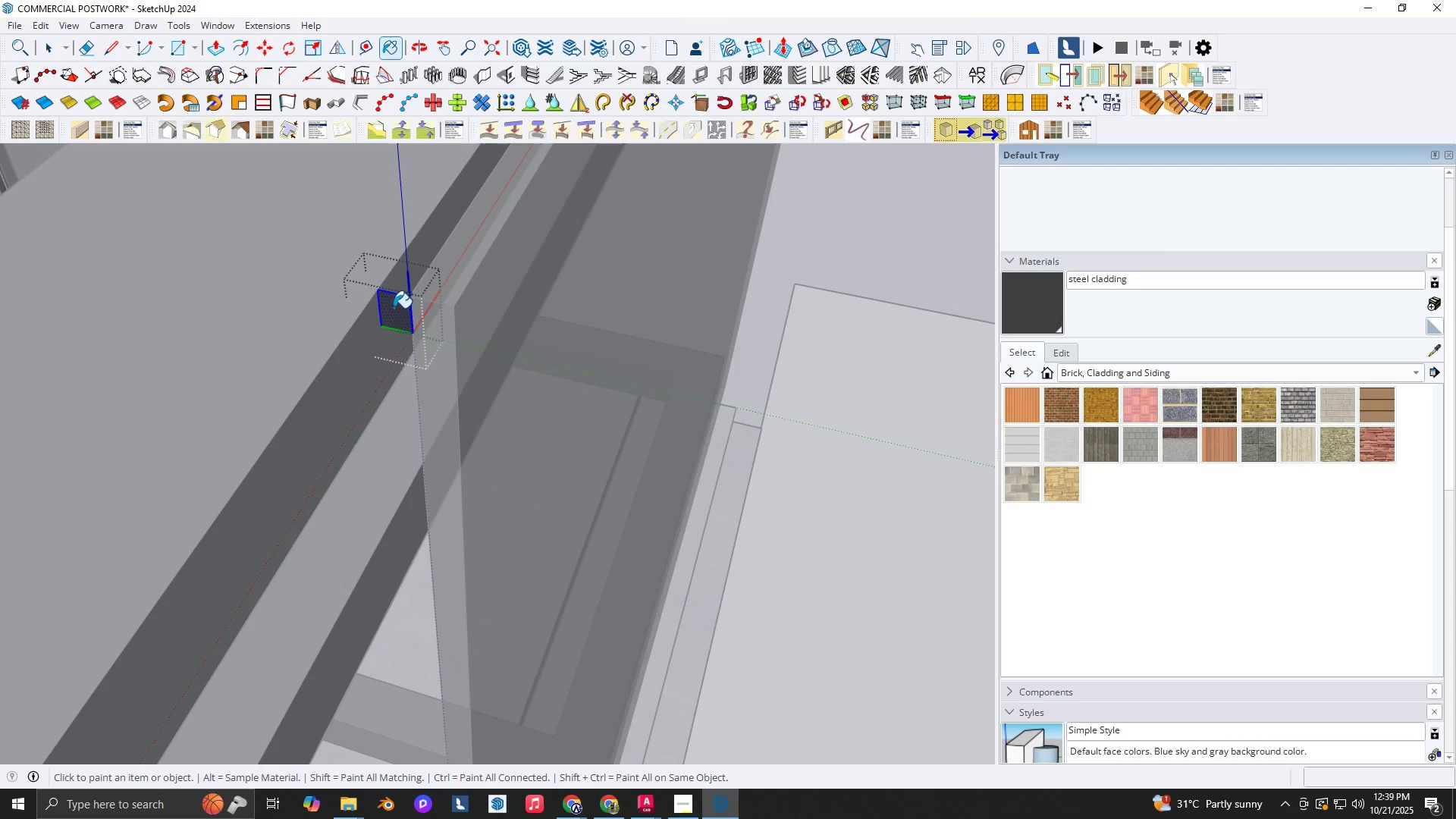 
key(Space)
 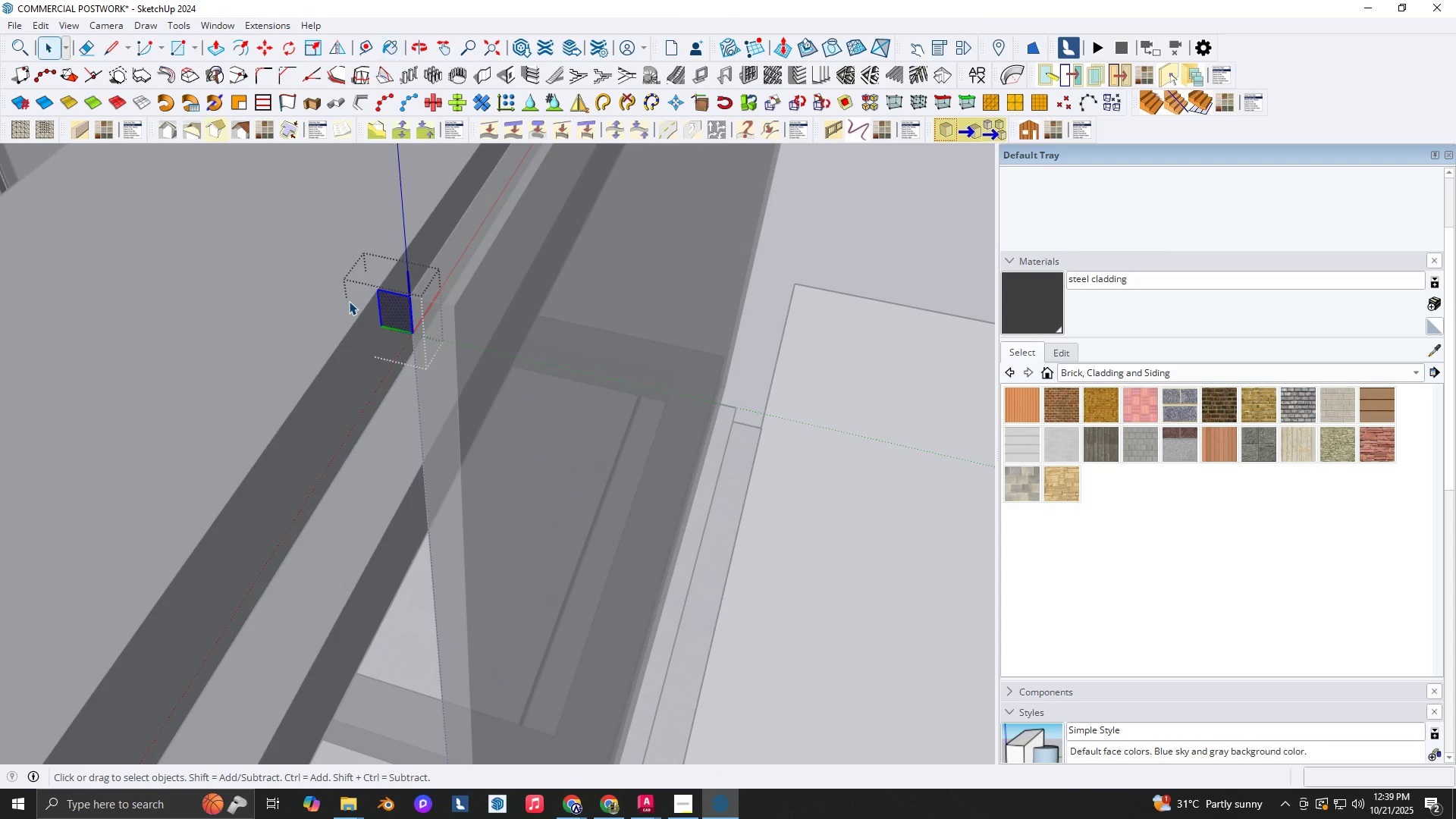 
hold_key(key=ShiftLeft, duration=0.46)
 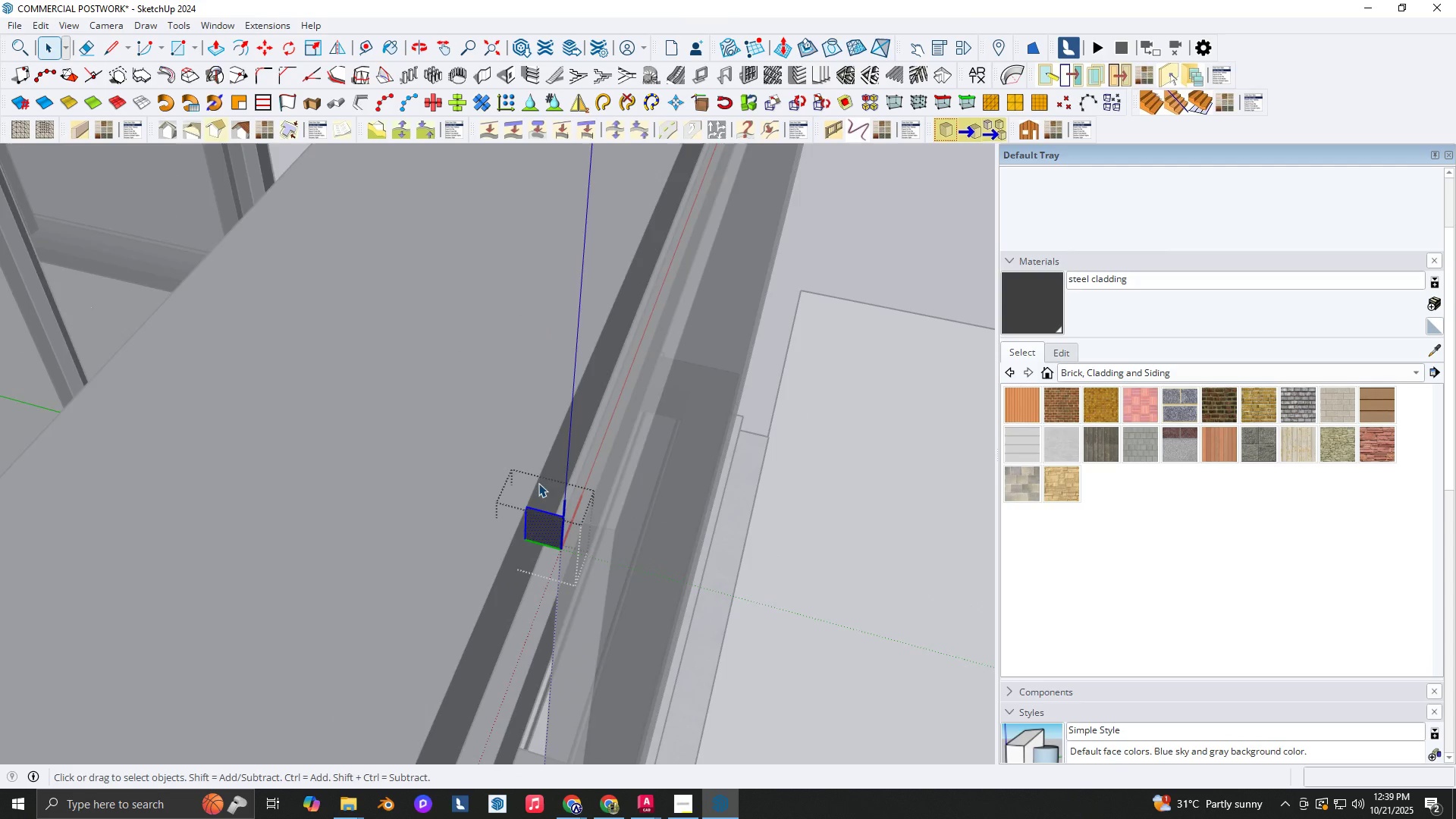 
scroll: coordinate [557, 504], scroll_direction: up, amount: 9.0
 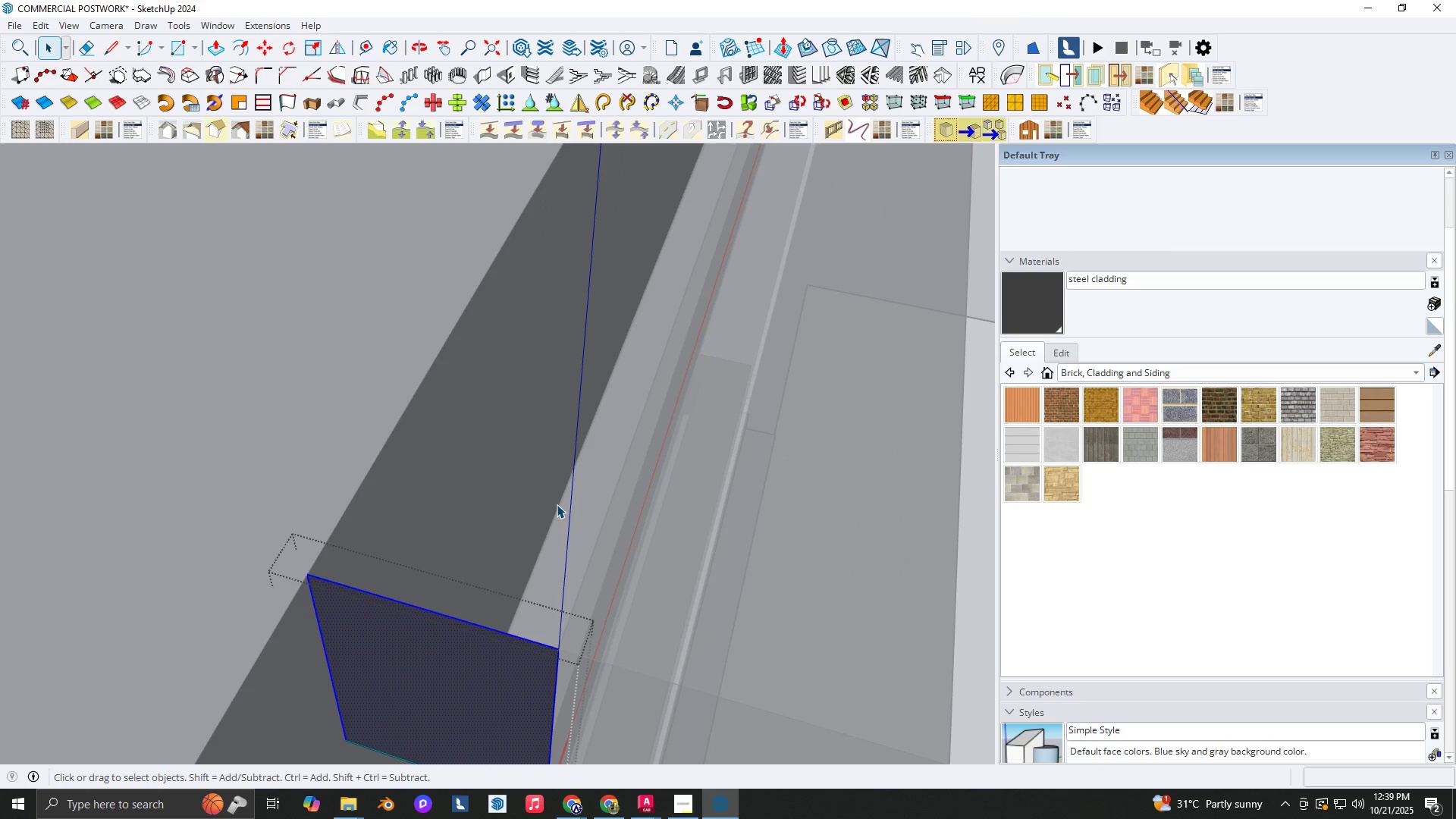 
key(Escape)
 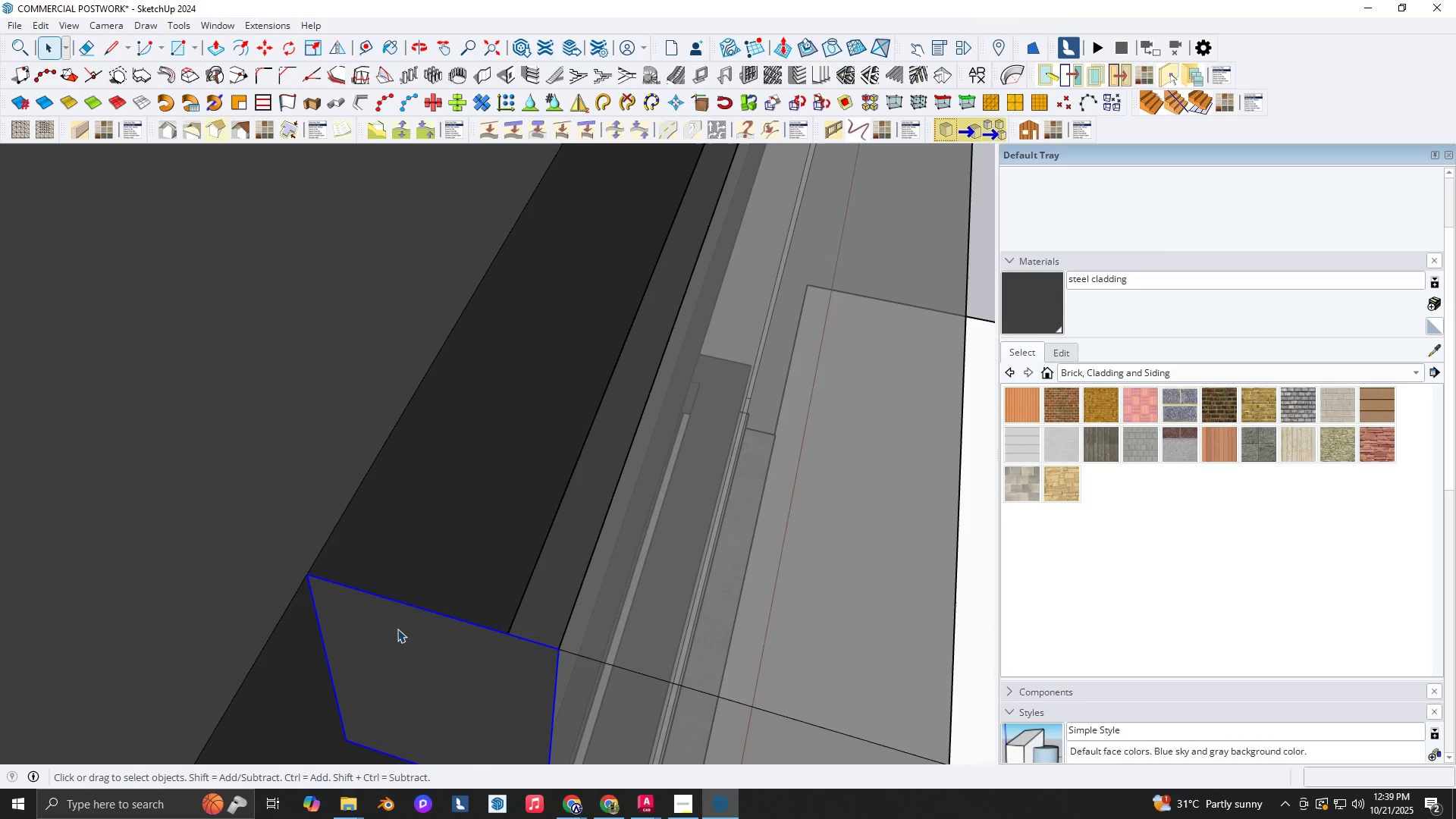 
key(Delete)
 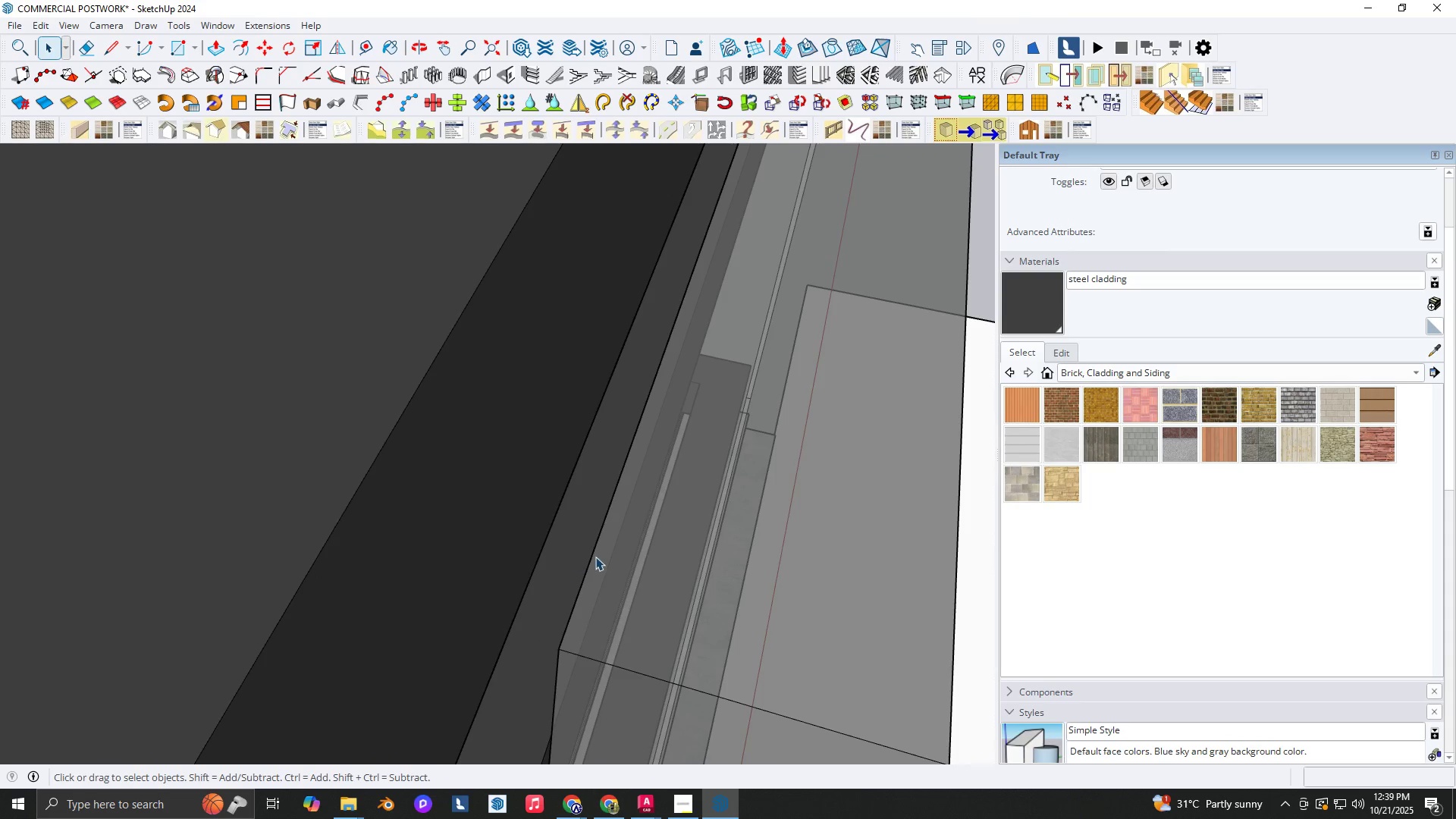 
left_click([595, 557])
 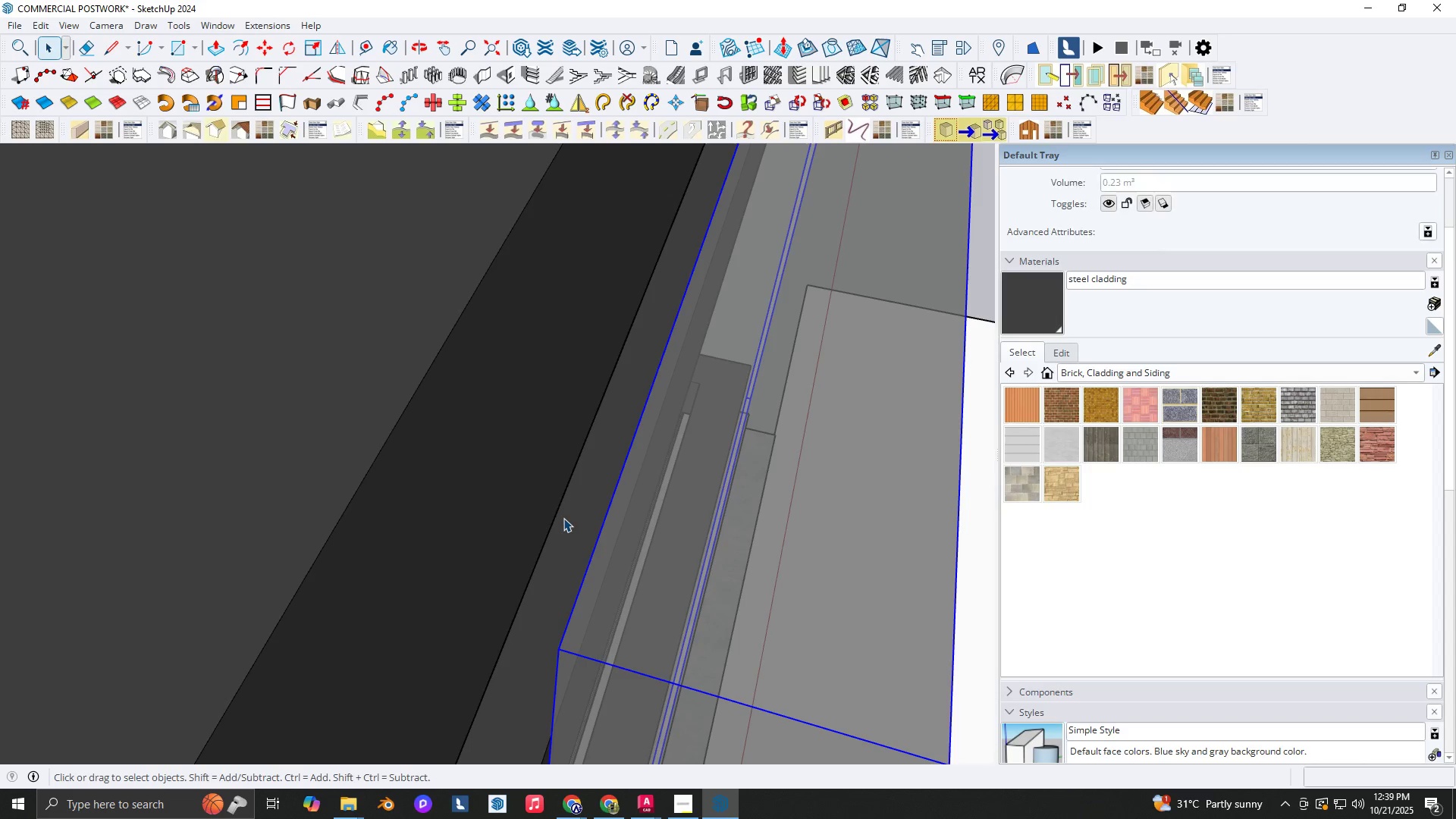 
scroll: coordinate [560, 517], scroll_direction: down, amount: 5.0
 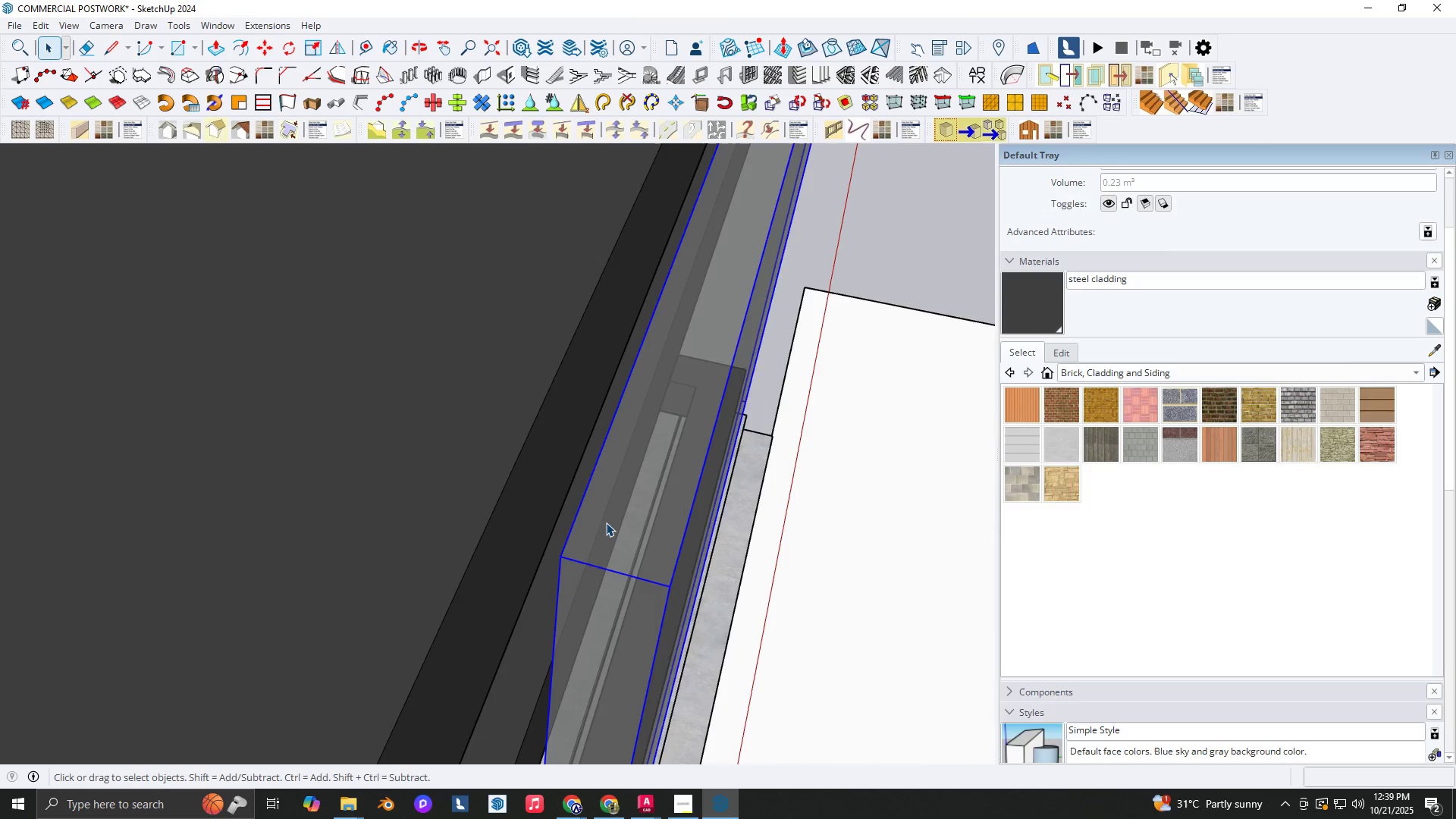 
key(Delete)
 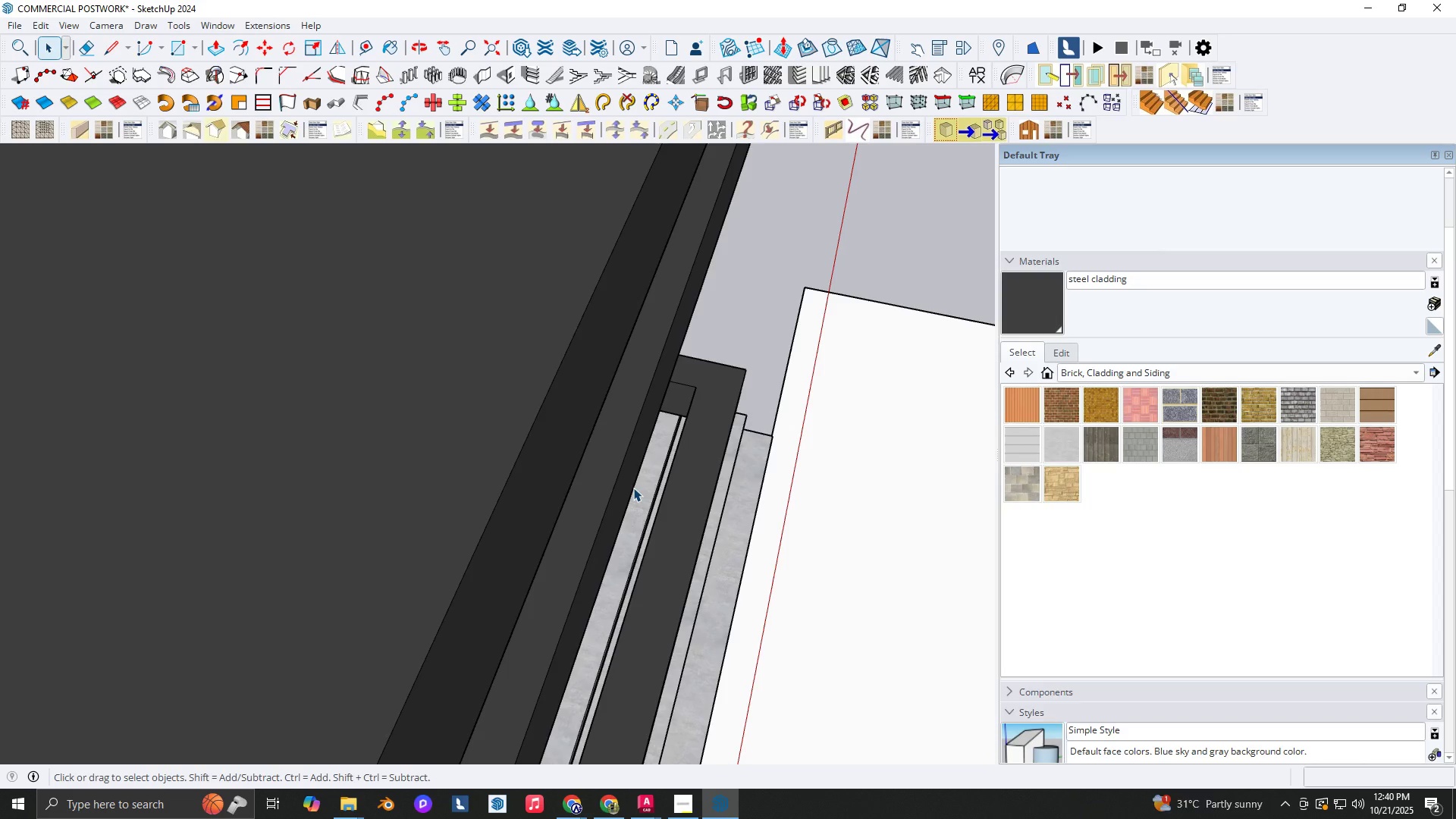 
wait(14.19)
 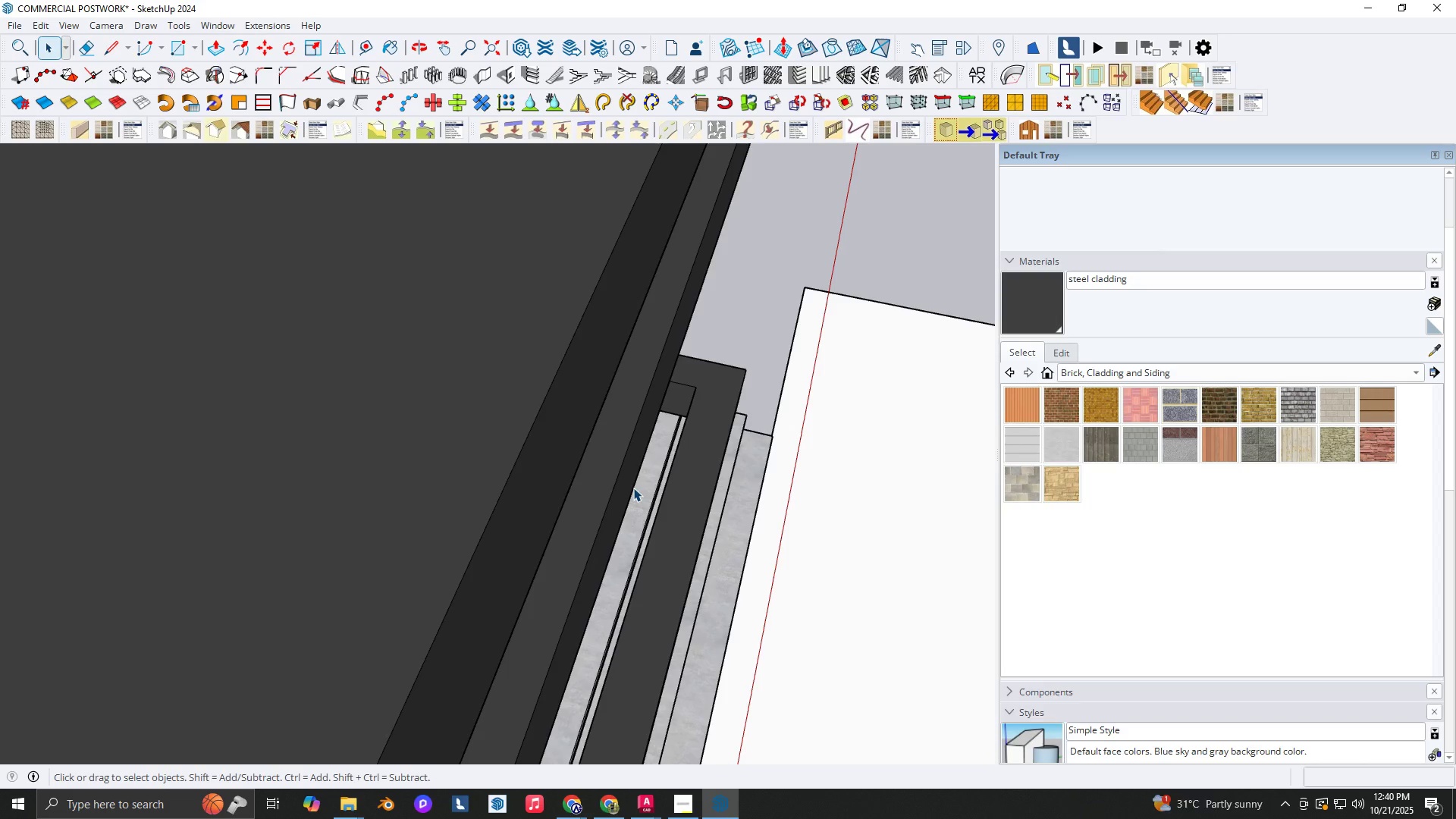 
scroll: coordinate [428, 377], scroll_direction: down, amount: 10.0
 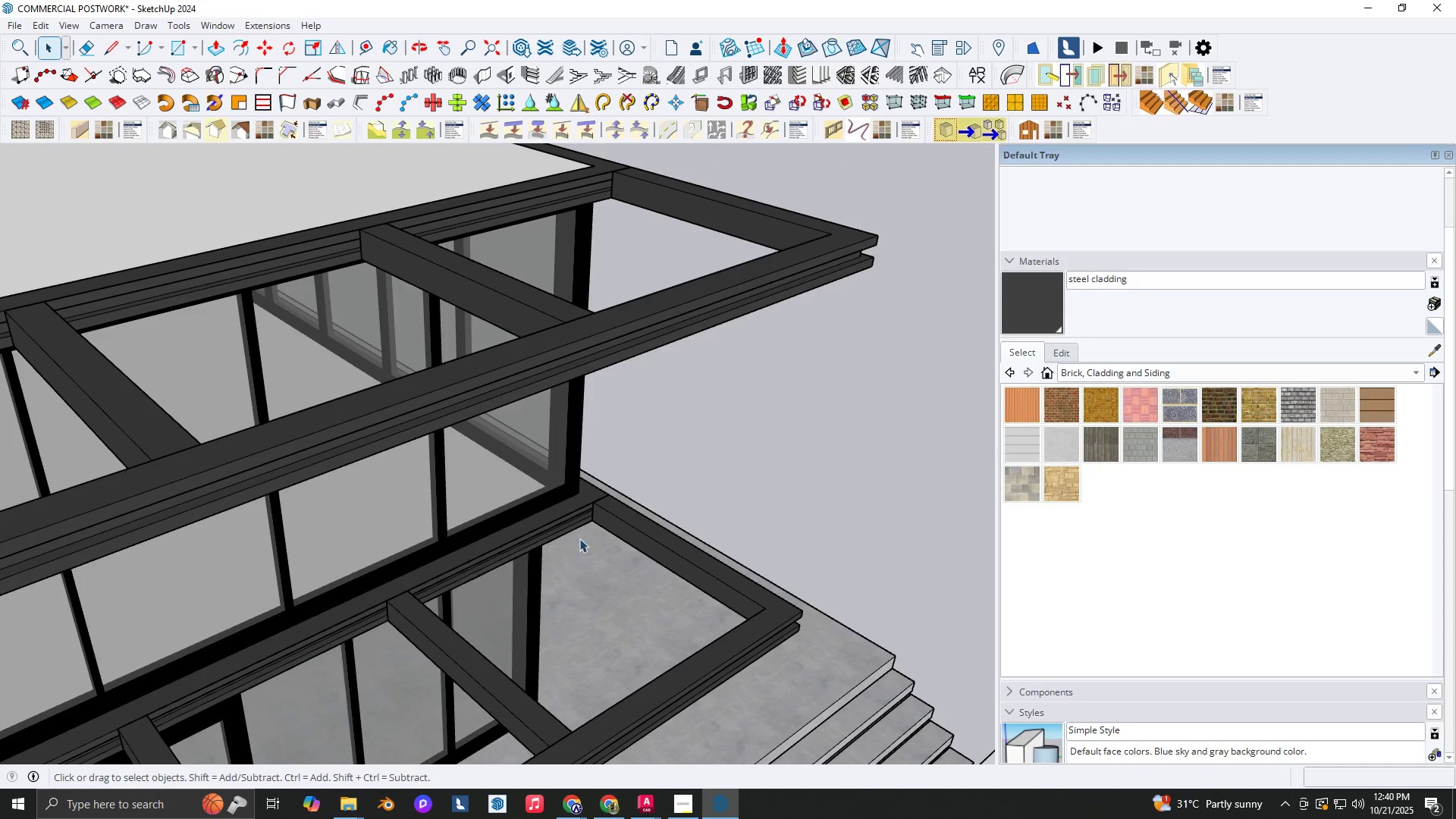 
key(Shift+ShiftLeft)
 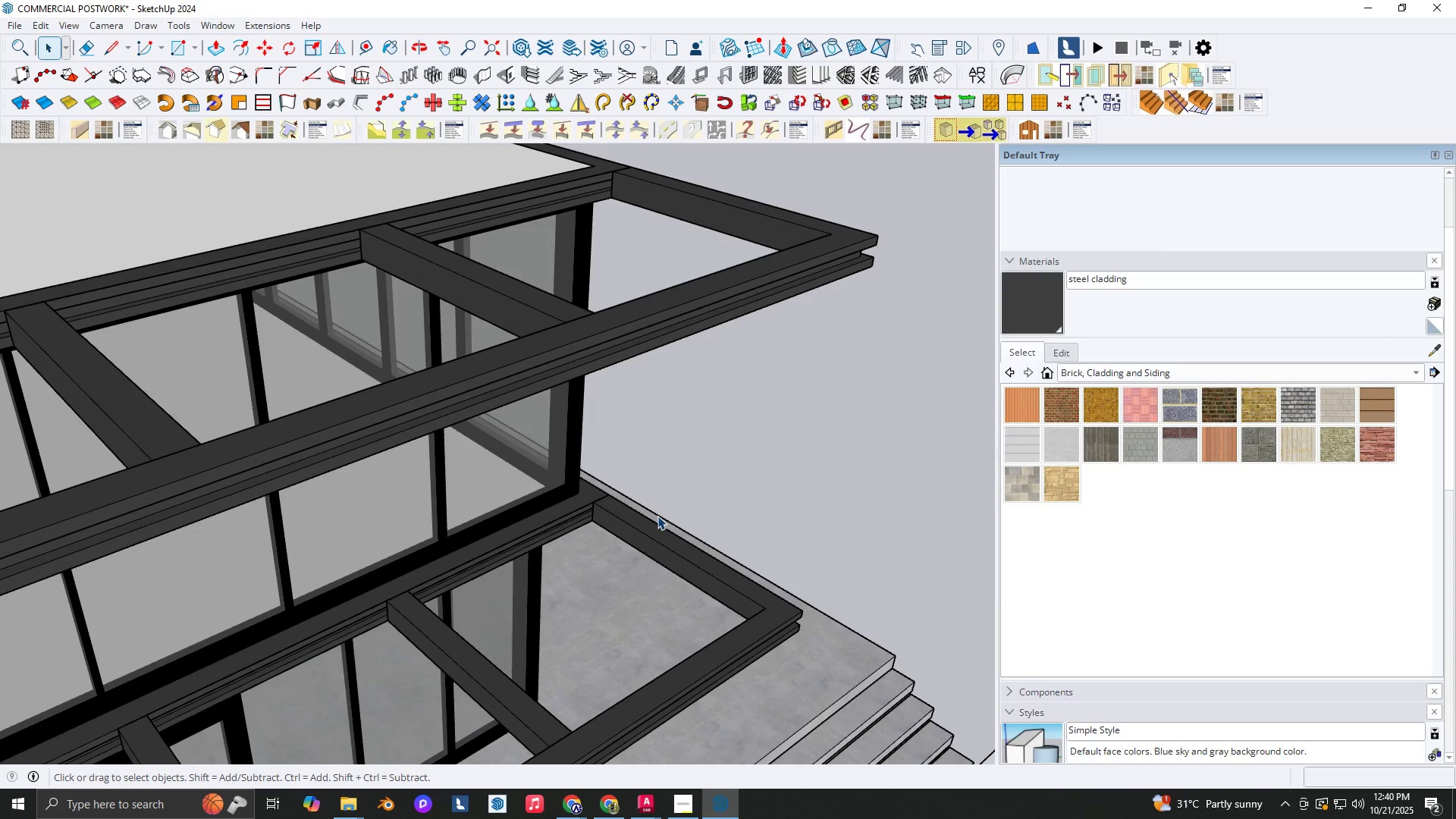 
wait(5.06)
 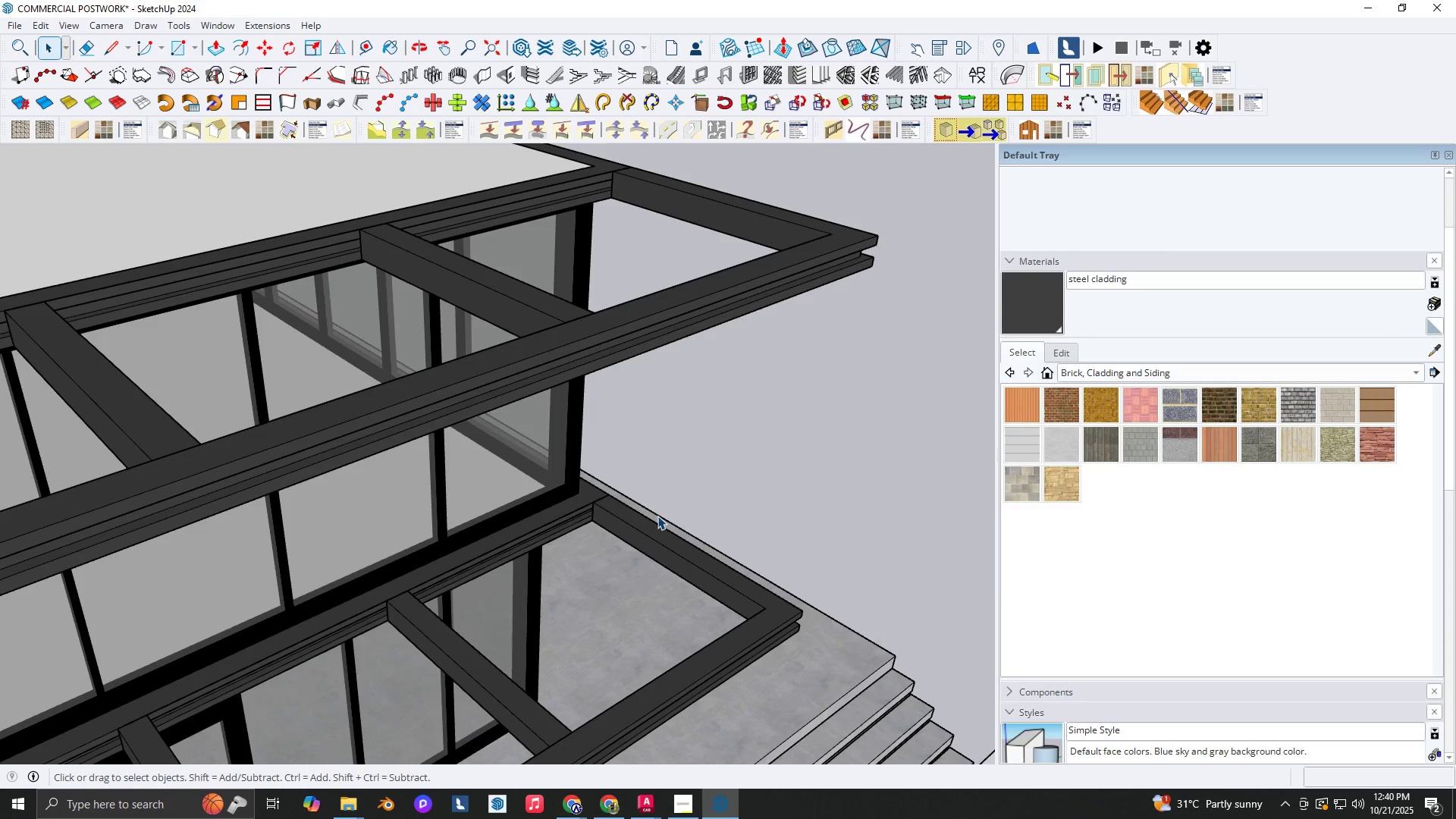 
hold_key(key=ShiftLeft, duration=0.48)
scroll: coordinate [504, 460], scroll_direction: down, amount: 1.0
 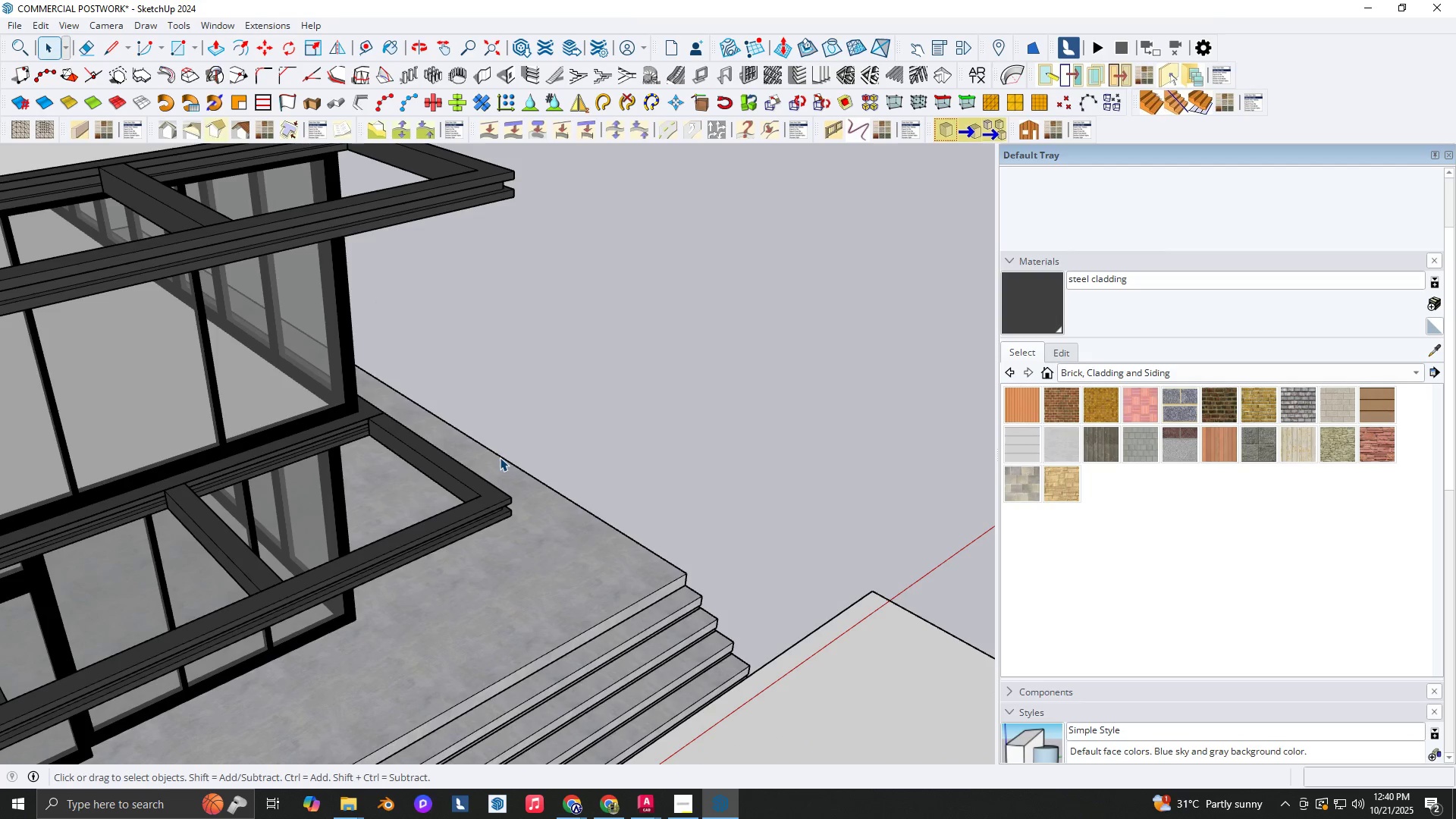 
wait(6.62)
 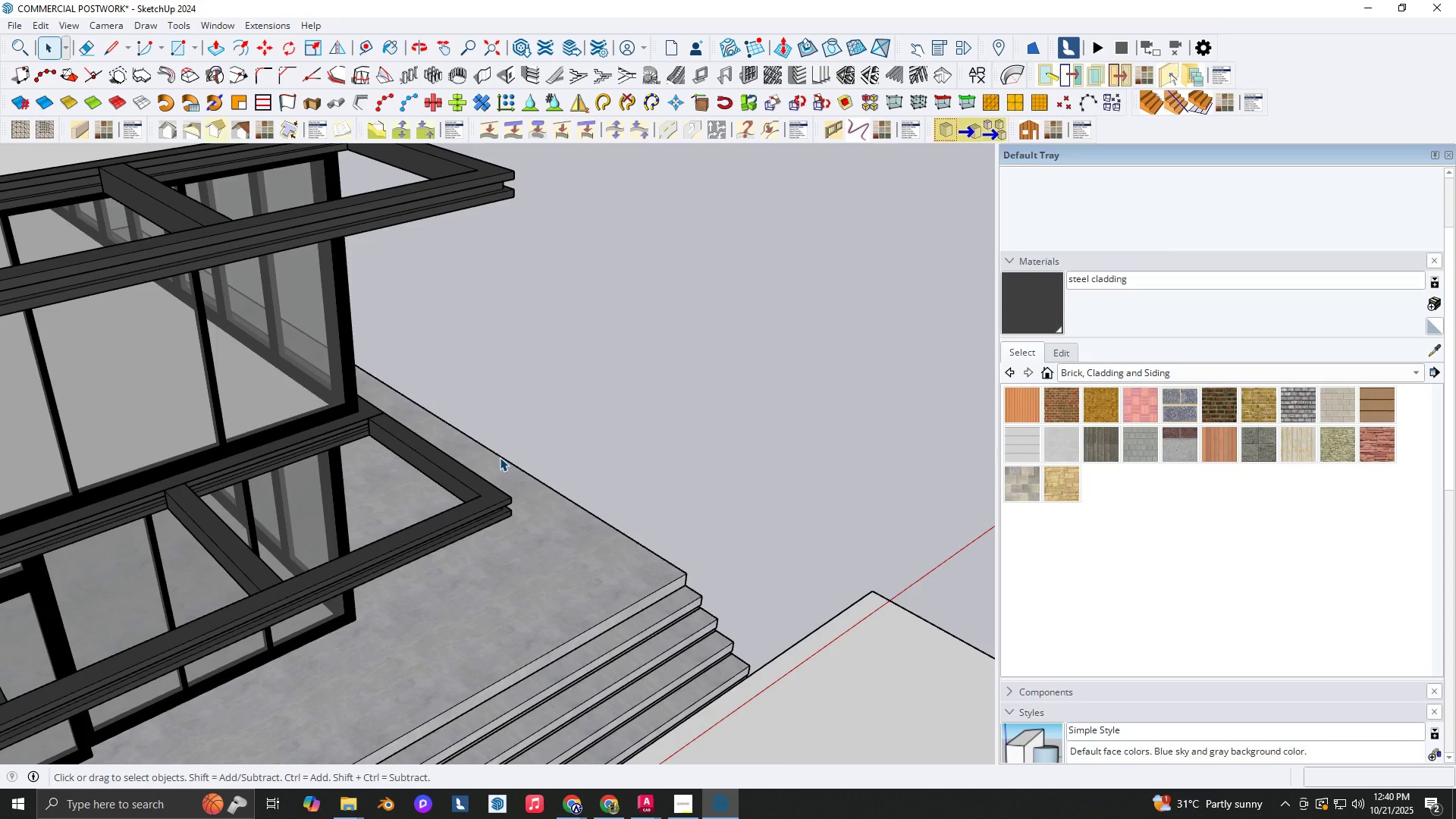 
key(Shift+ShiftLeft)
 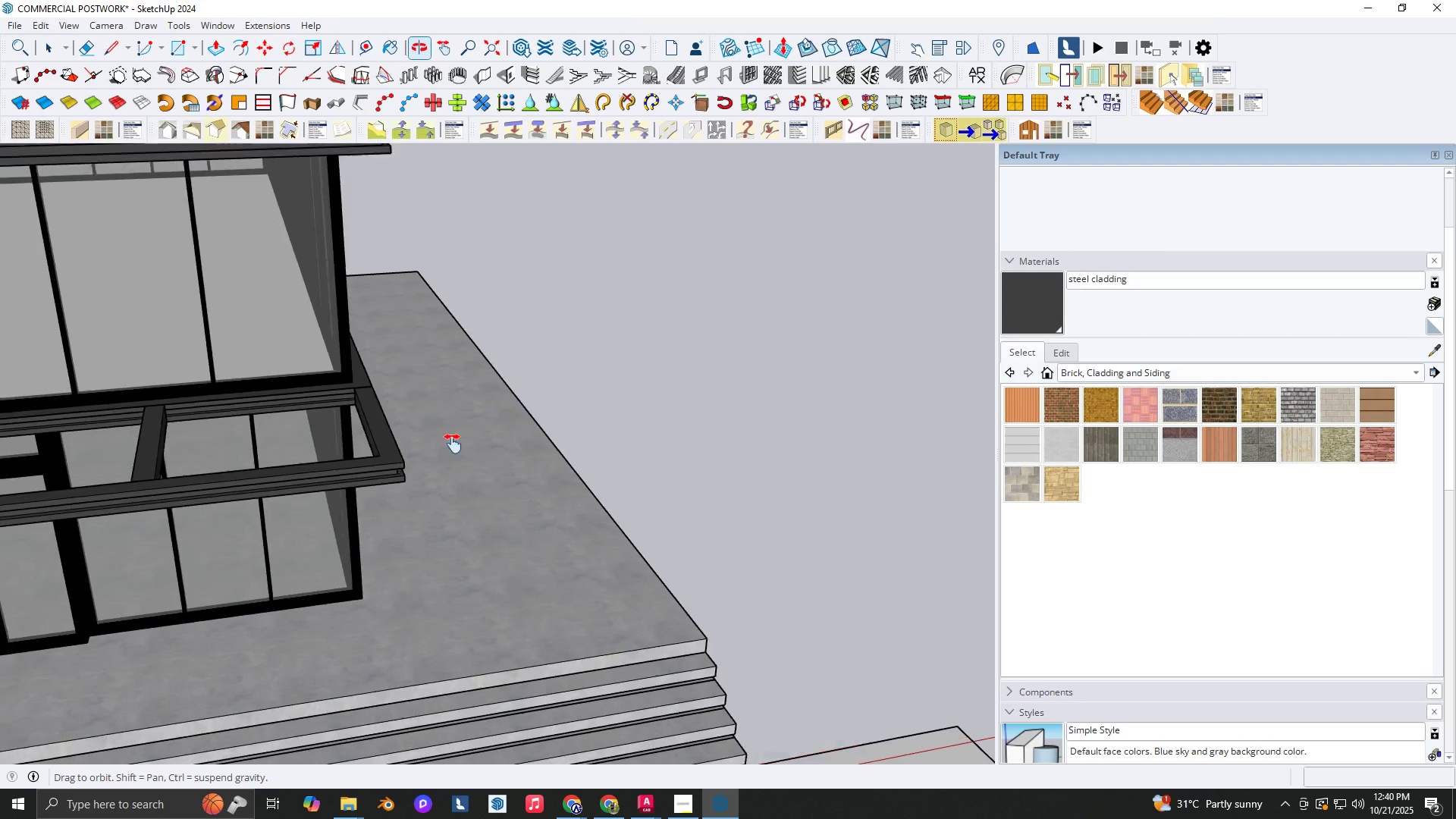 
scroll: coordinate [356, 428], scroll_direction: down, amount: 6.0
 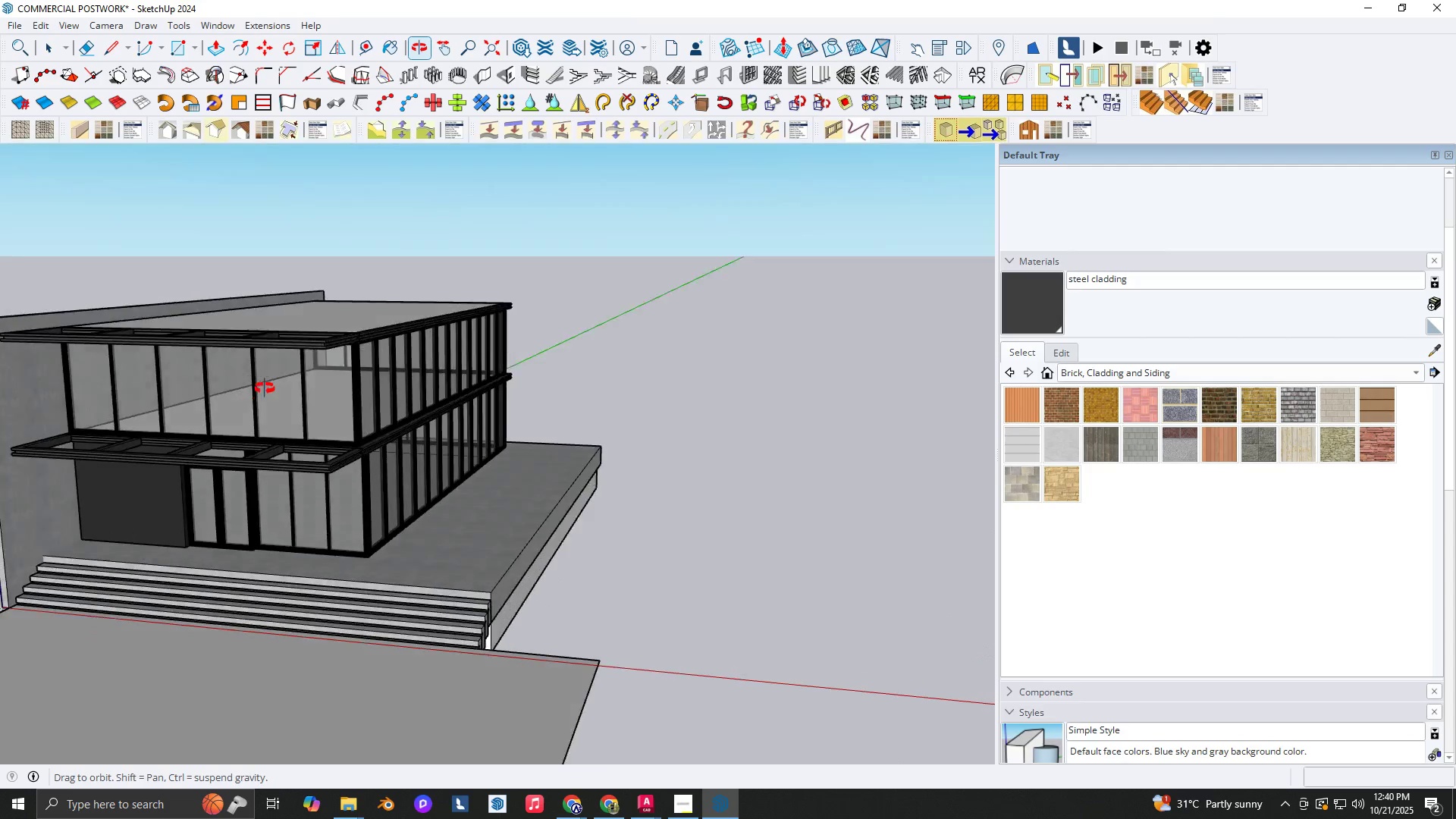 
hold_key(key=ShiftLeft, duration=0.3)
 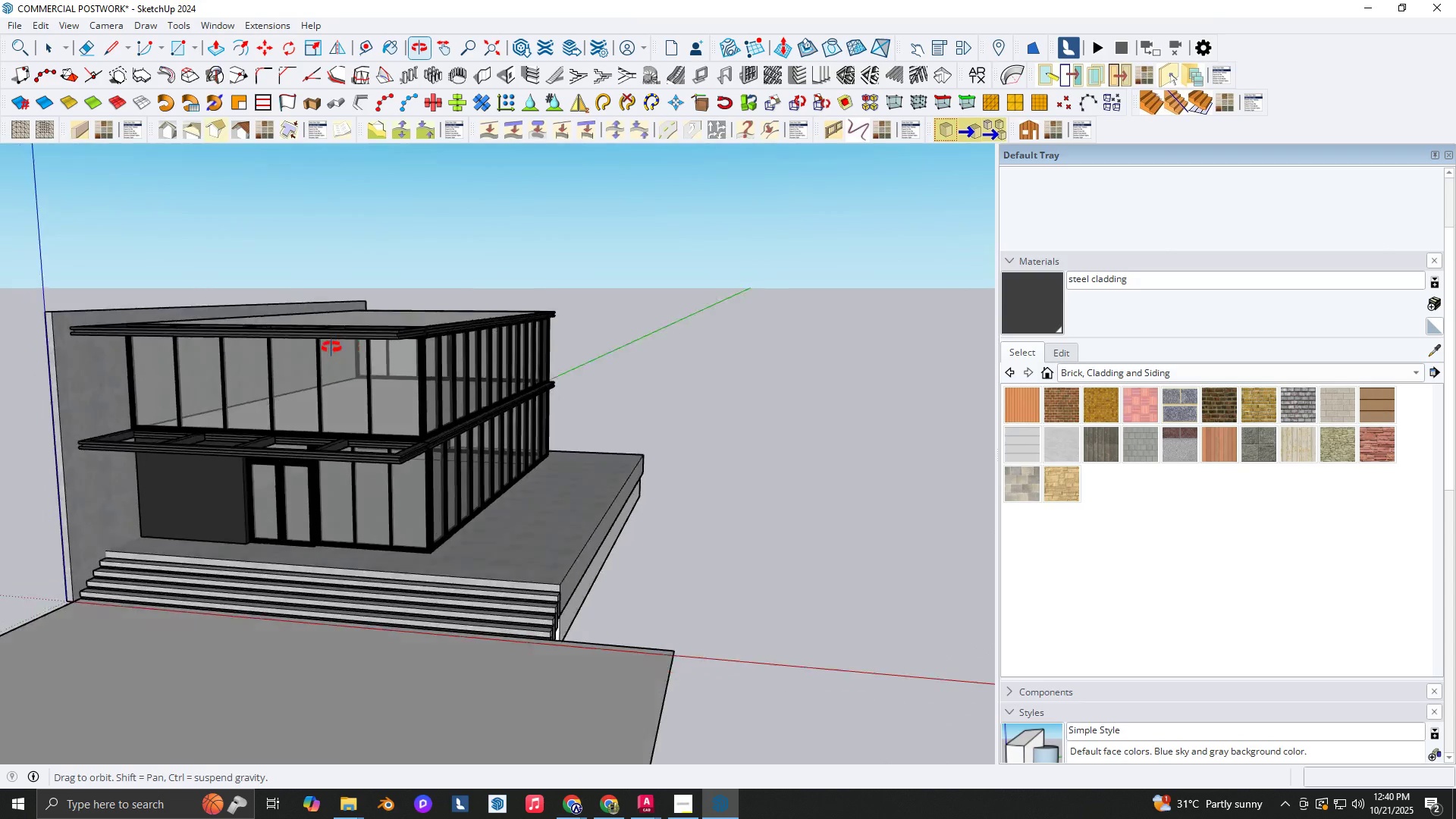 
scroll: coordinate [343, 328], scroll_direction: up, amount: 5.0
 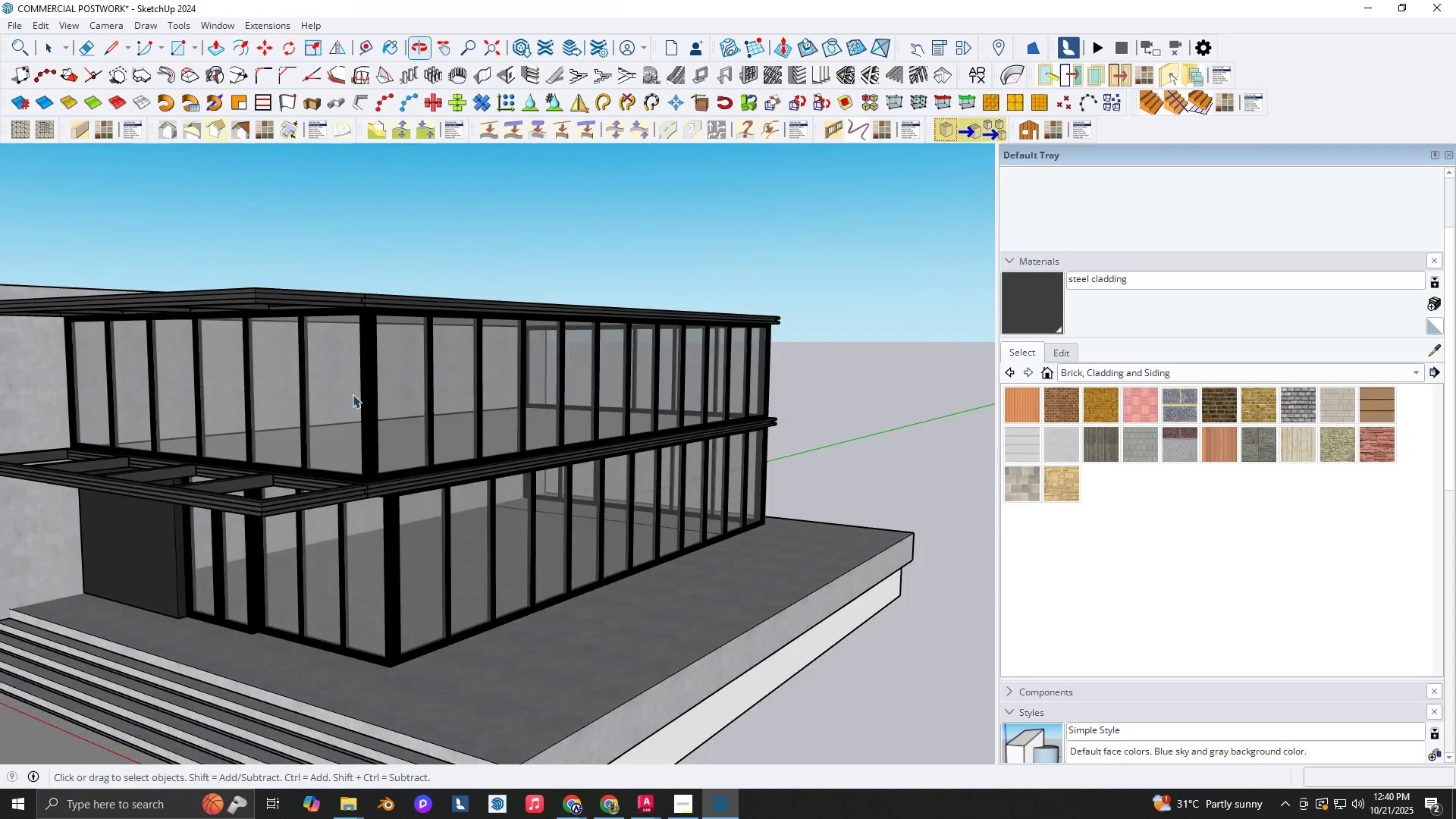 
key(Shift+ShiftLeft)
 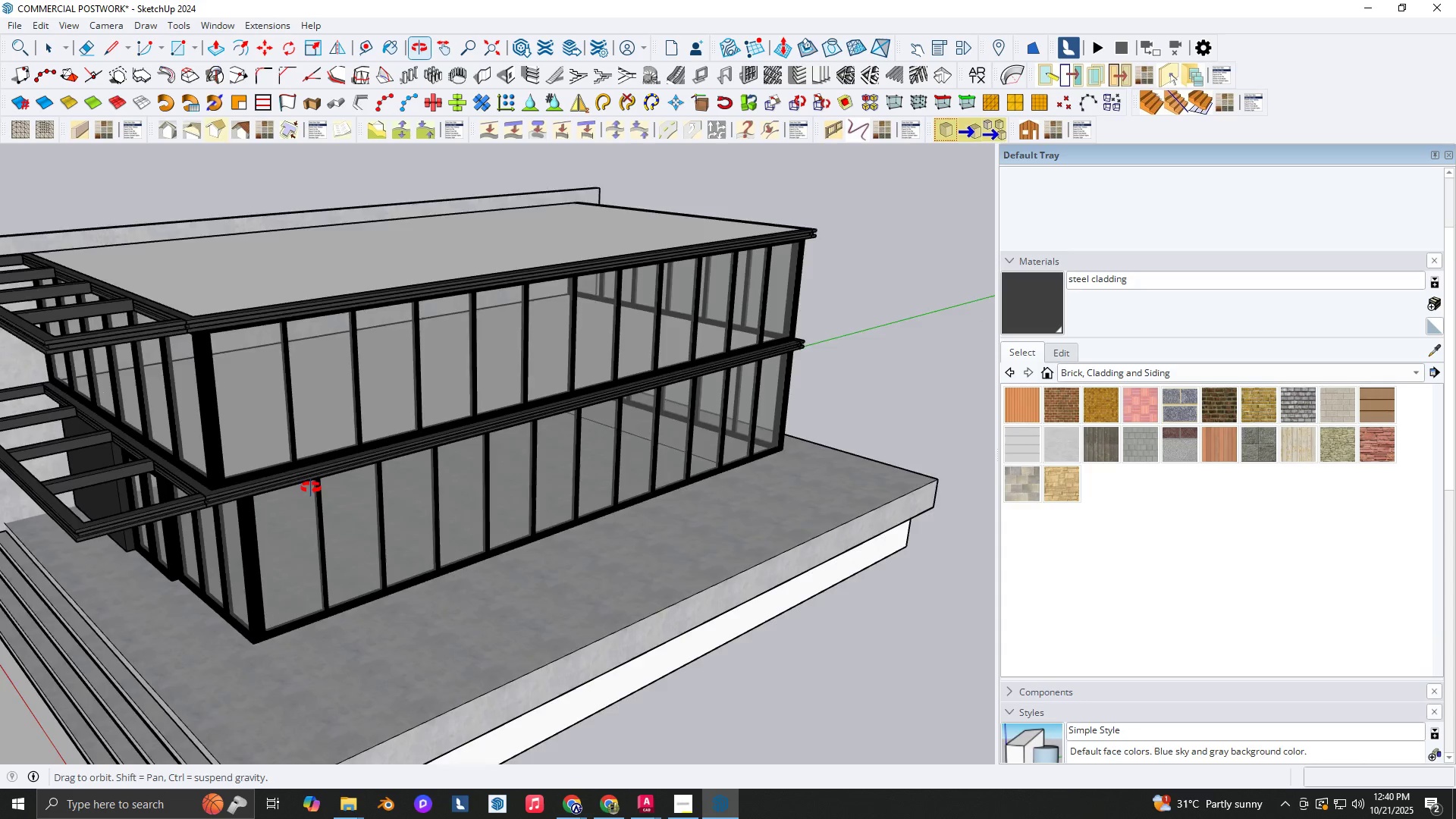 
key(Shift+ShiftLeft)
 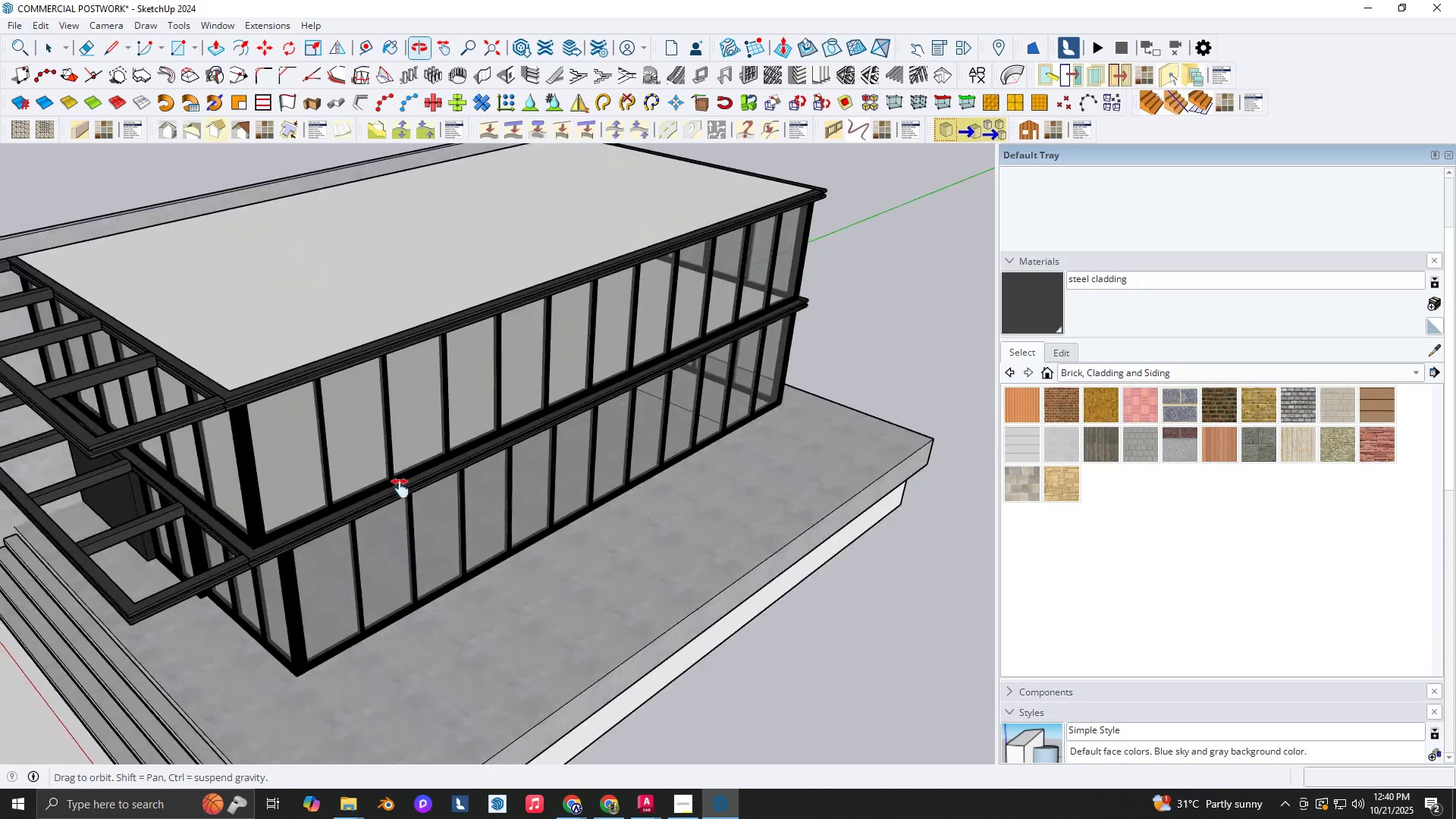 
scroll: coordinate [445, 469], scroll_direction: down, amount: 3.0
 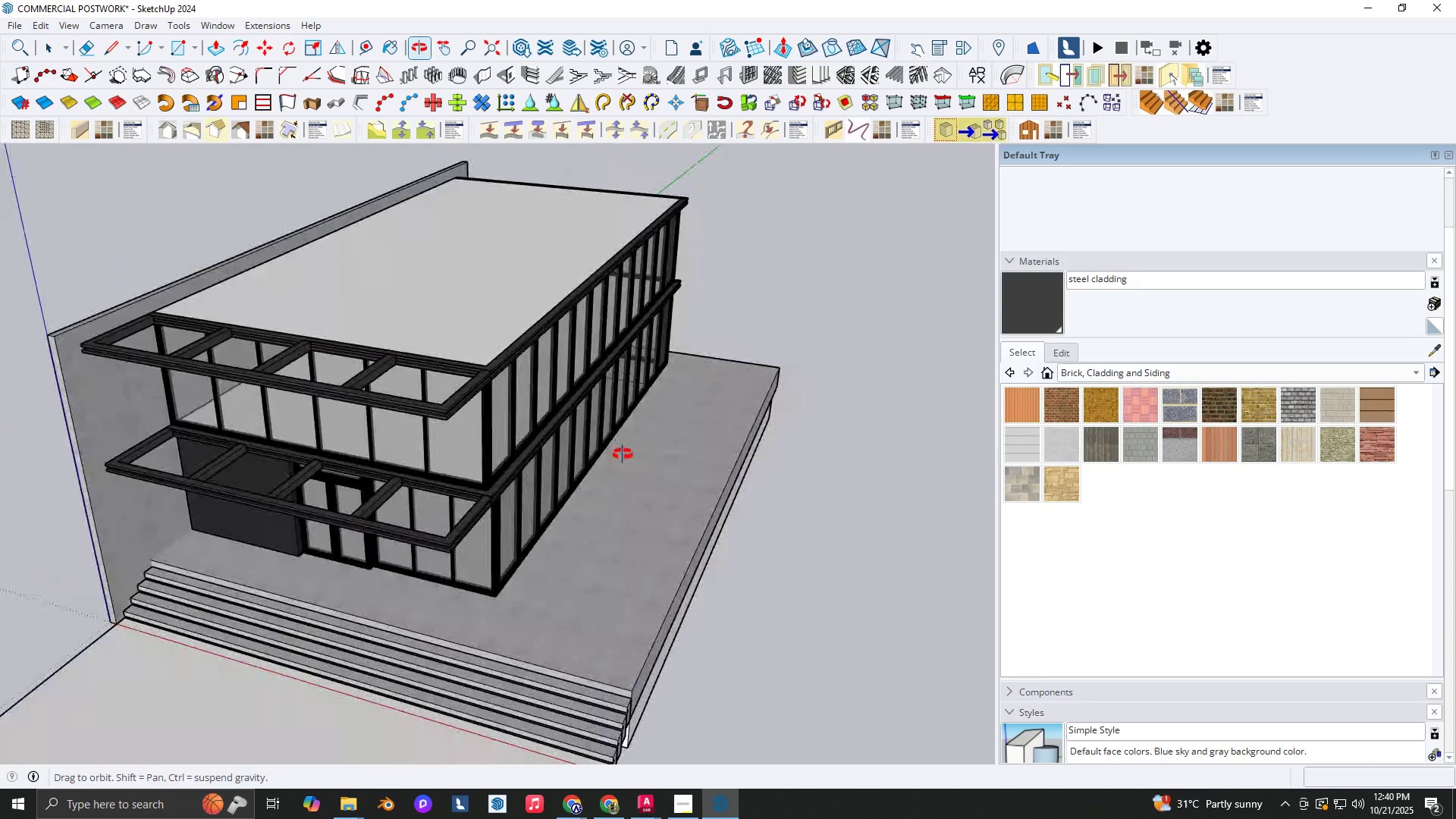 
key(Space)
 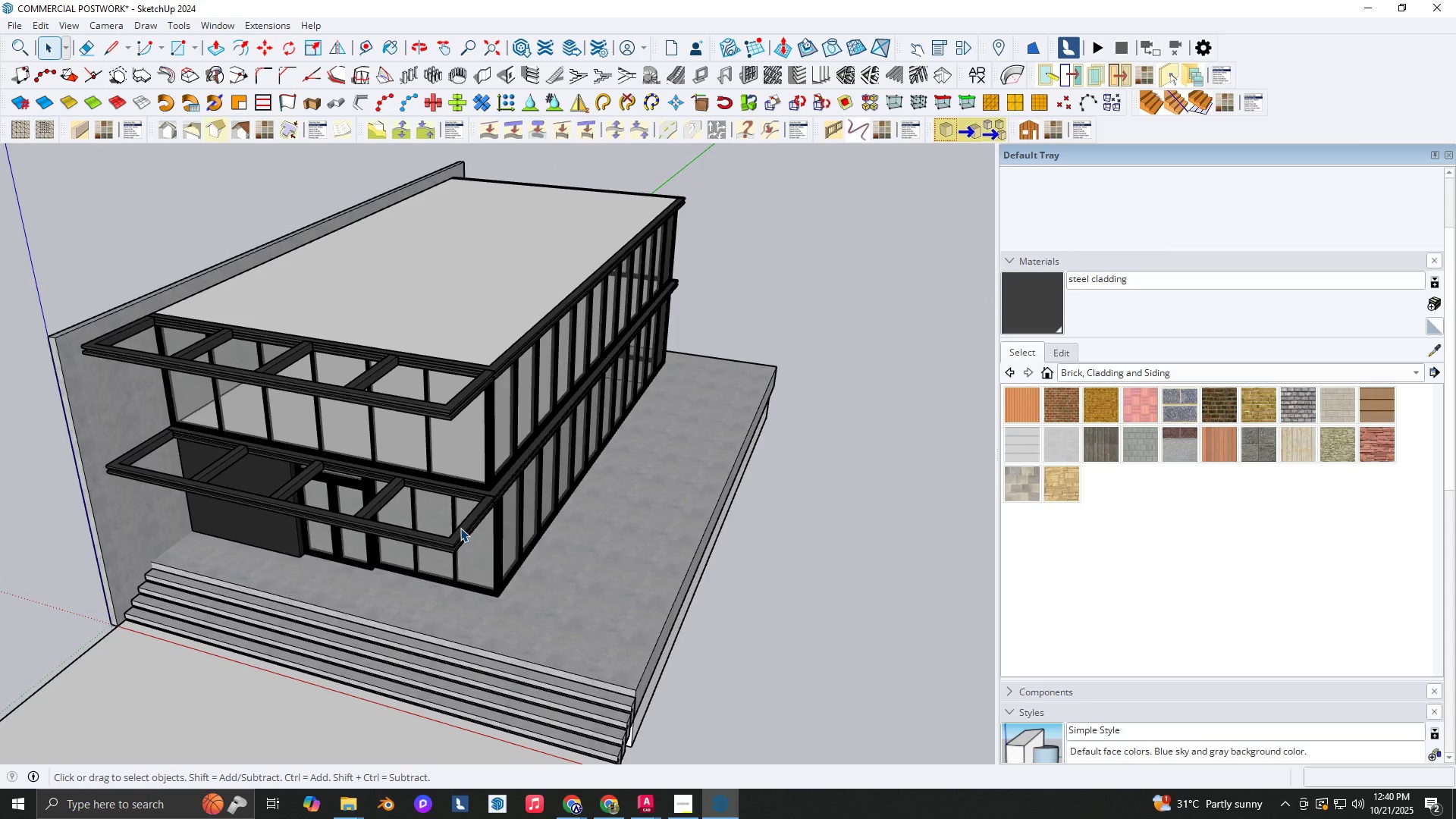 
wait(8.58)
 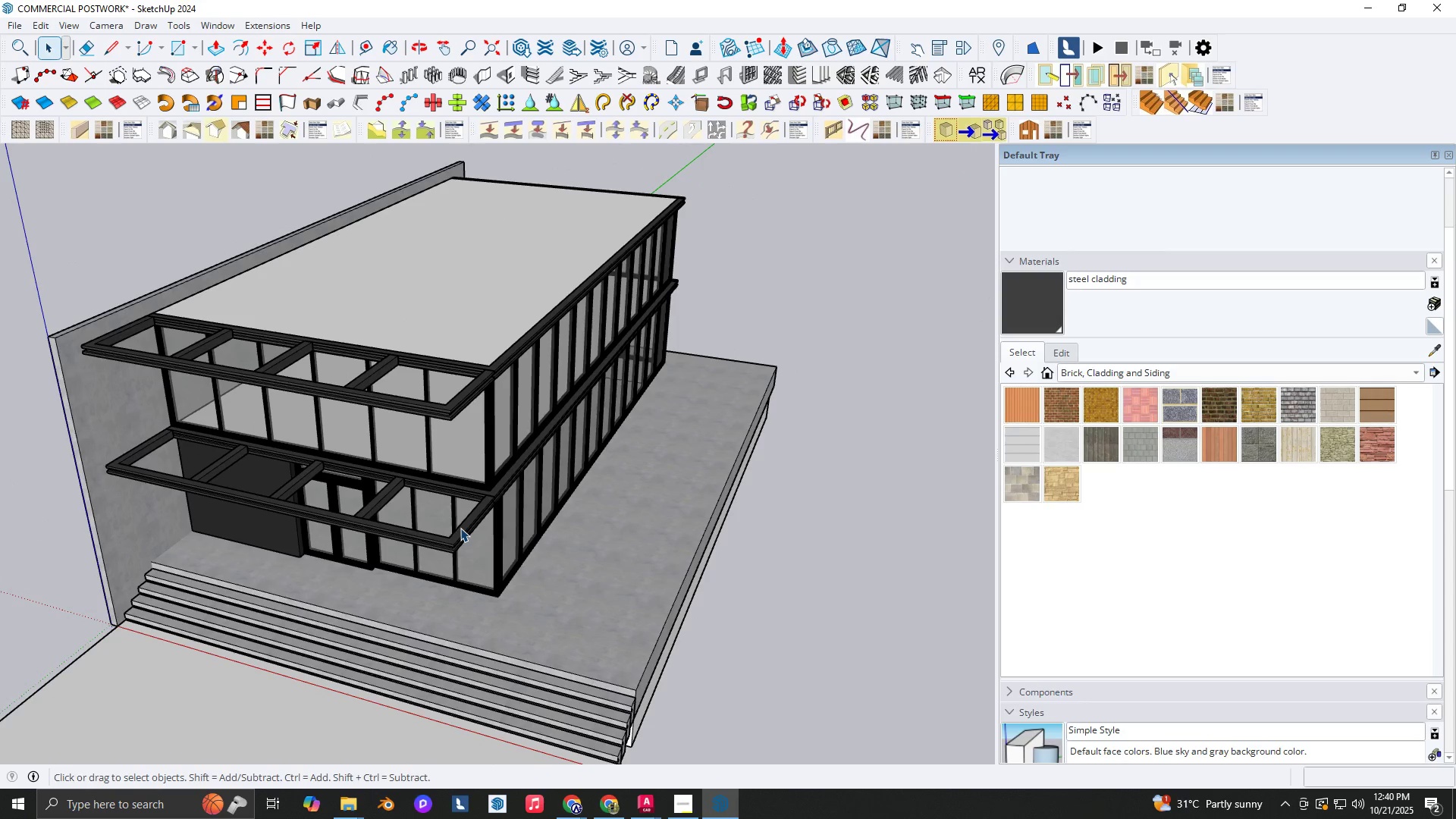 
left_click([679, 800])
 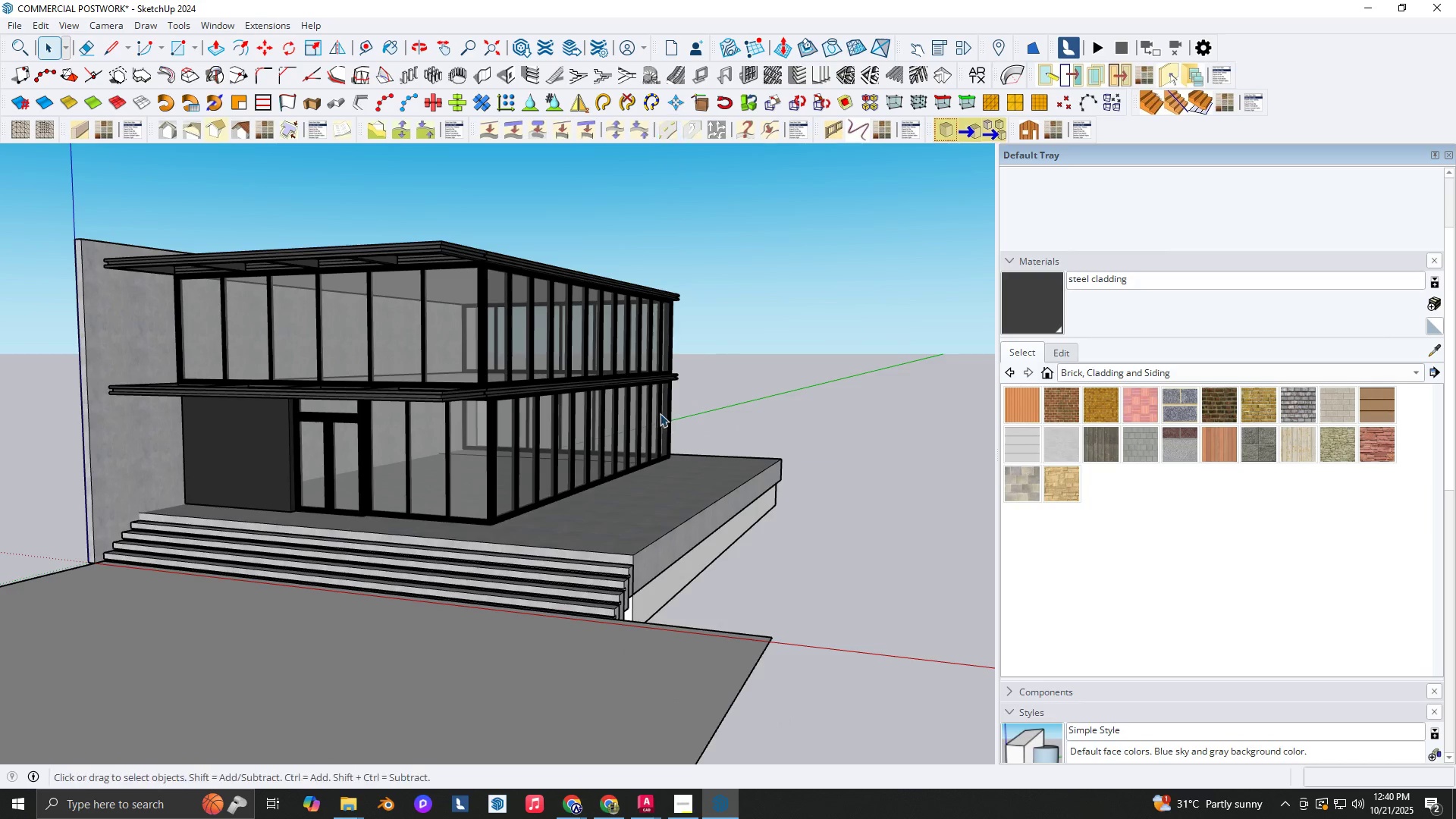 
key(Space)
 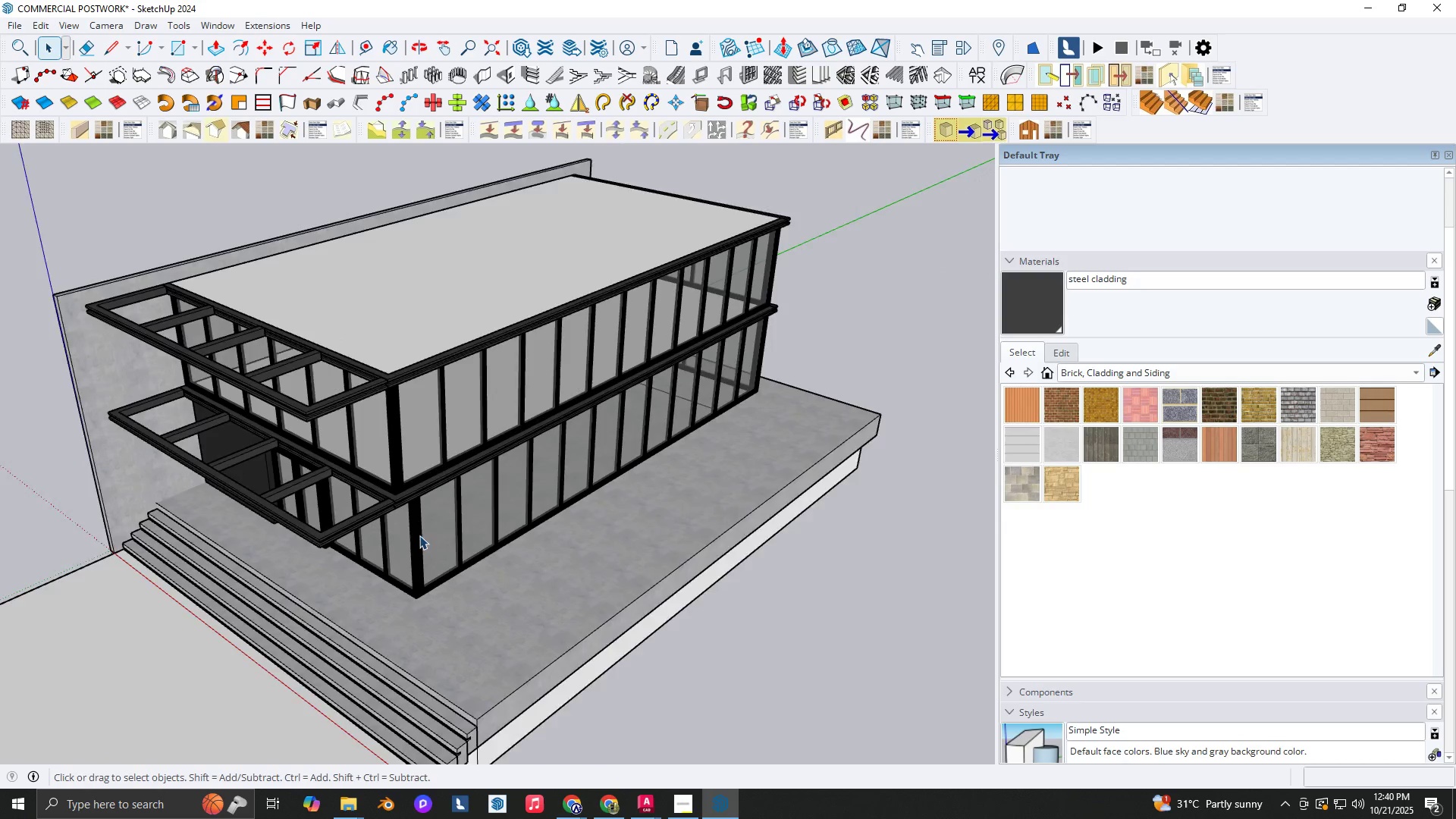 
scroll: coordinate [397, 526], scroll_direction: up, amount: 2.0
 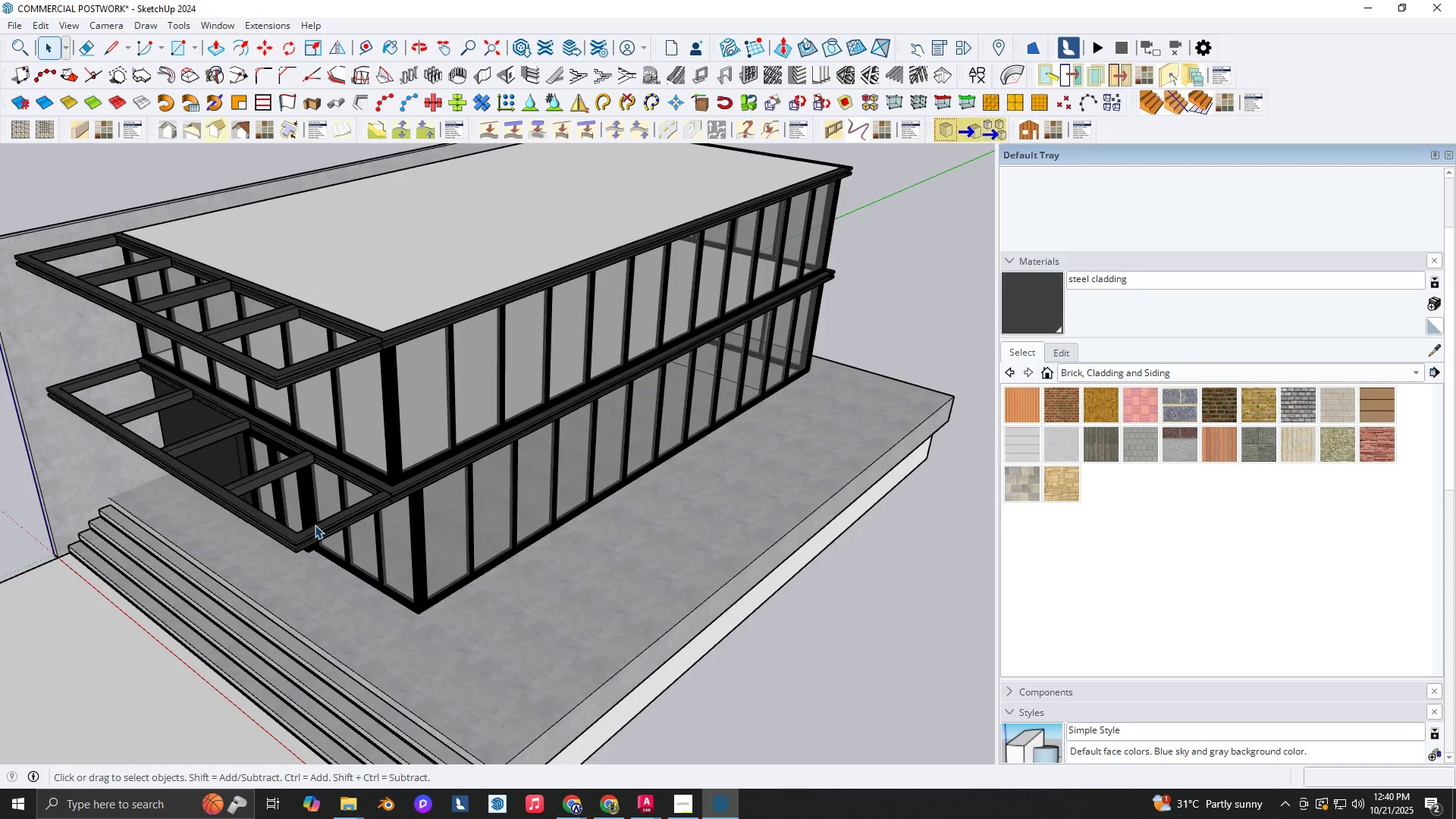 
left_click([315, 525])
 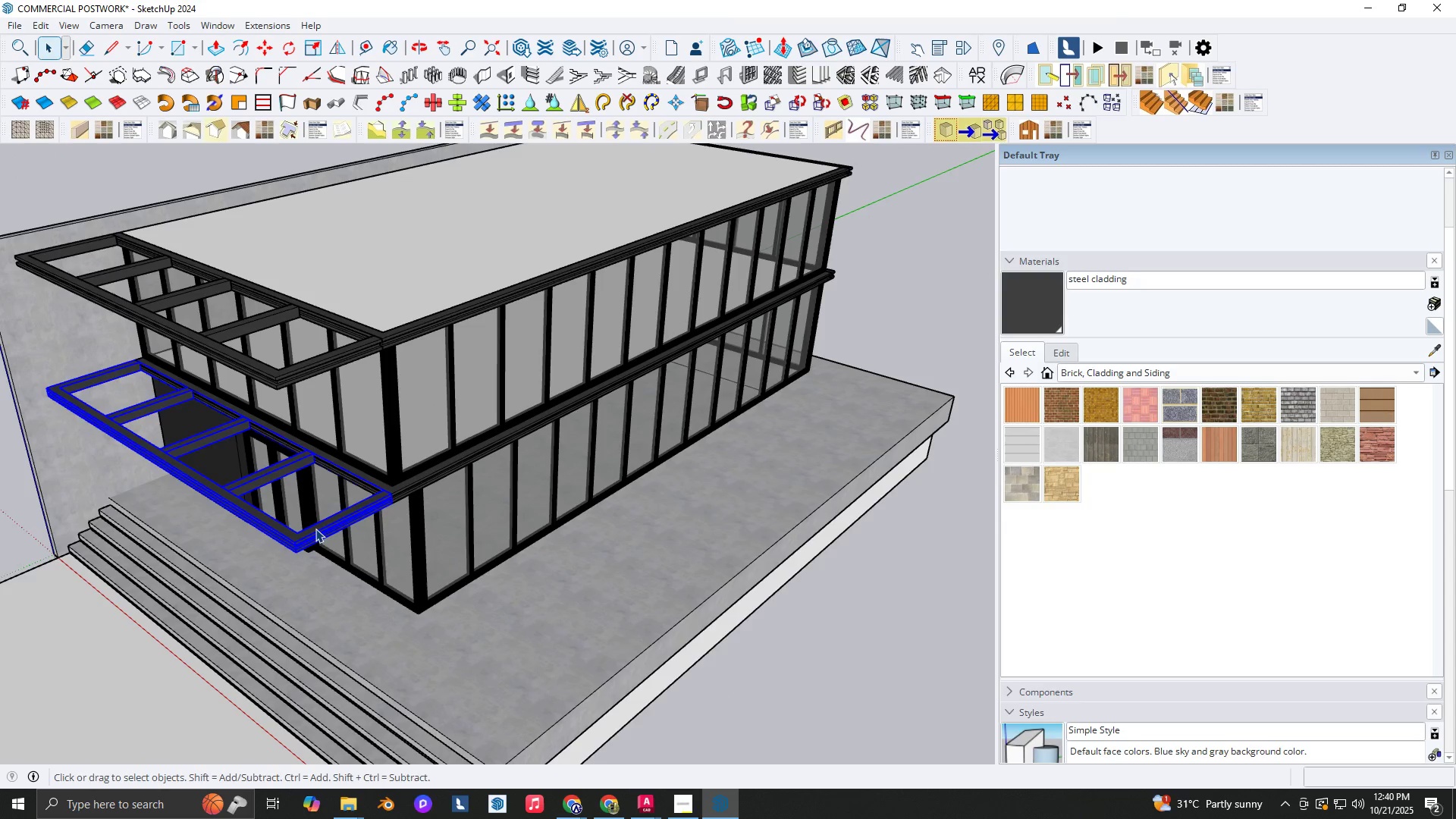 
key(Shift+ShiftLeft)
 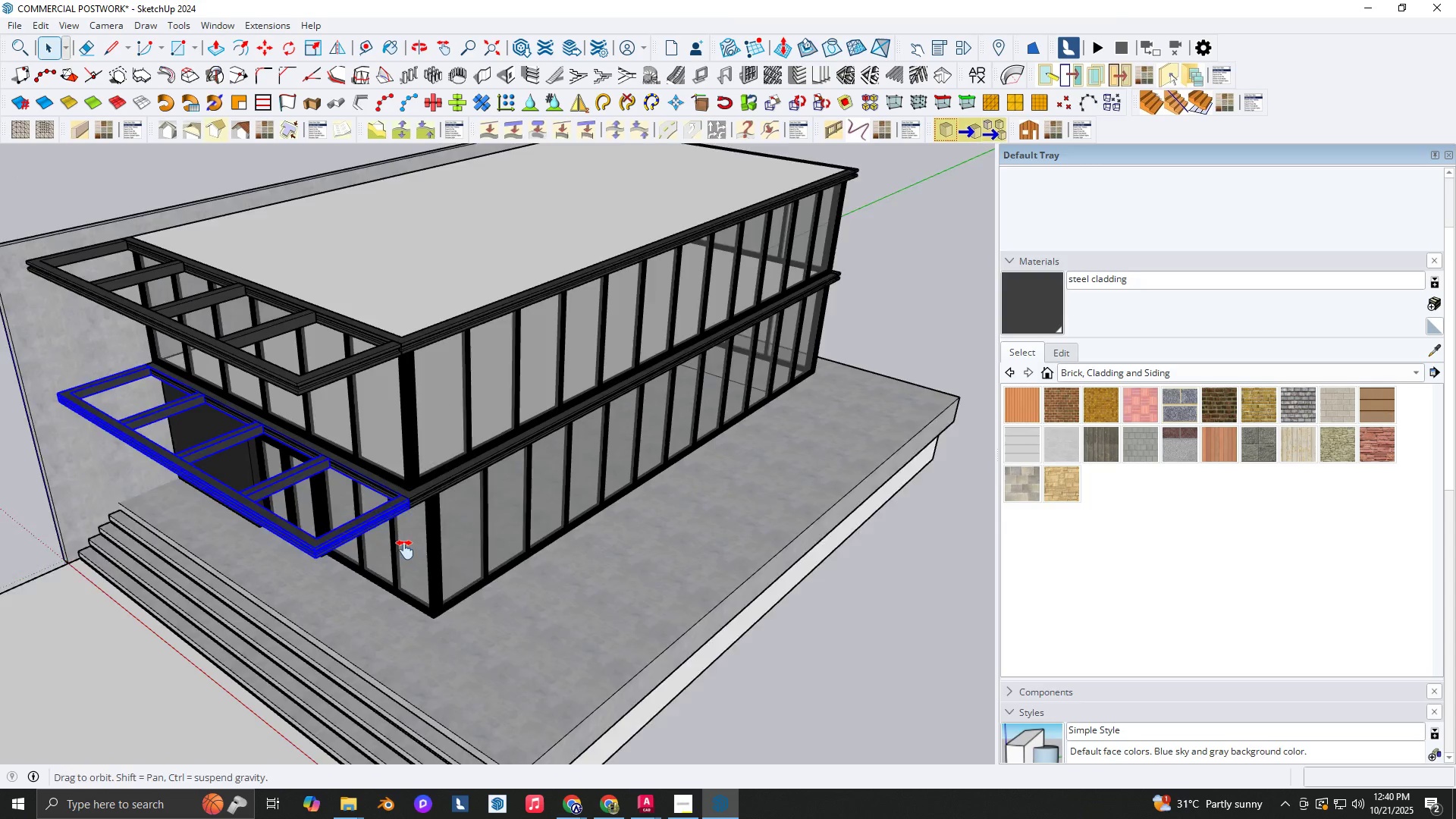 
scroll: coordinate [441, 560], scroll_direction: up, amount: 1.0
 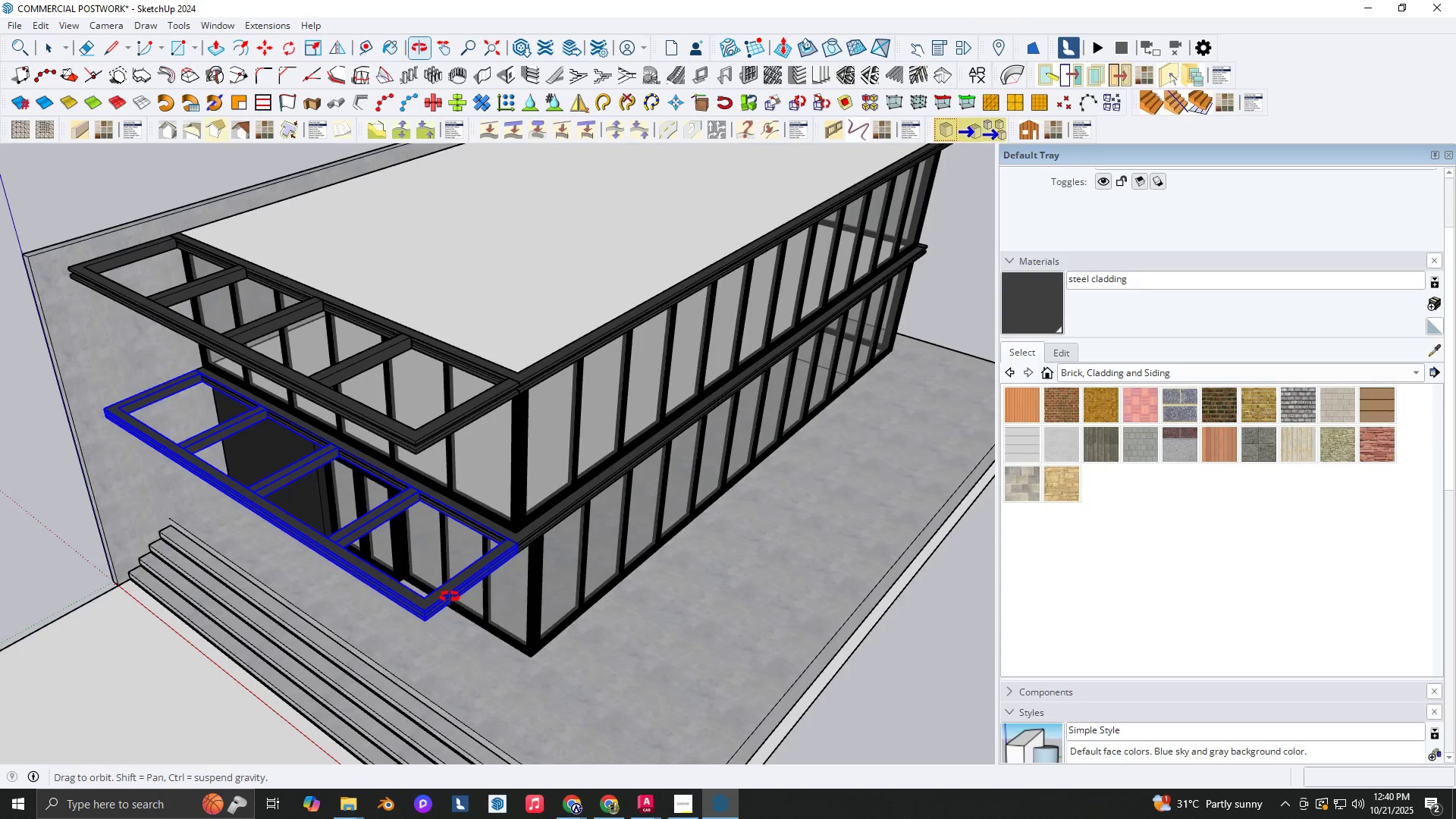 
key(Space)
 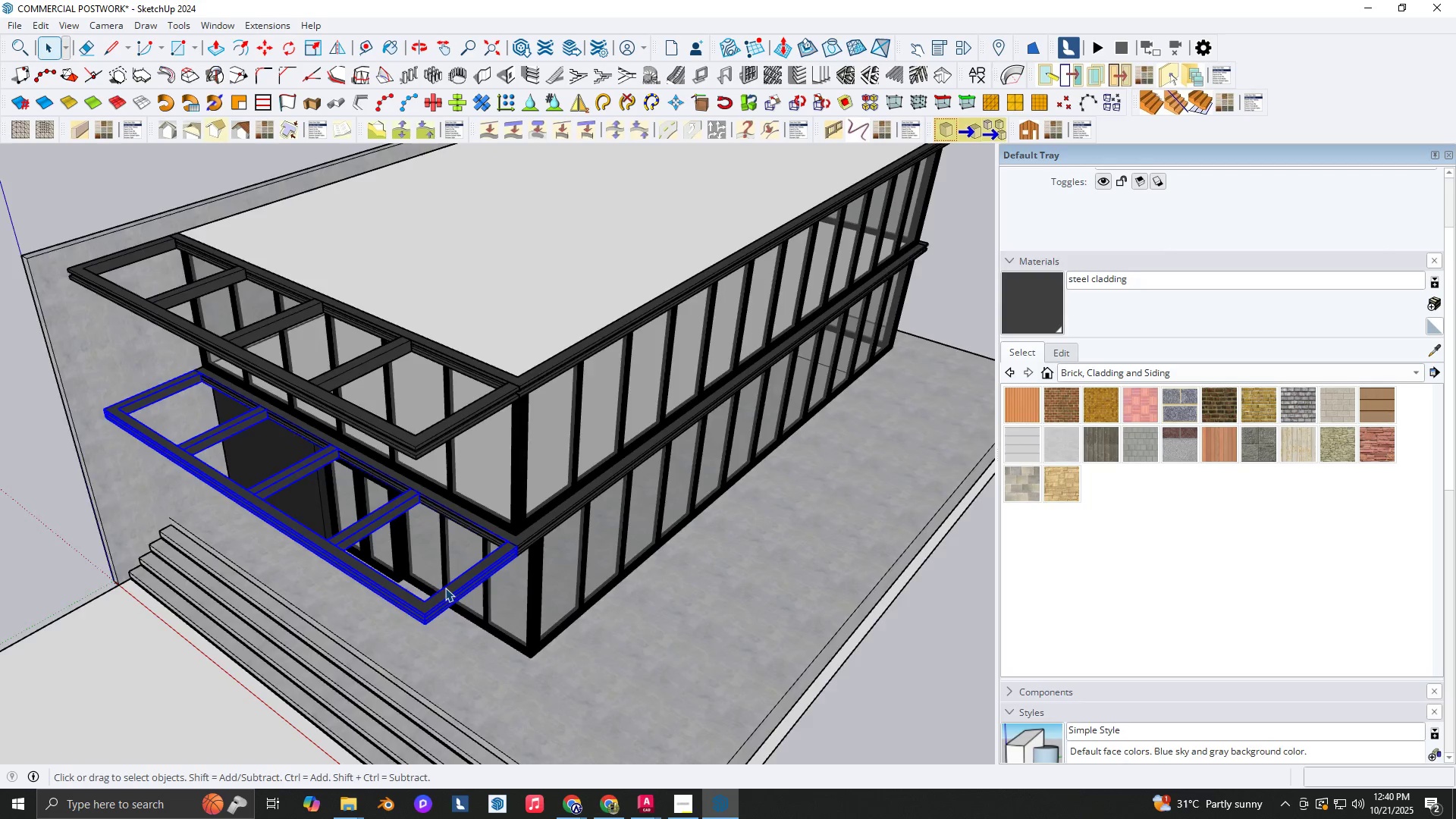 
double_click([445, 588])
 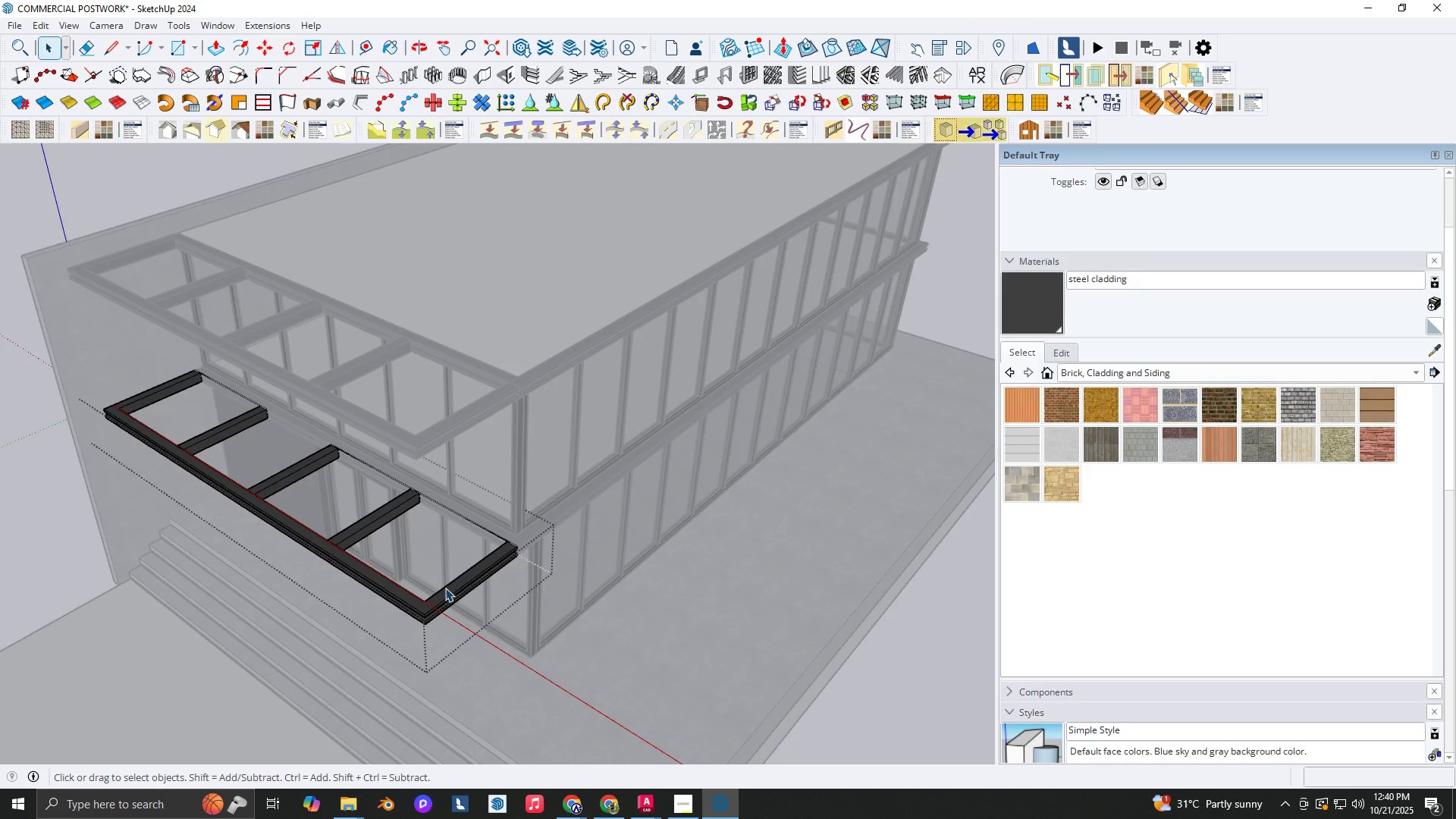 
scroll: coordinate [445, 588], scroll_direction: down, amount: 2.0
 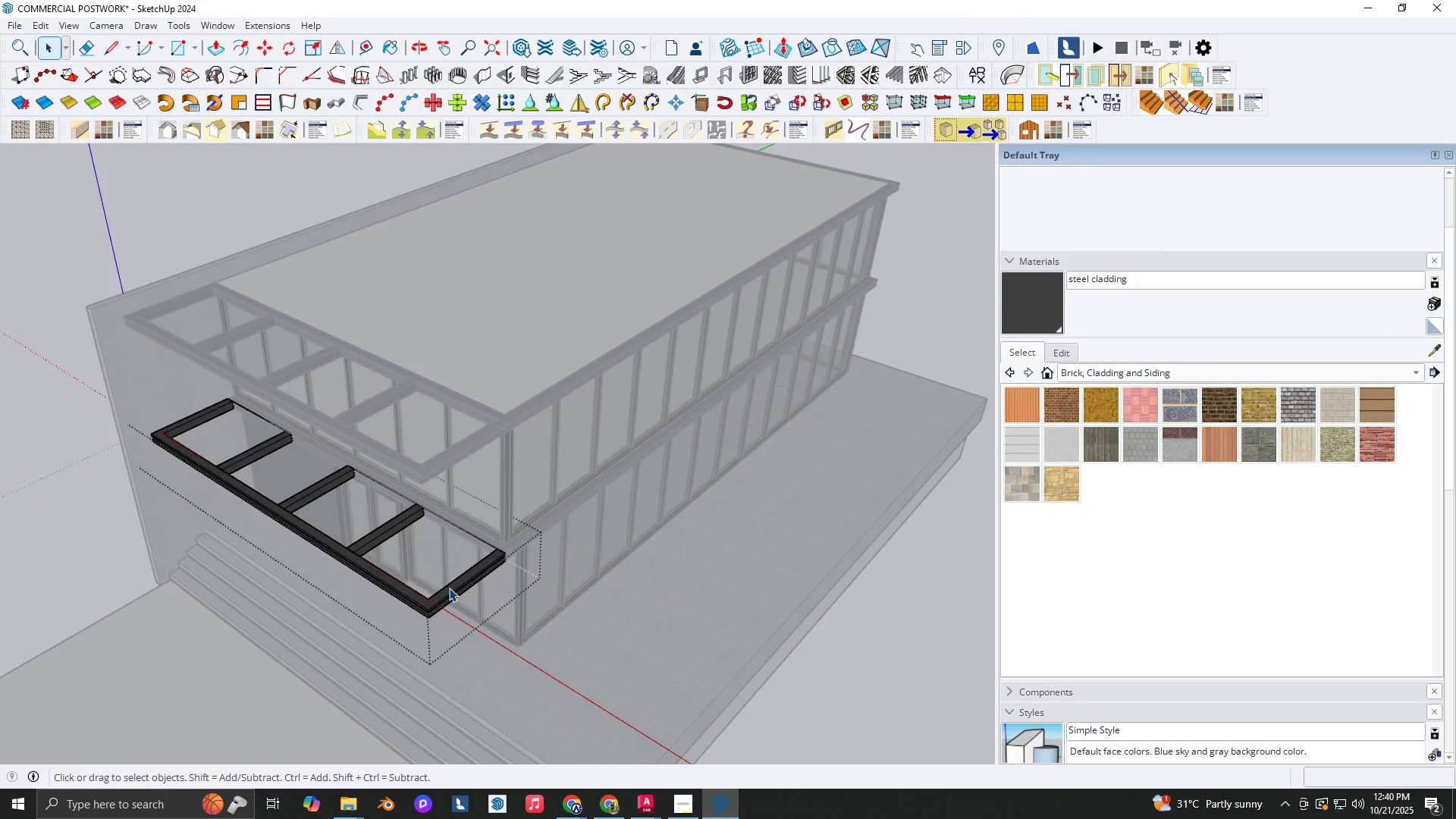 
left_click([449, 588])
 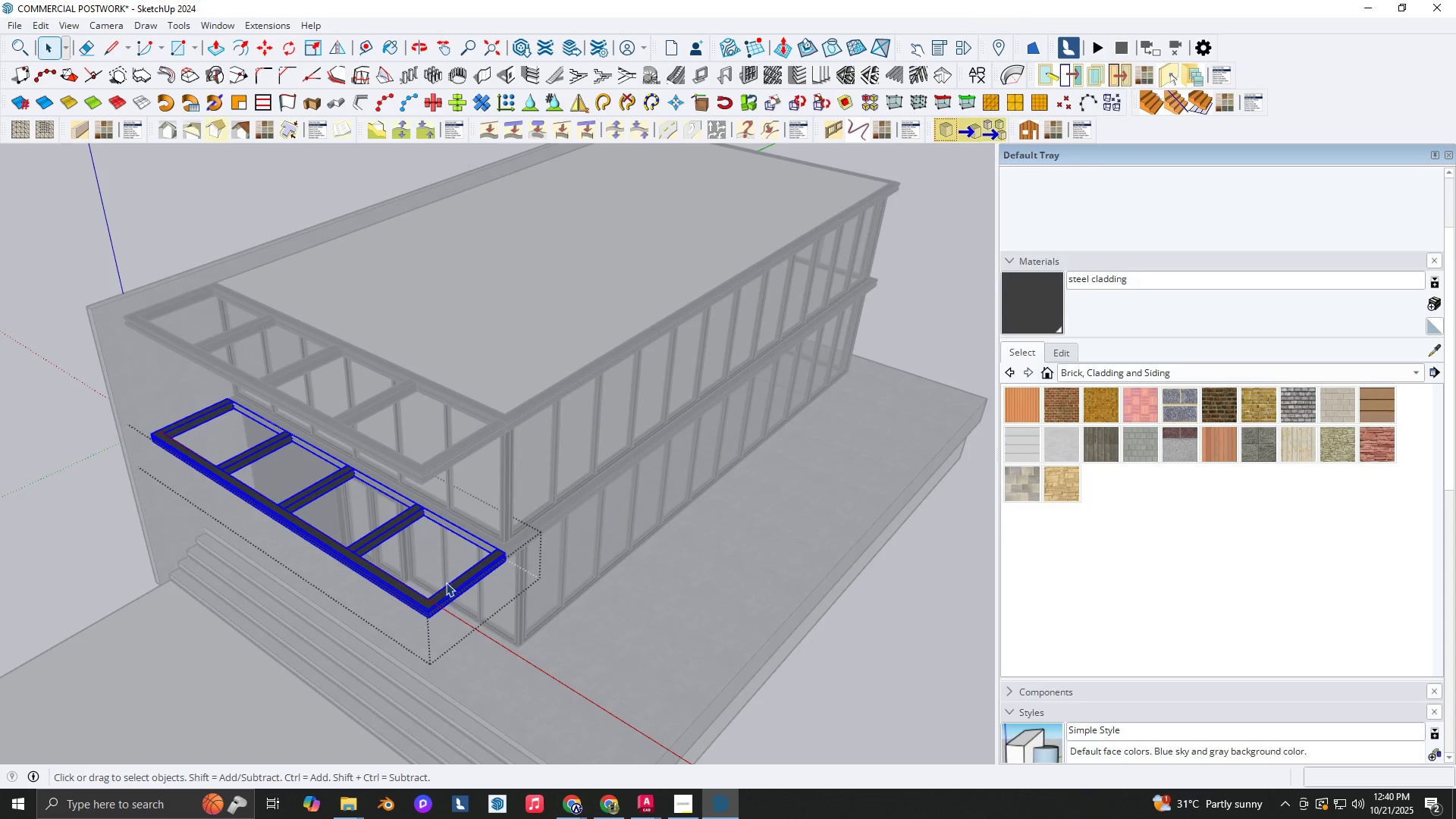 
key(Backquote)
 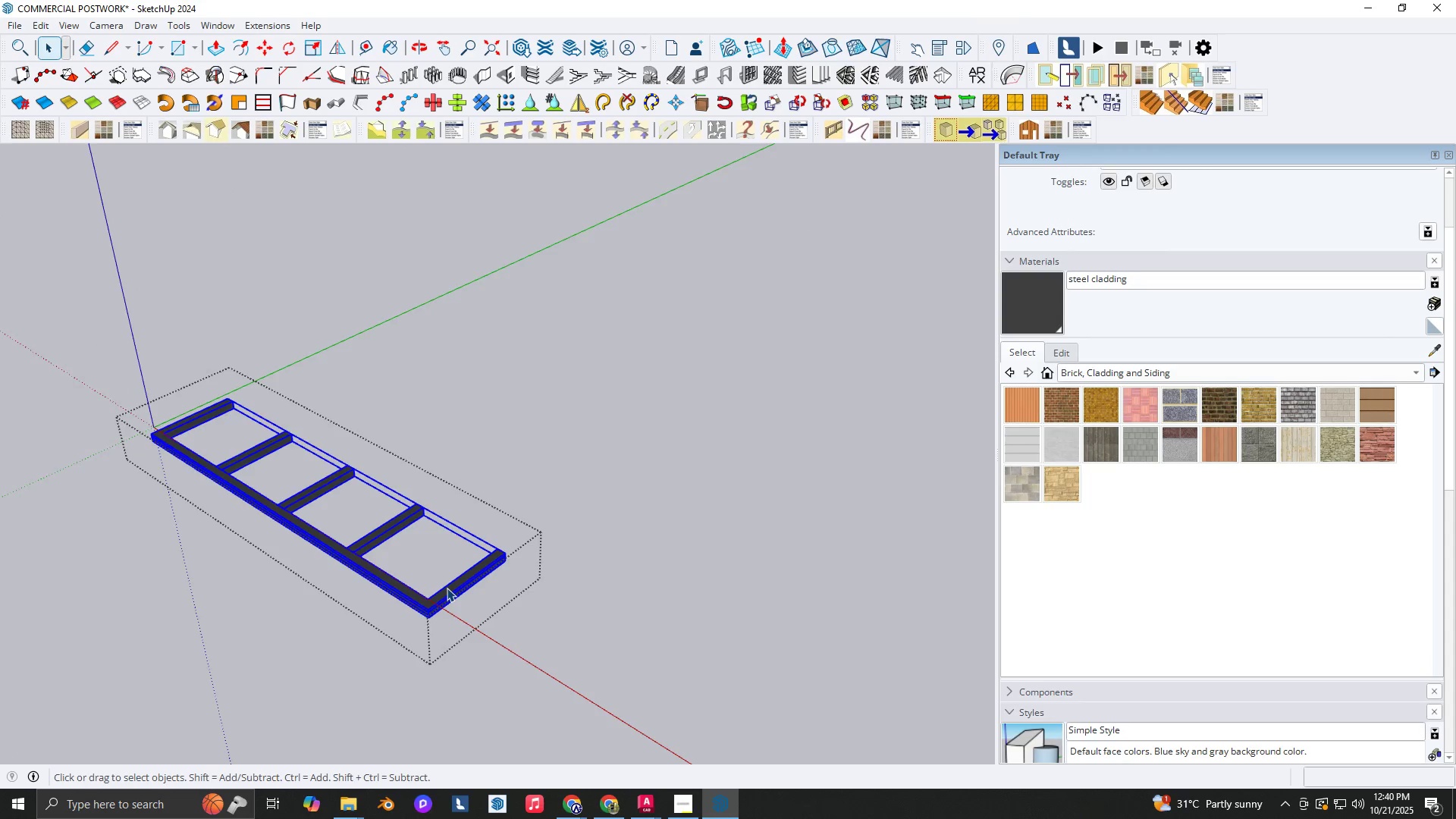 
double_click([447, 588])
 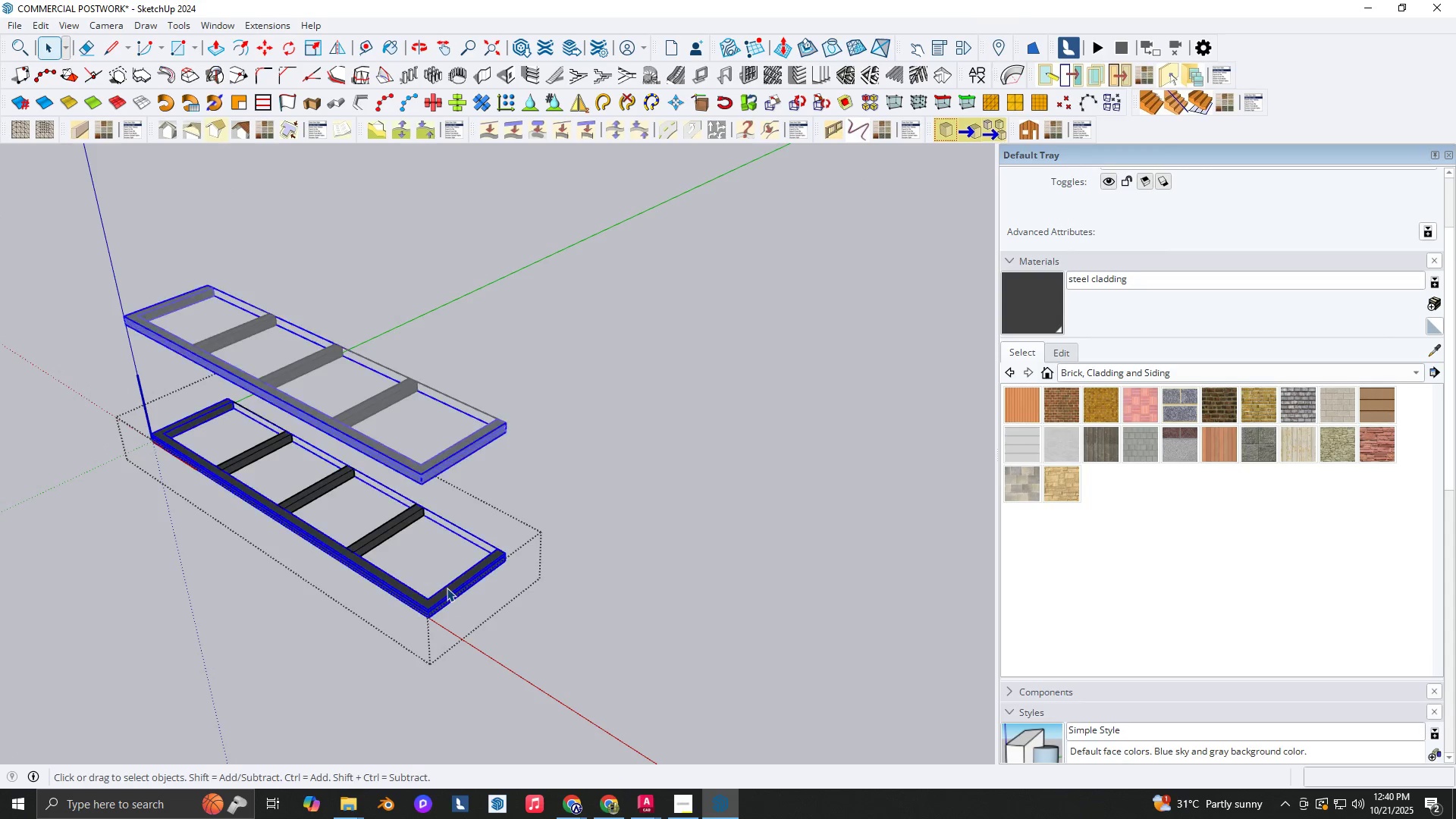 
triple_click([447, 588])
 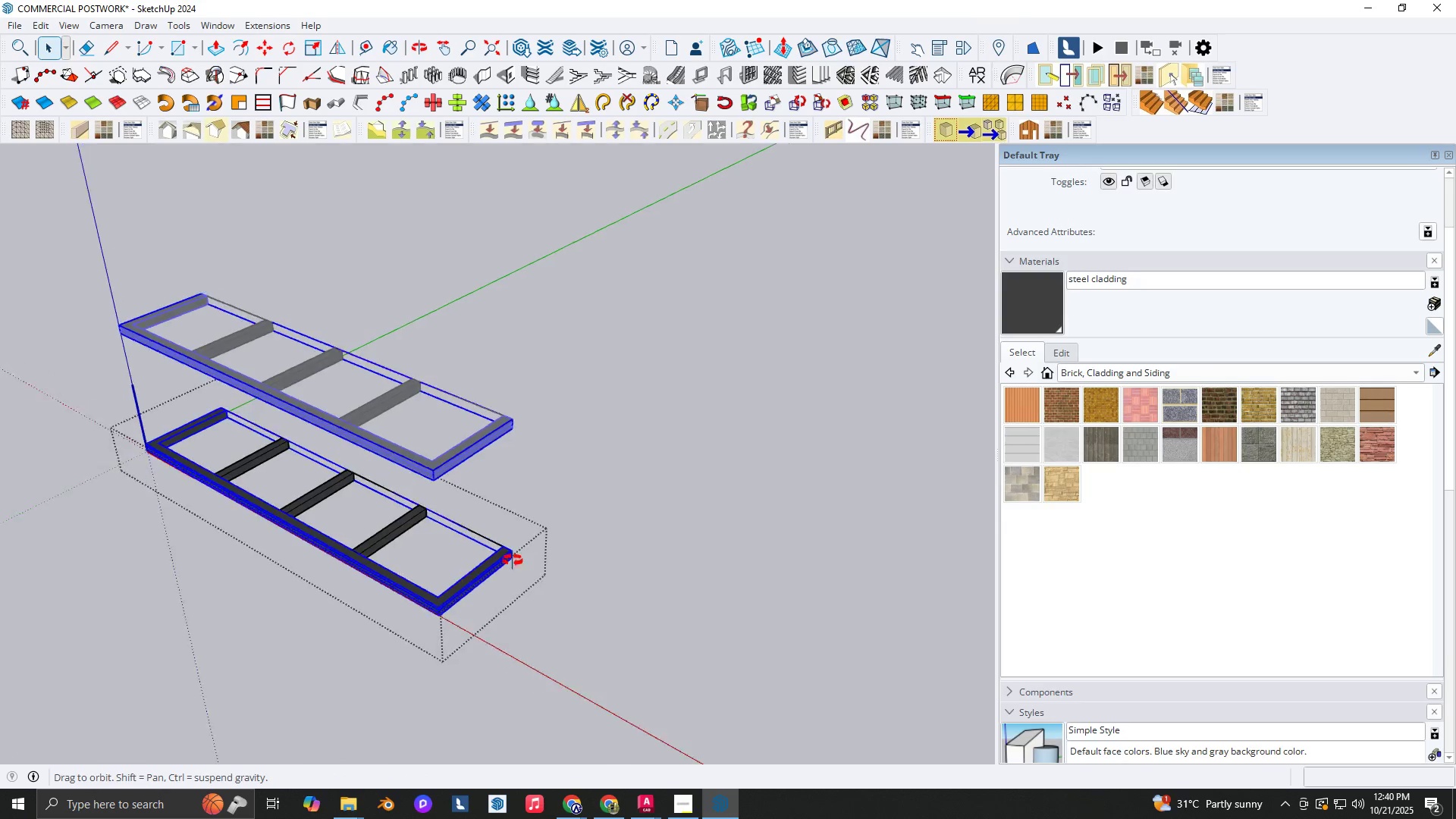 
scroll: coordinate [544, 543], scroll_direction: down, amount: 1.0
 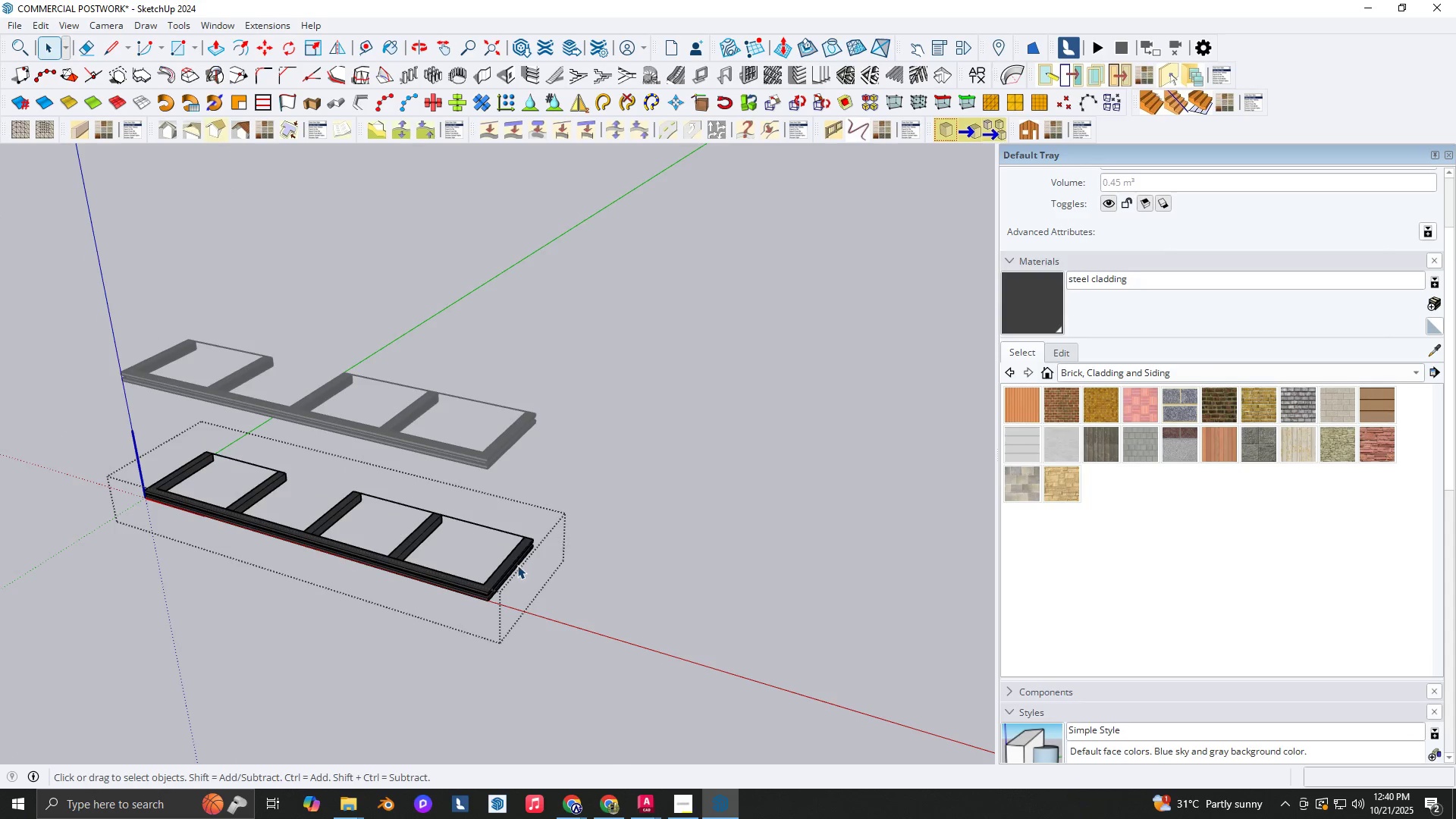 
double_click([513, 564])
 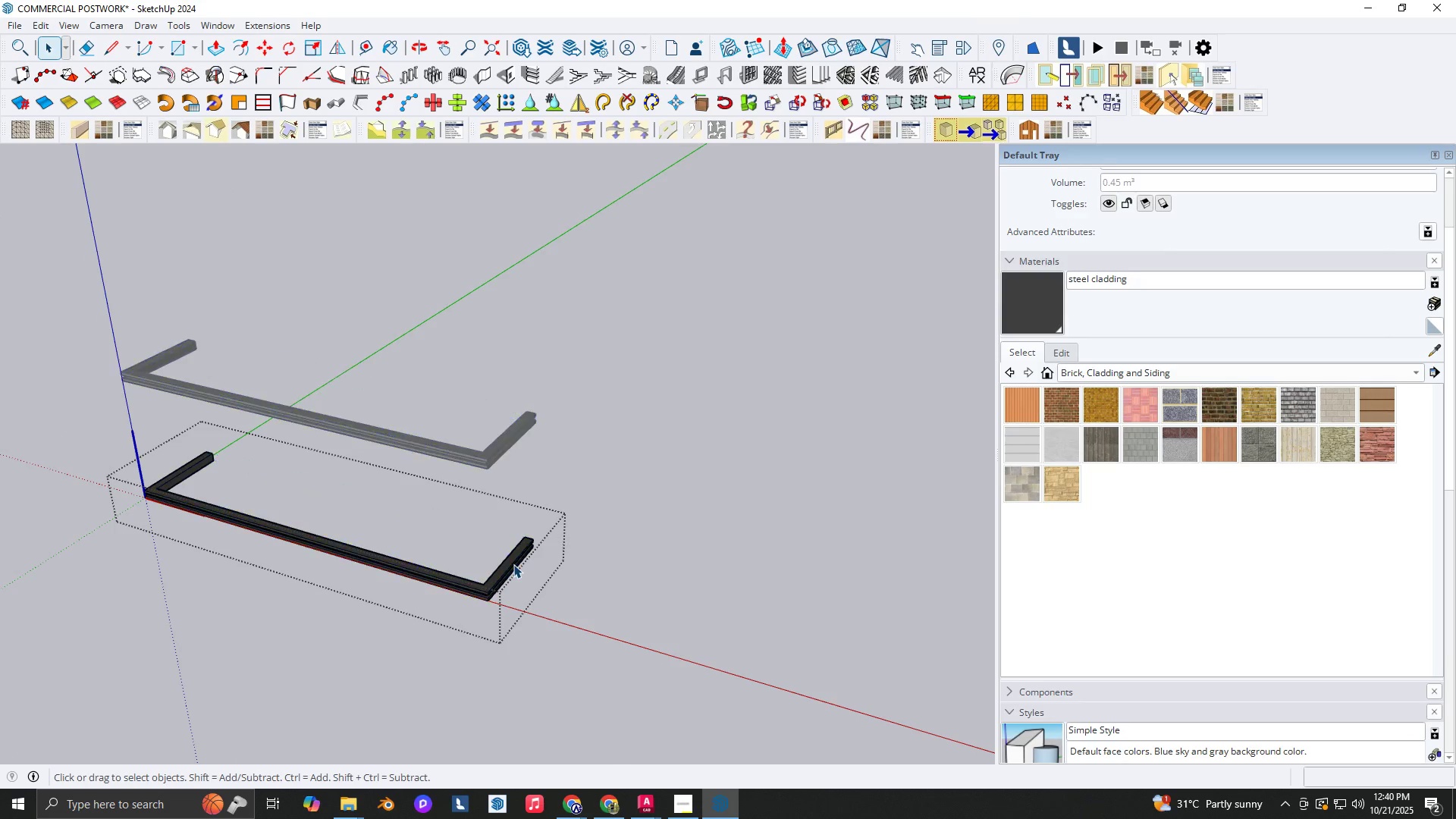 
triple_click([513, 564])
 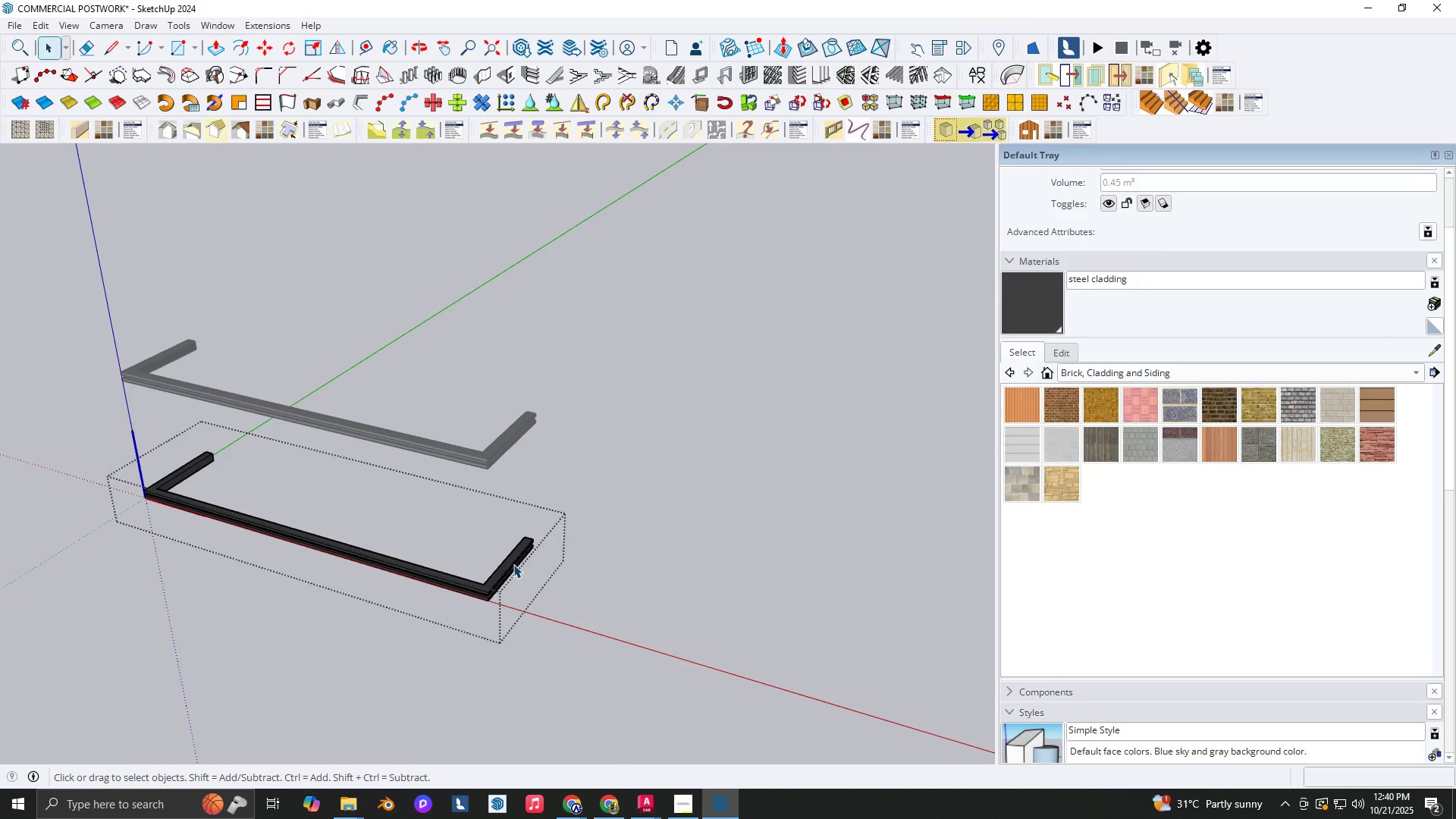 
triple_click([513, 564])
 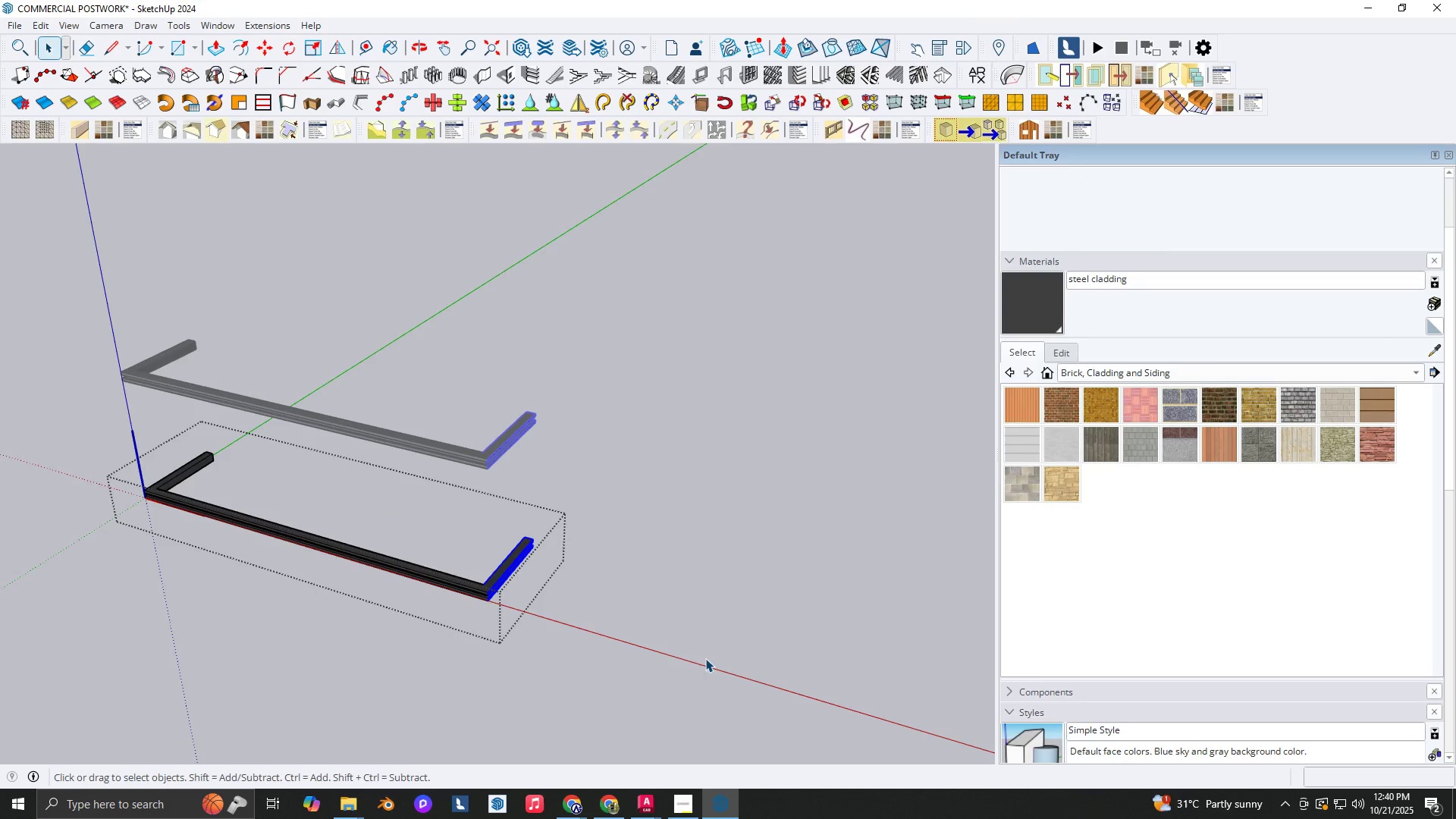 
scroll: coordinate [571, 540], scroll_direction: up, amount: 3.0
 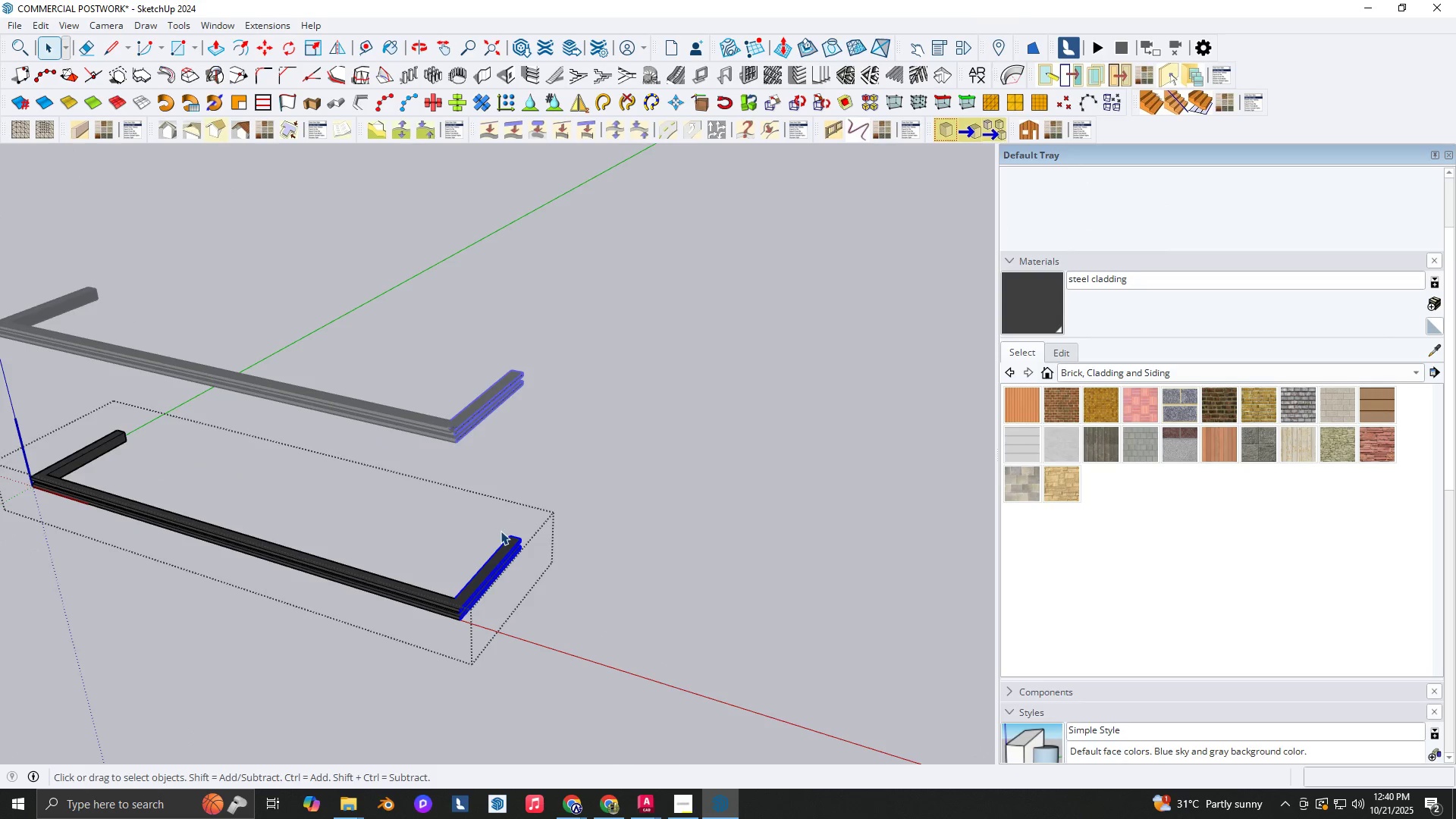 
type(NNM`)
 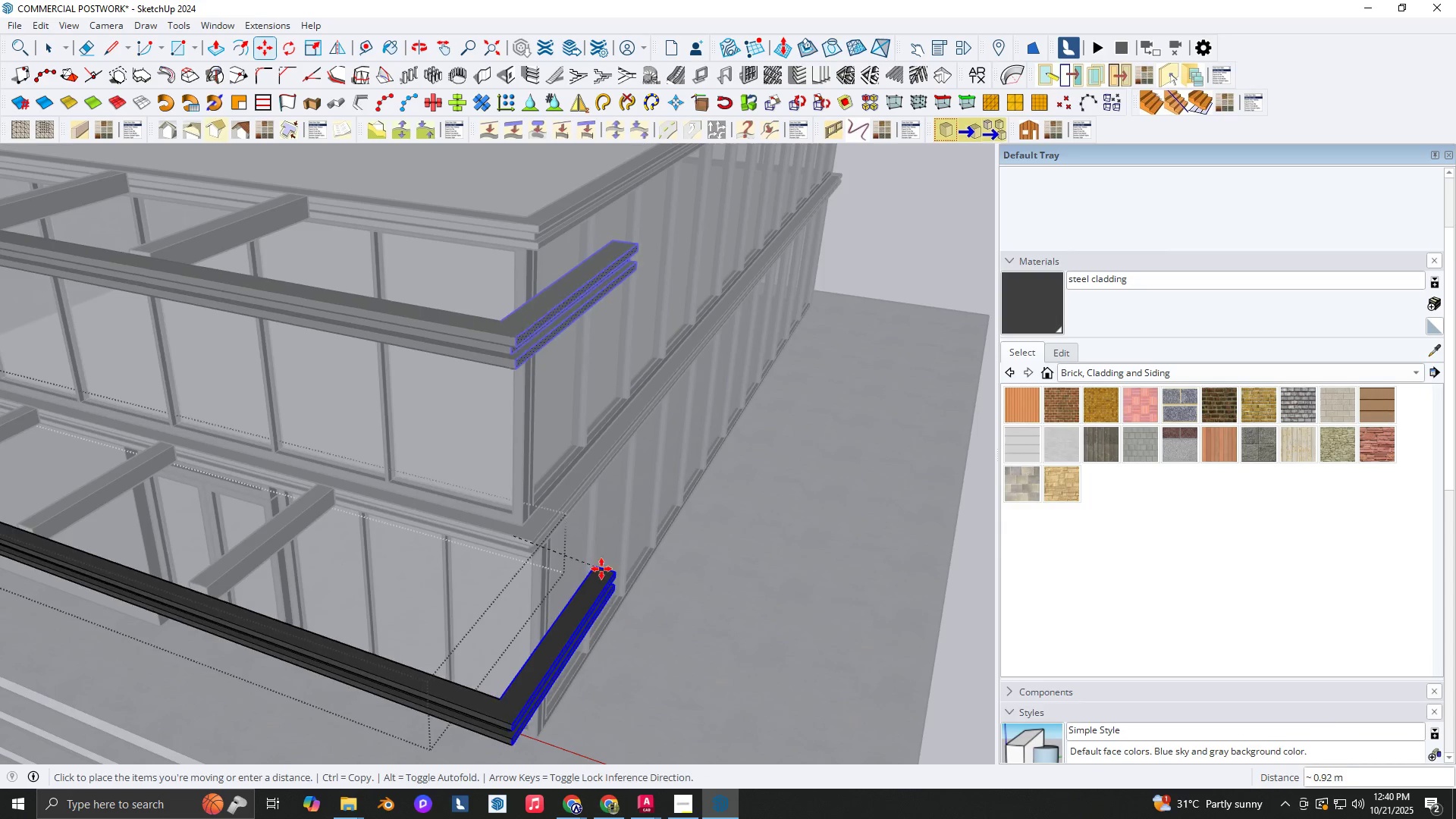 
scroll: coordinate [511, 535], scroll_direction: up, amount: 6.0
 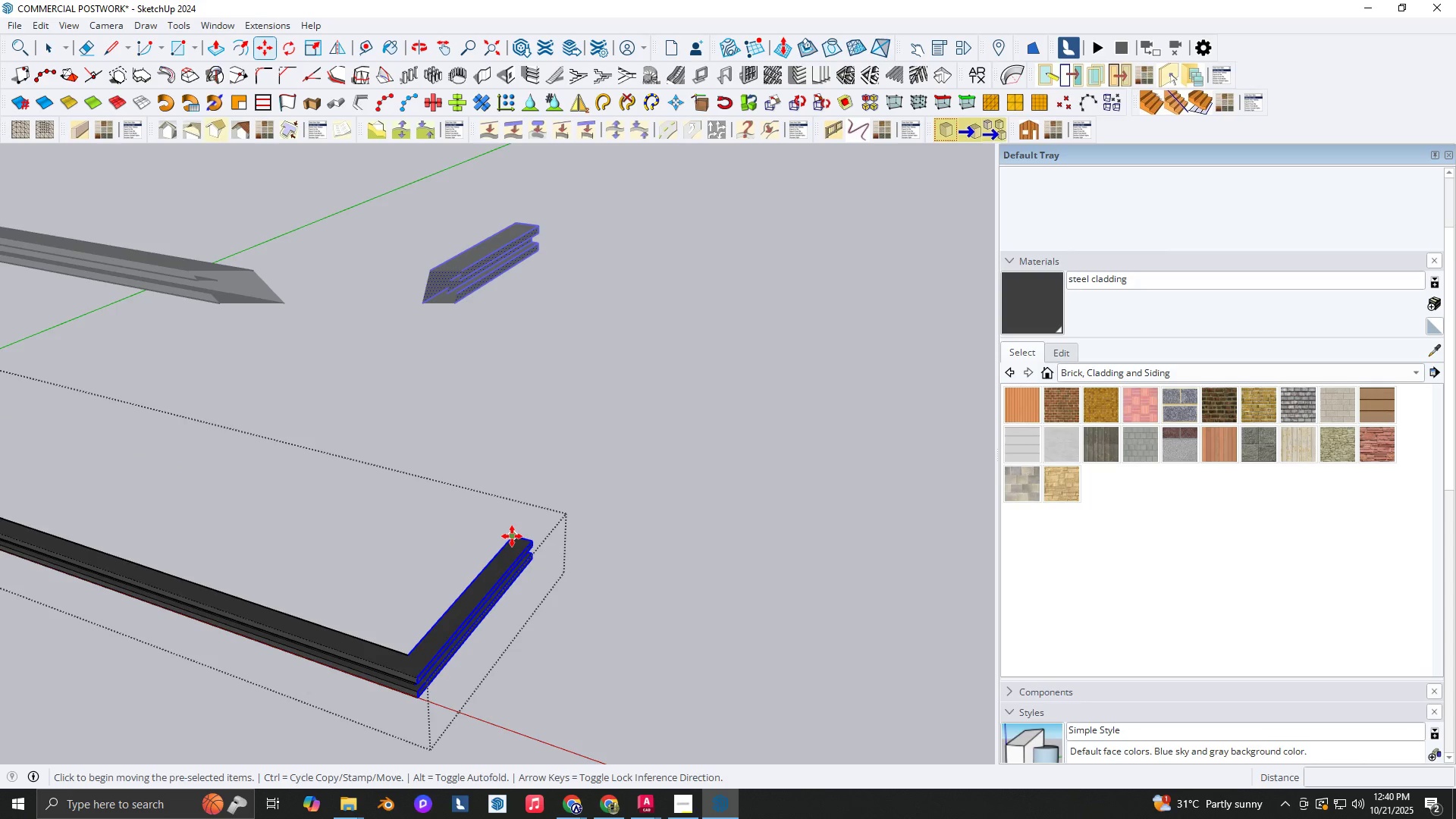 
left_click([512, 536])
 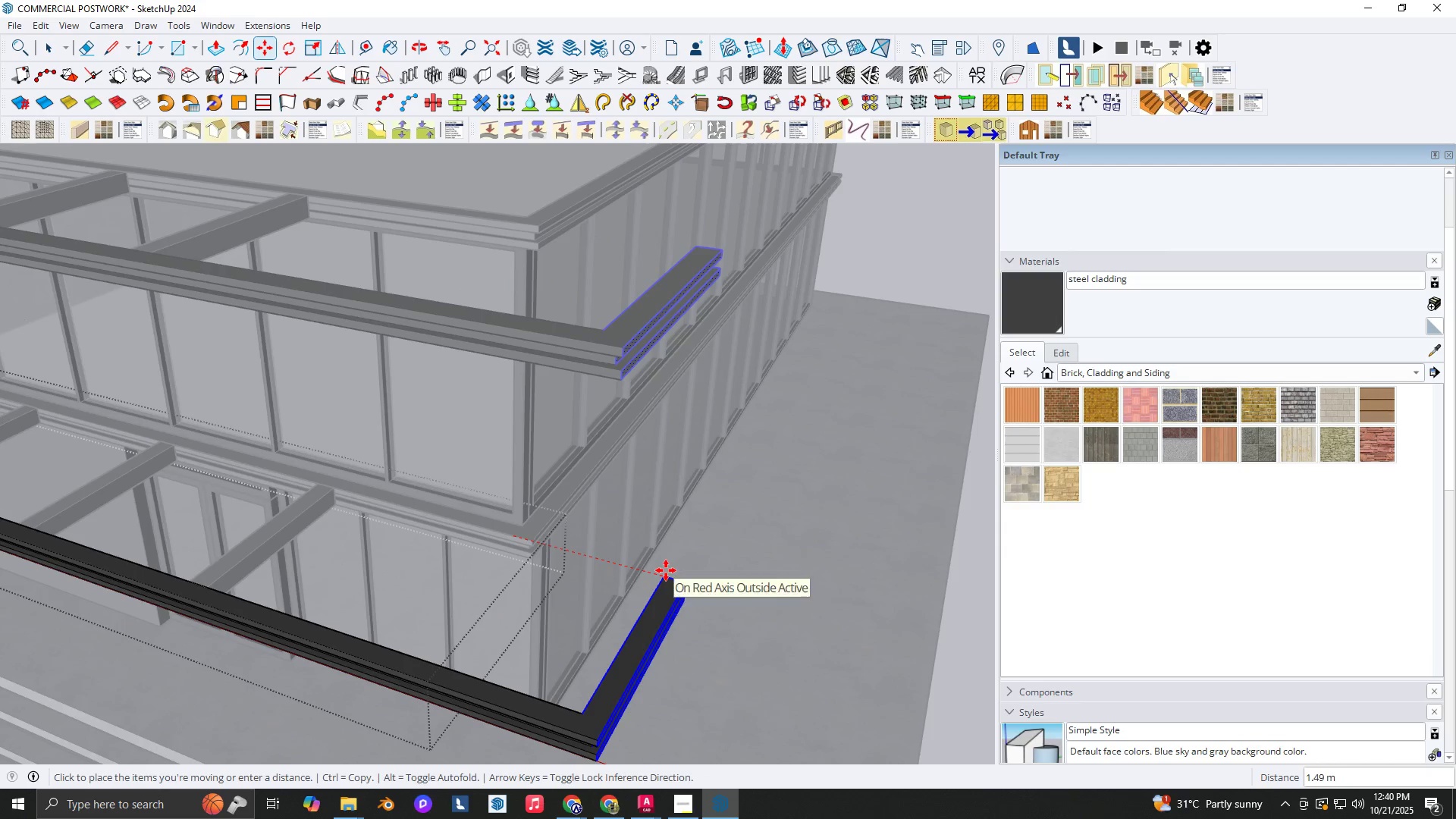 
key(ArrowLeft)
 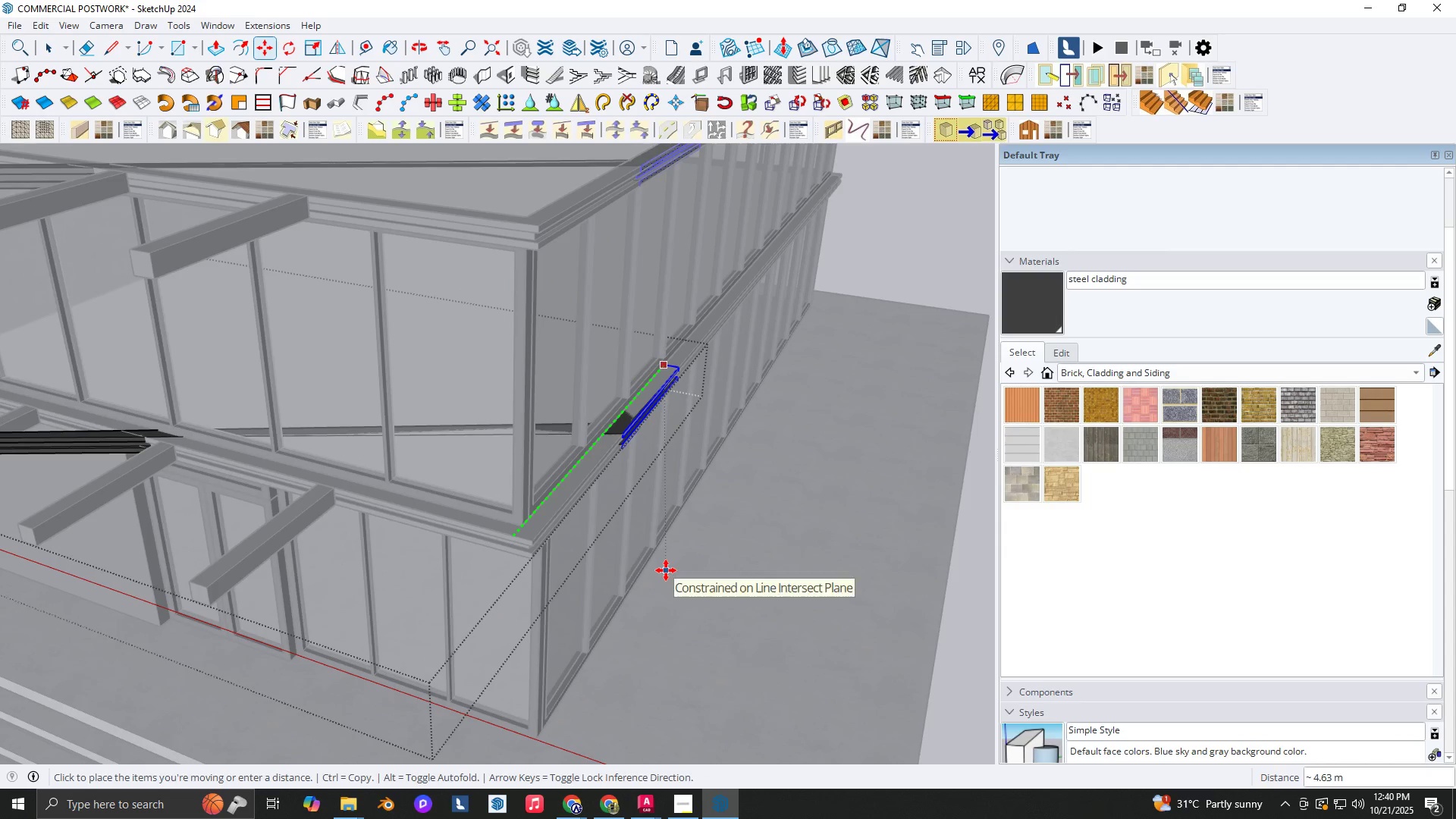 
key(ArrowRight)
 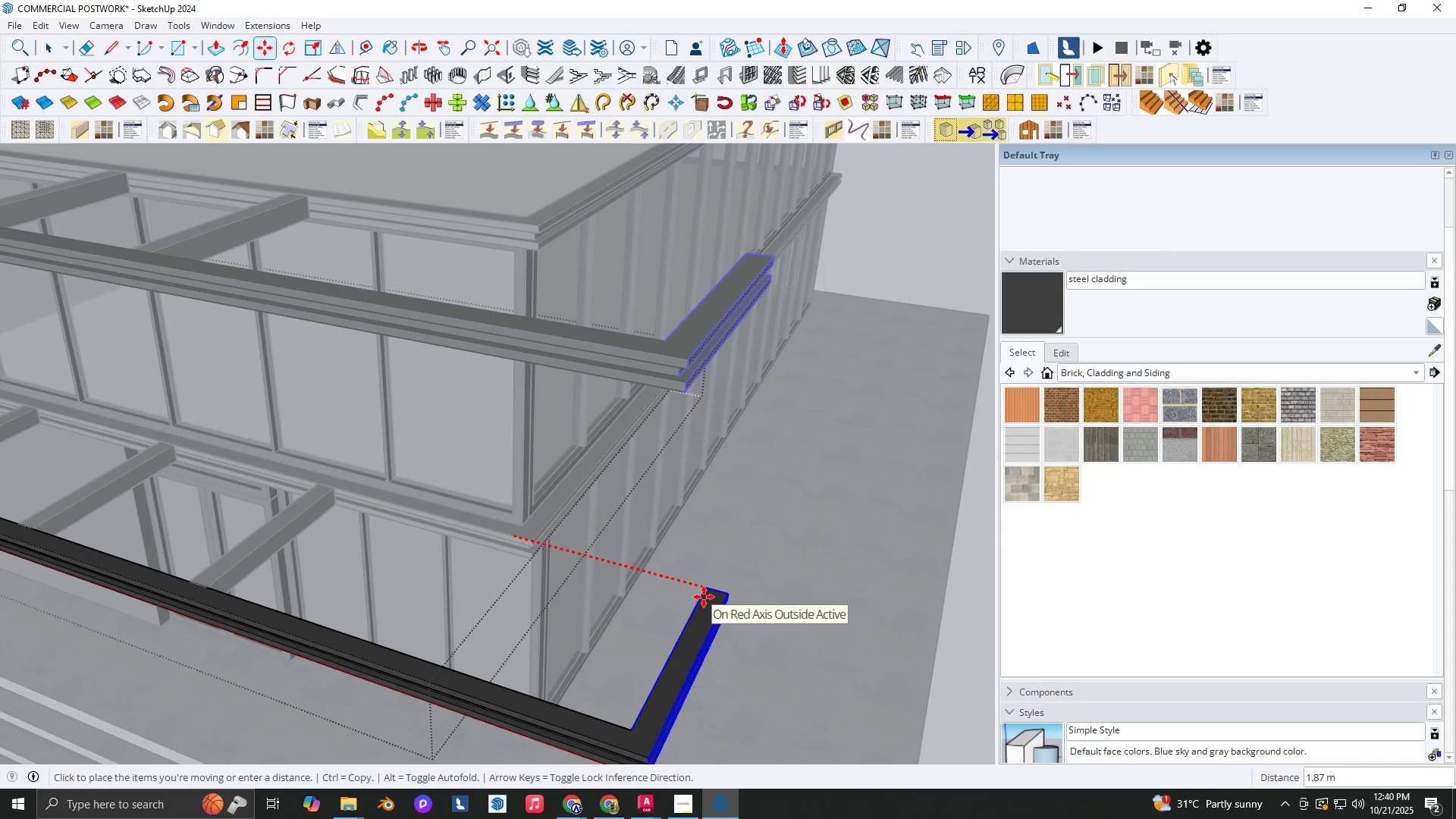 
key(Numpad1)
 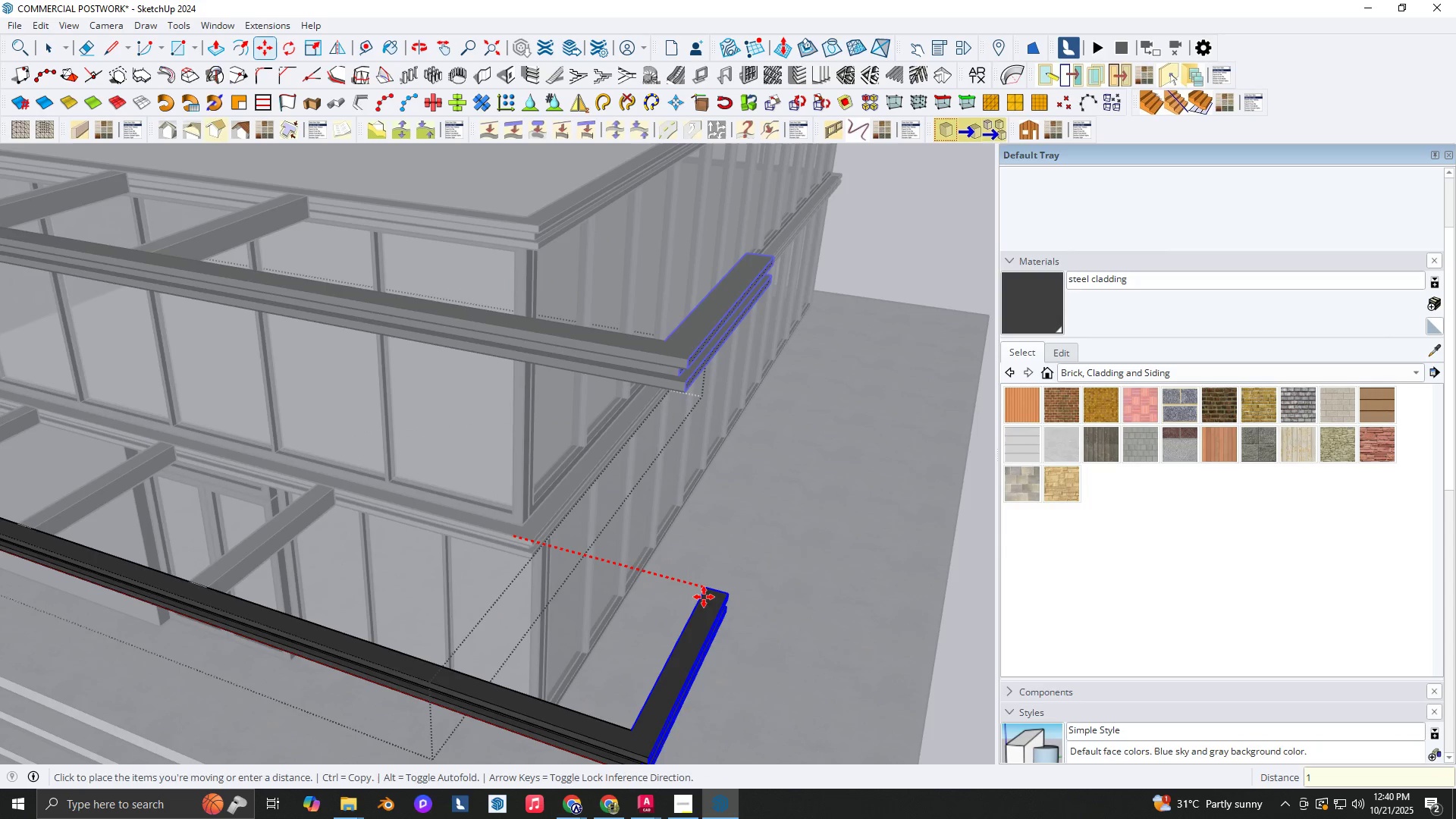 
key(NumpadDecimal)
 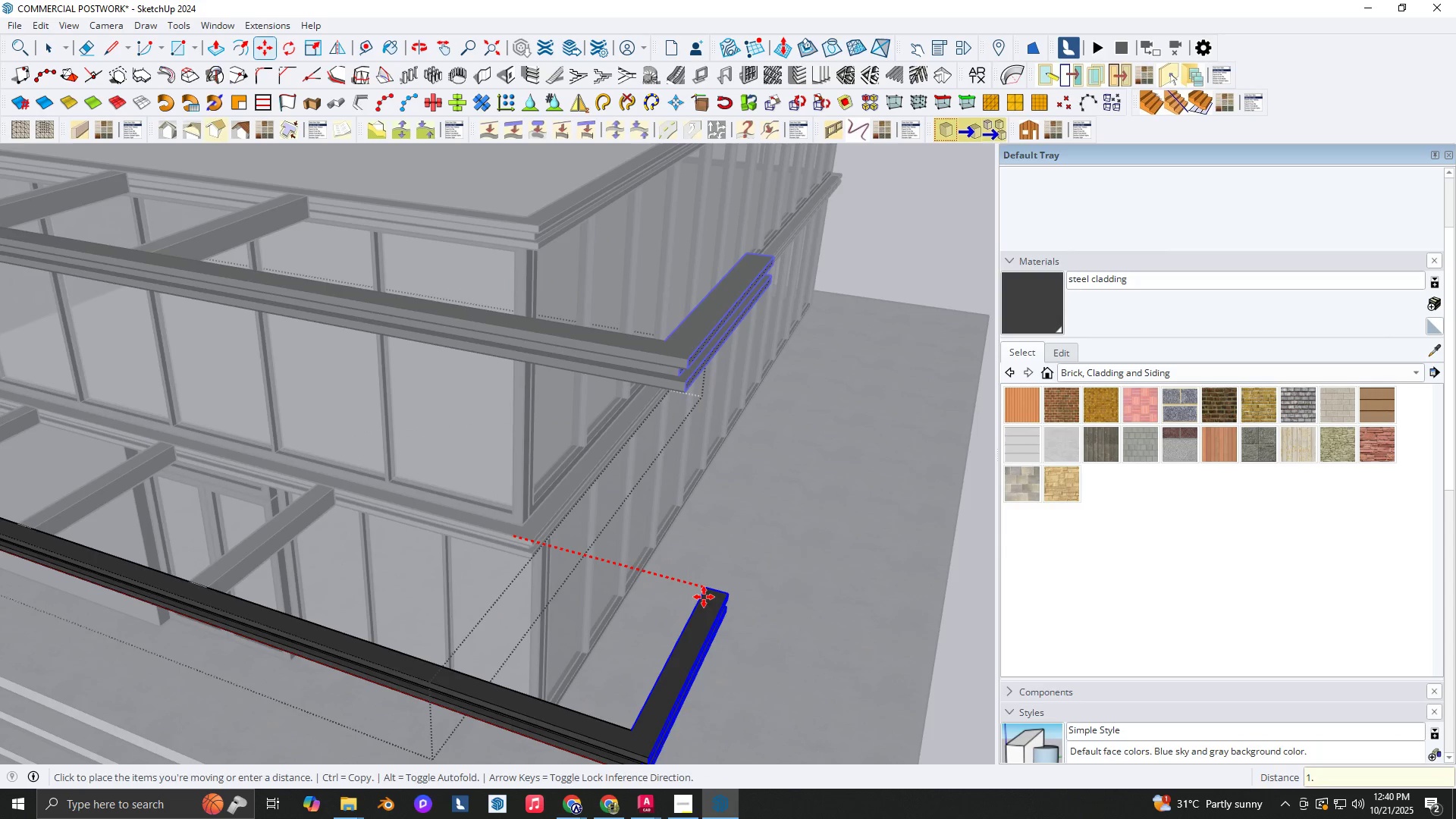 
key(Numpad5)
 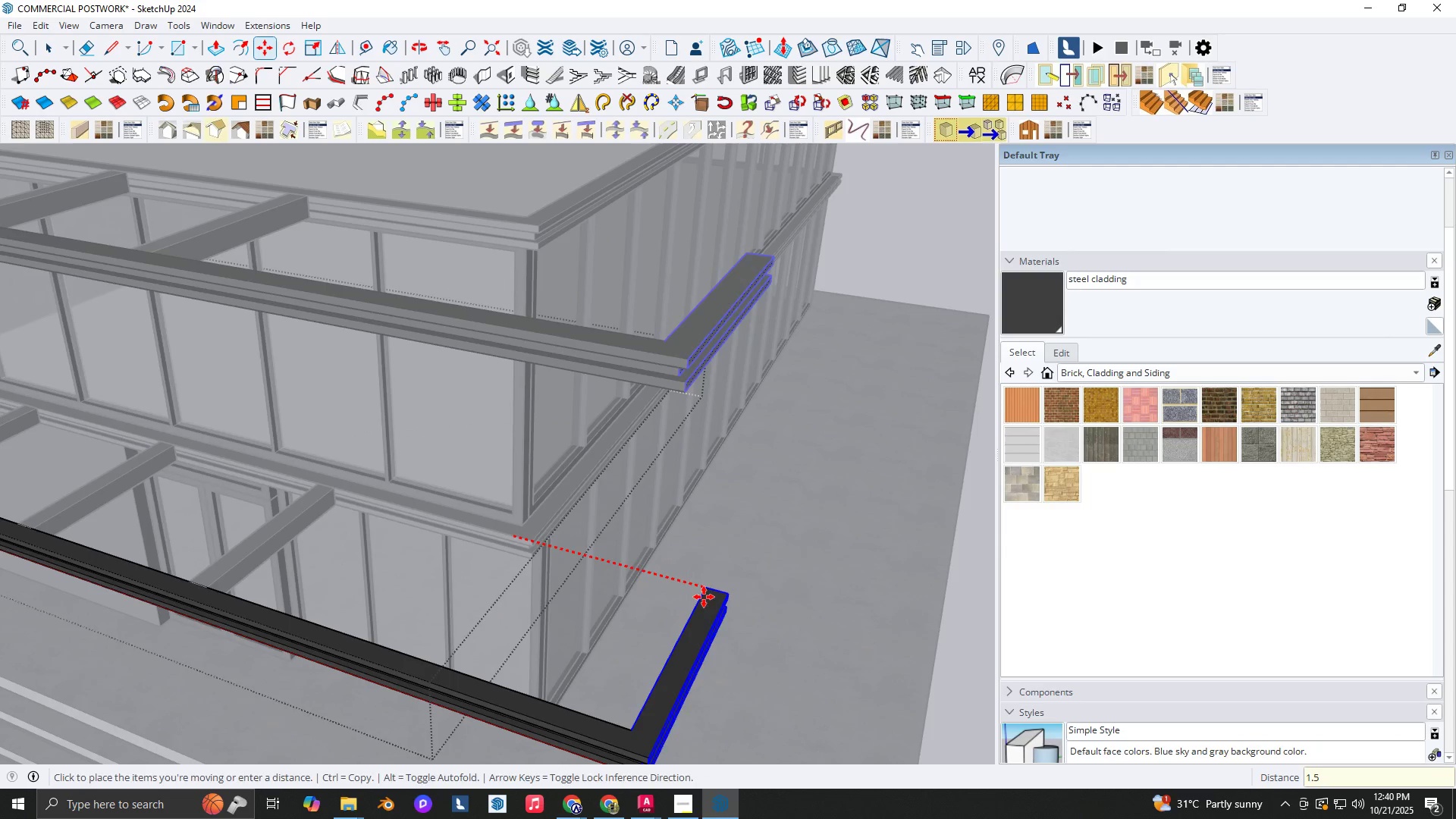 
key(NumpadEnter)
 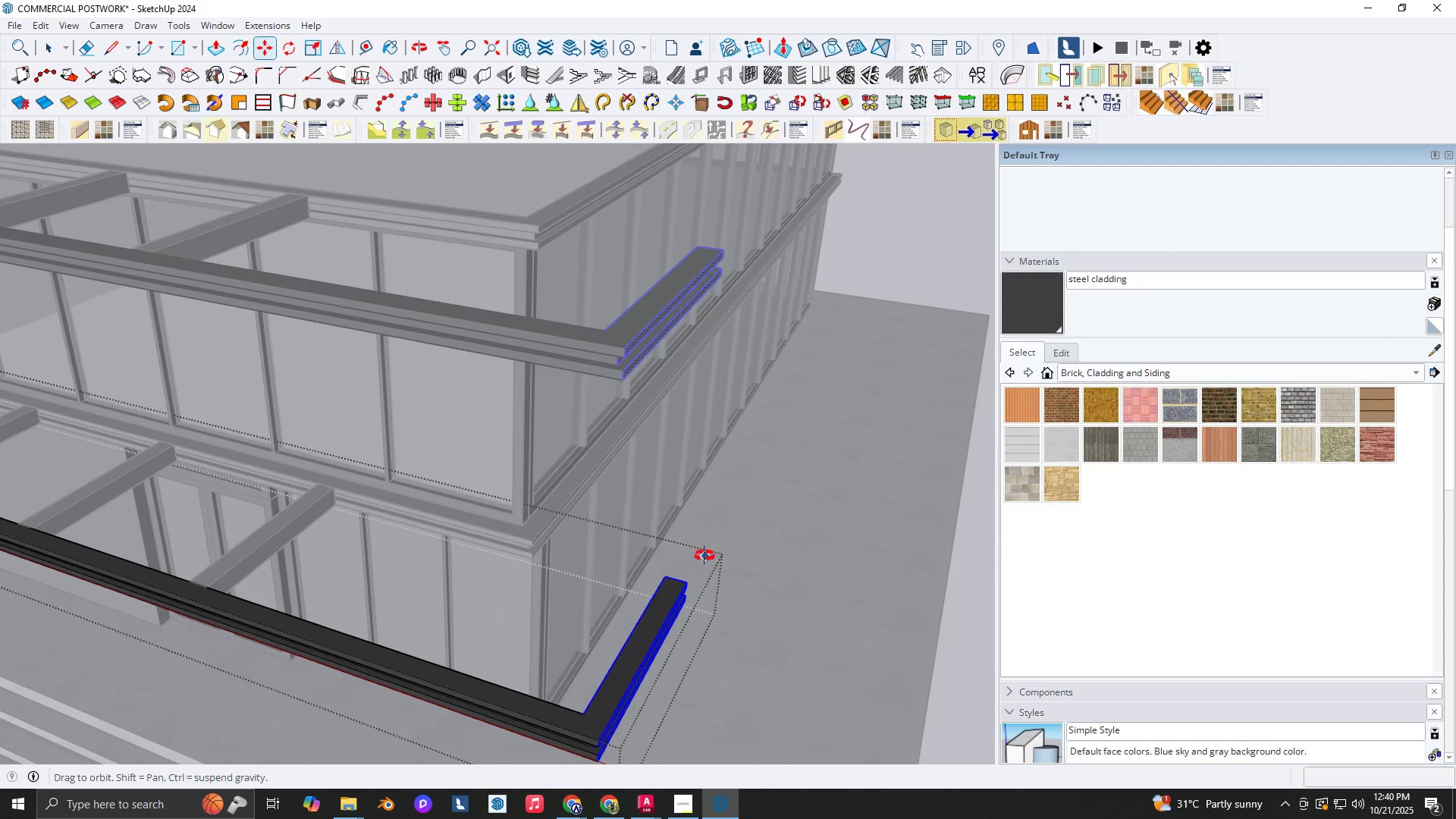 
hold_key(key=ShiftLeft, duration=0.32)
scroll: coordinate [338, 412], scroll_direction: down, amount: 5.0
 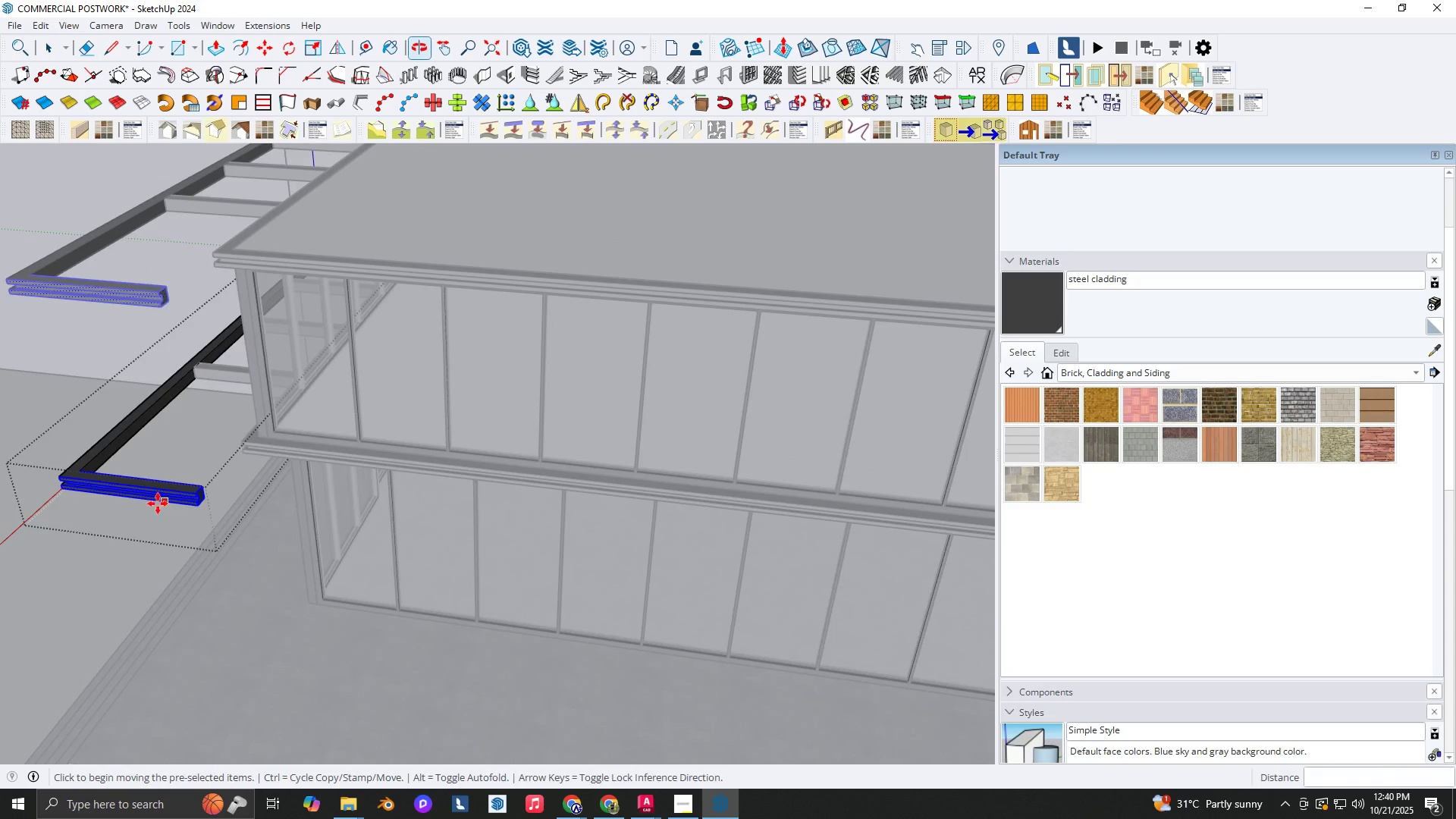 
scroll: coordinate [232, 495], scroll_direction: up, amount: 9.0
 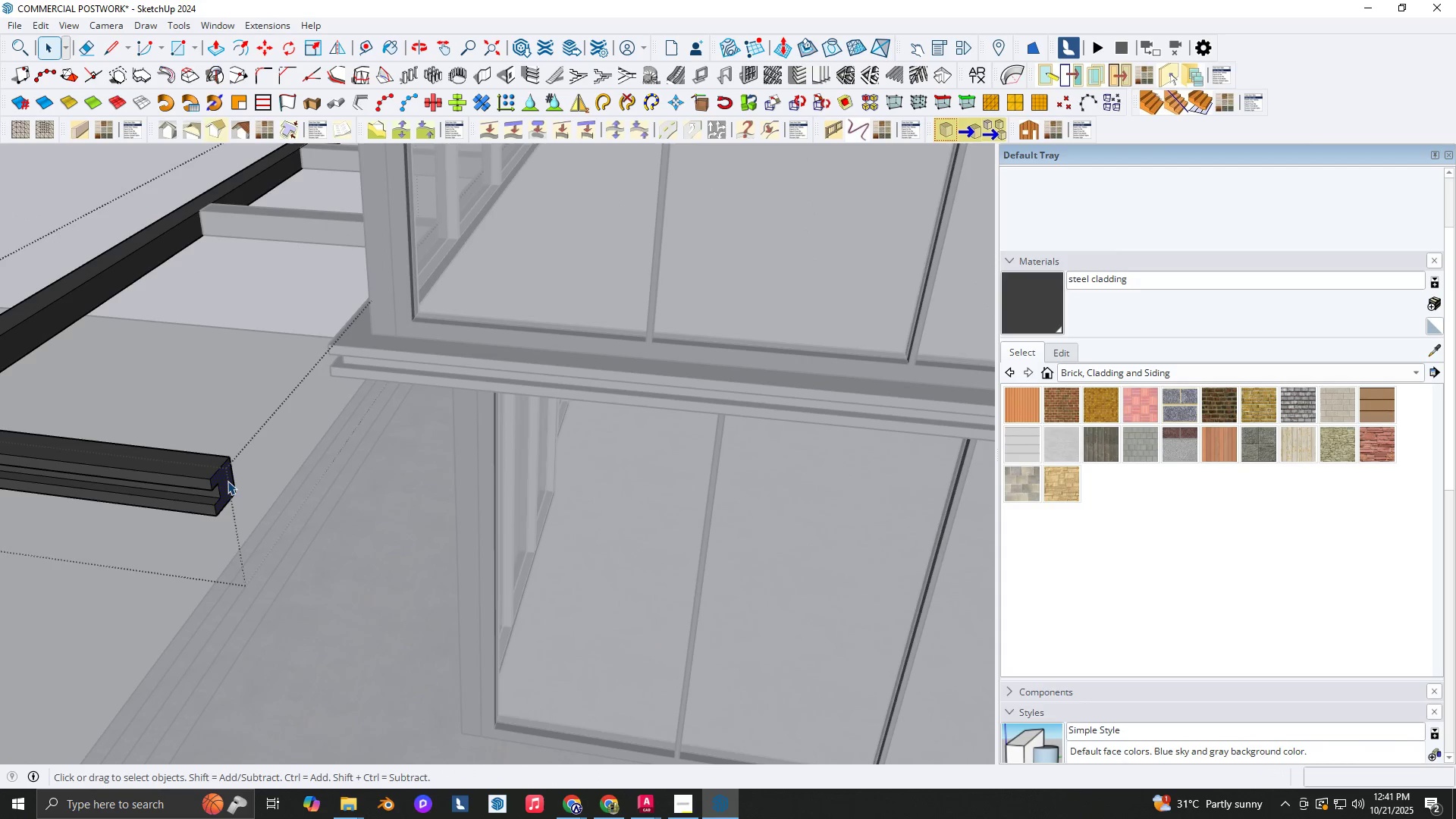 
key(Space)
 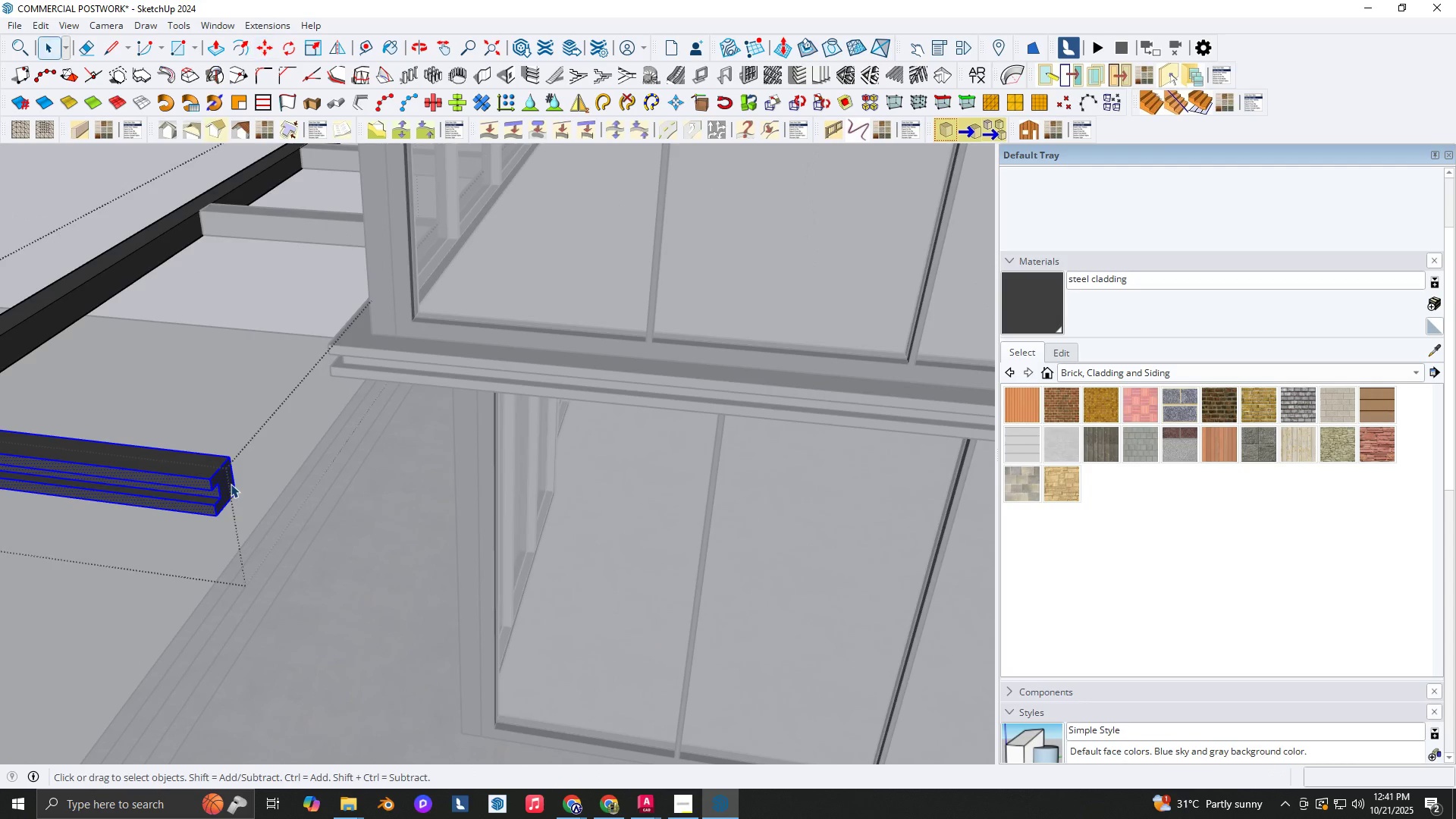 
left_click([231, 484])
 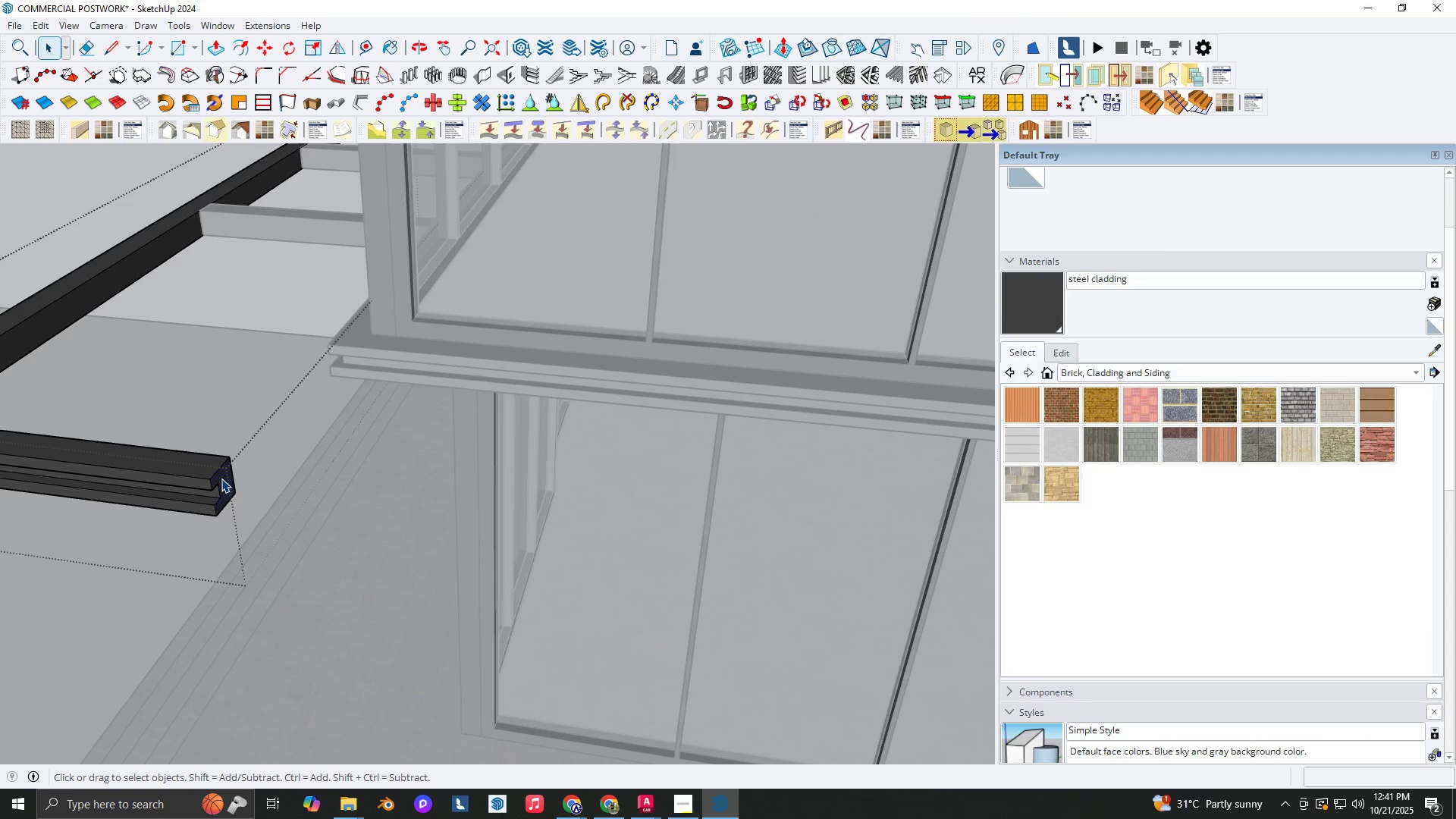 
type(PP)
 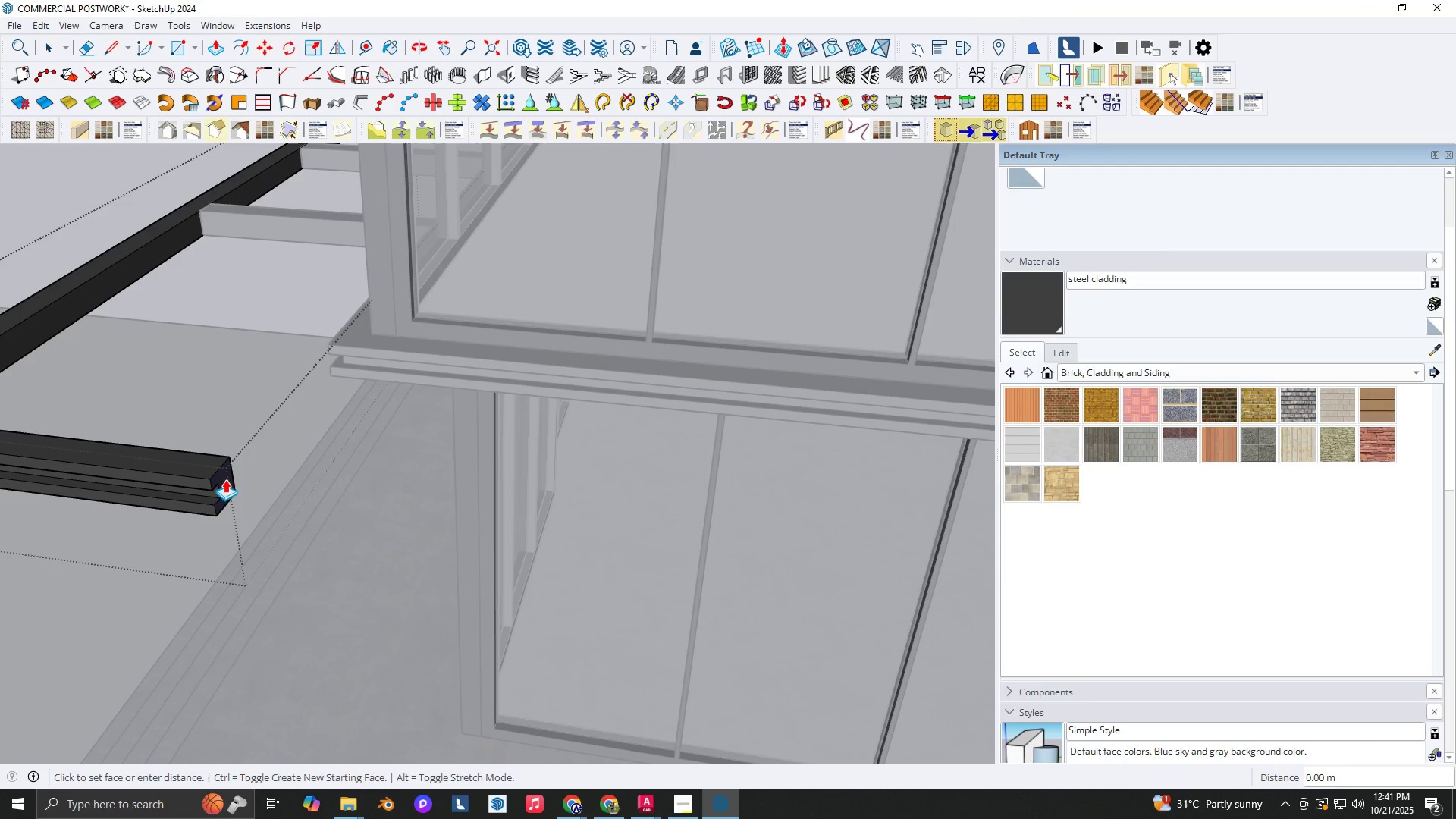 
left_click([225, 479])
 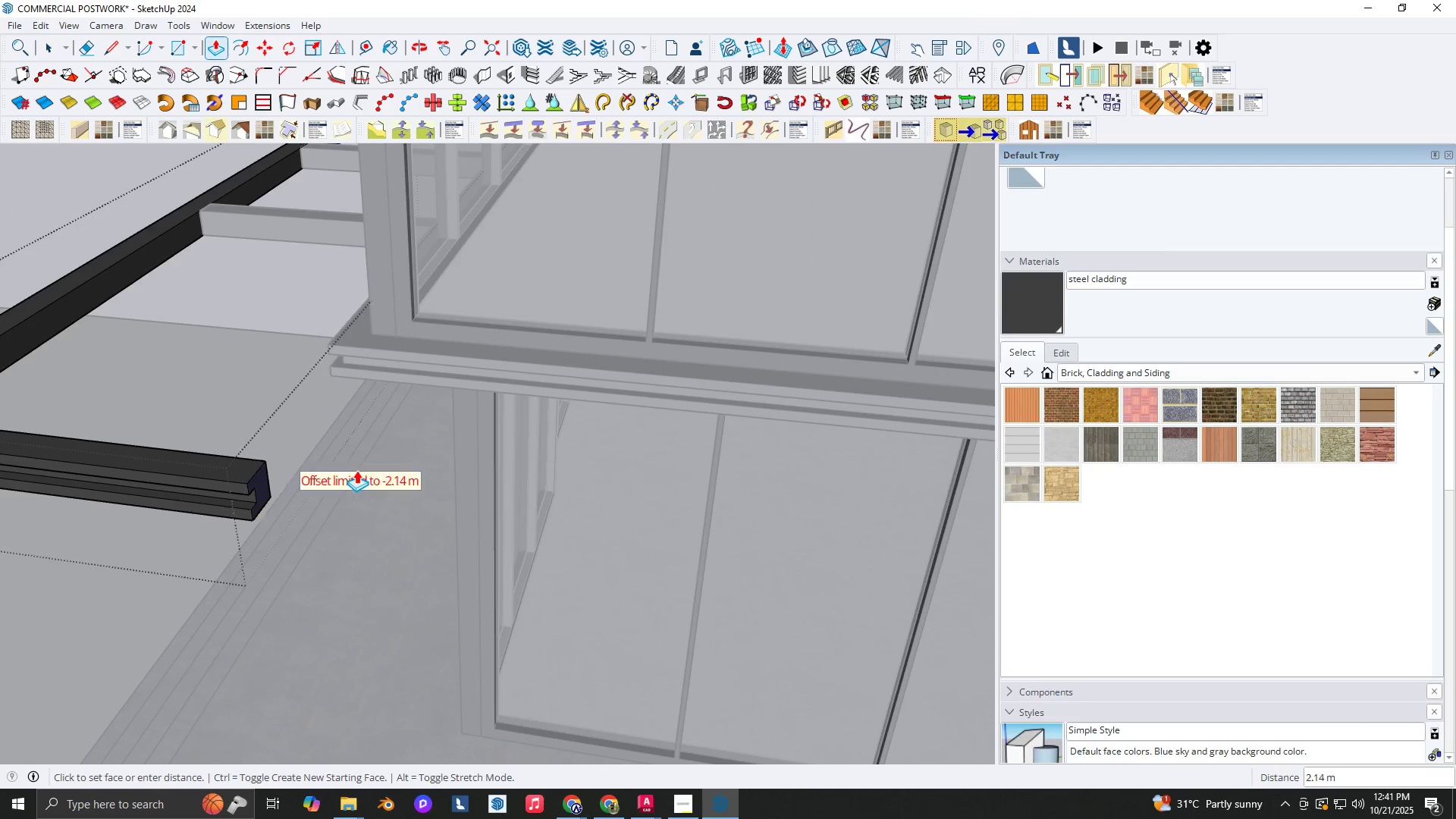 
scroll: coordinate [181, 485], scroll_direction: down, amount: 19.0
 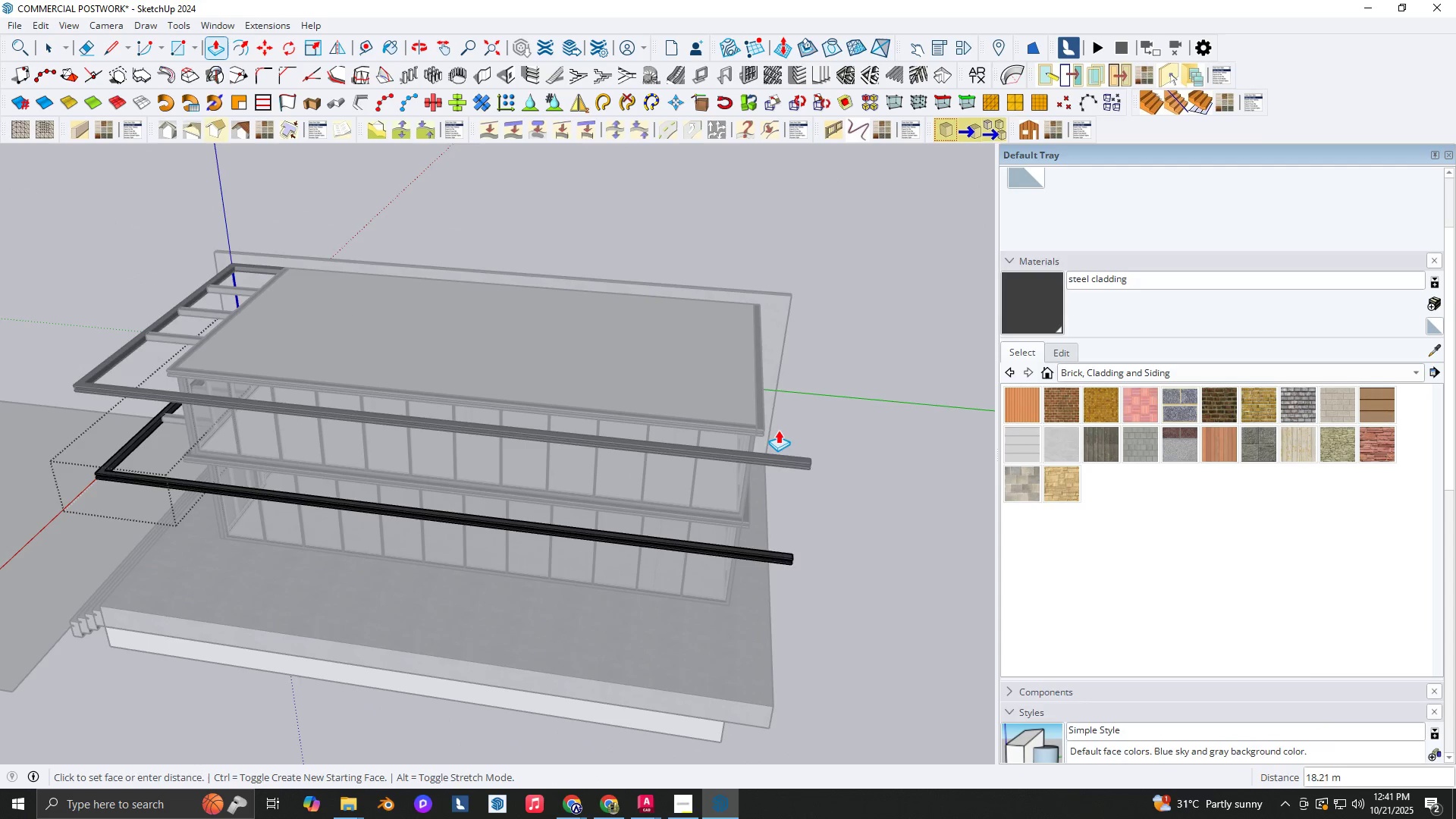 
hold_key(key=ShiftLeft, duration=0.32)
 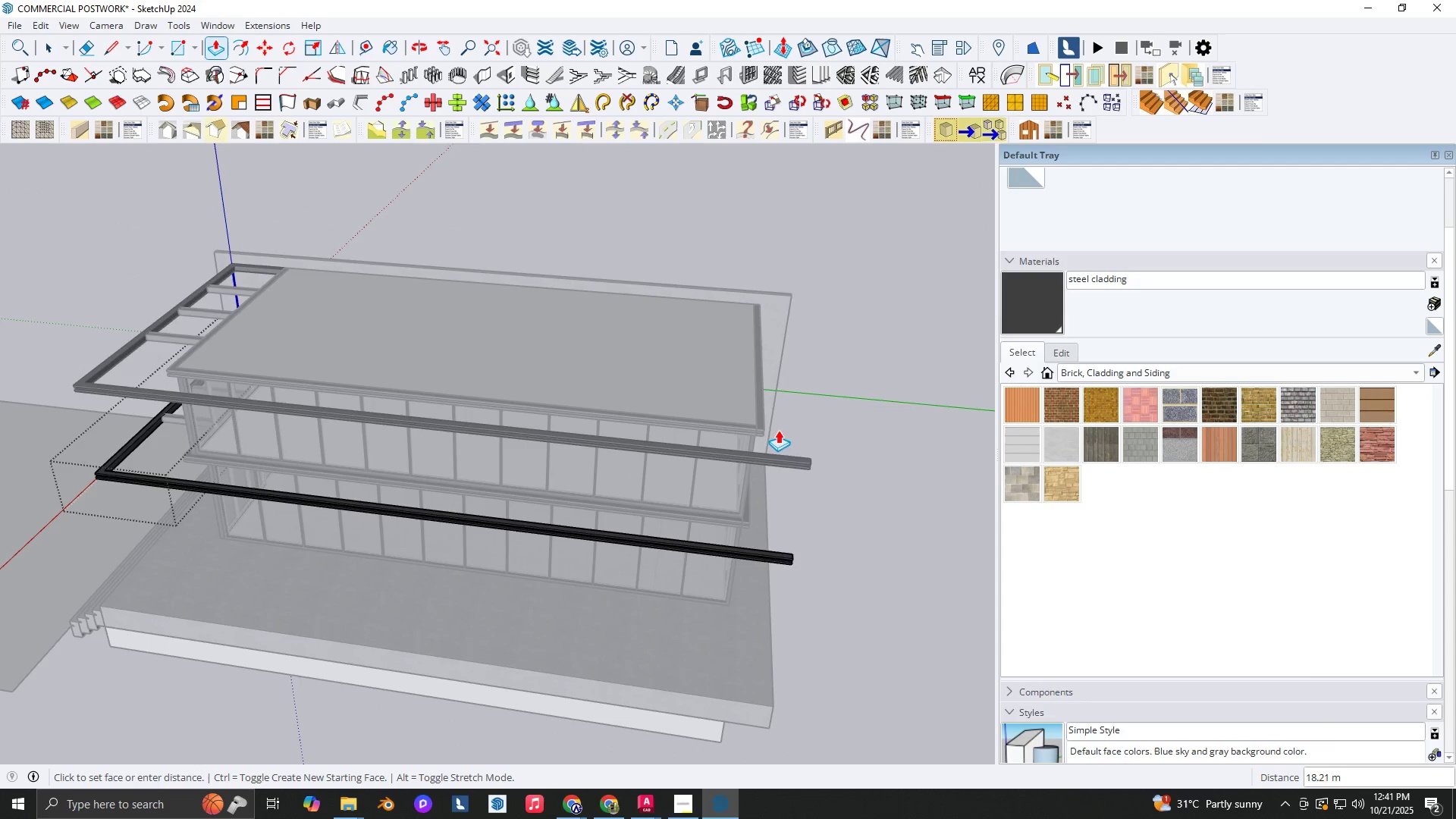 
scroll: coordinate [764, 426], scroll_direction: up, amount: 3.0
 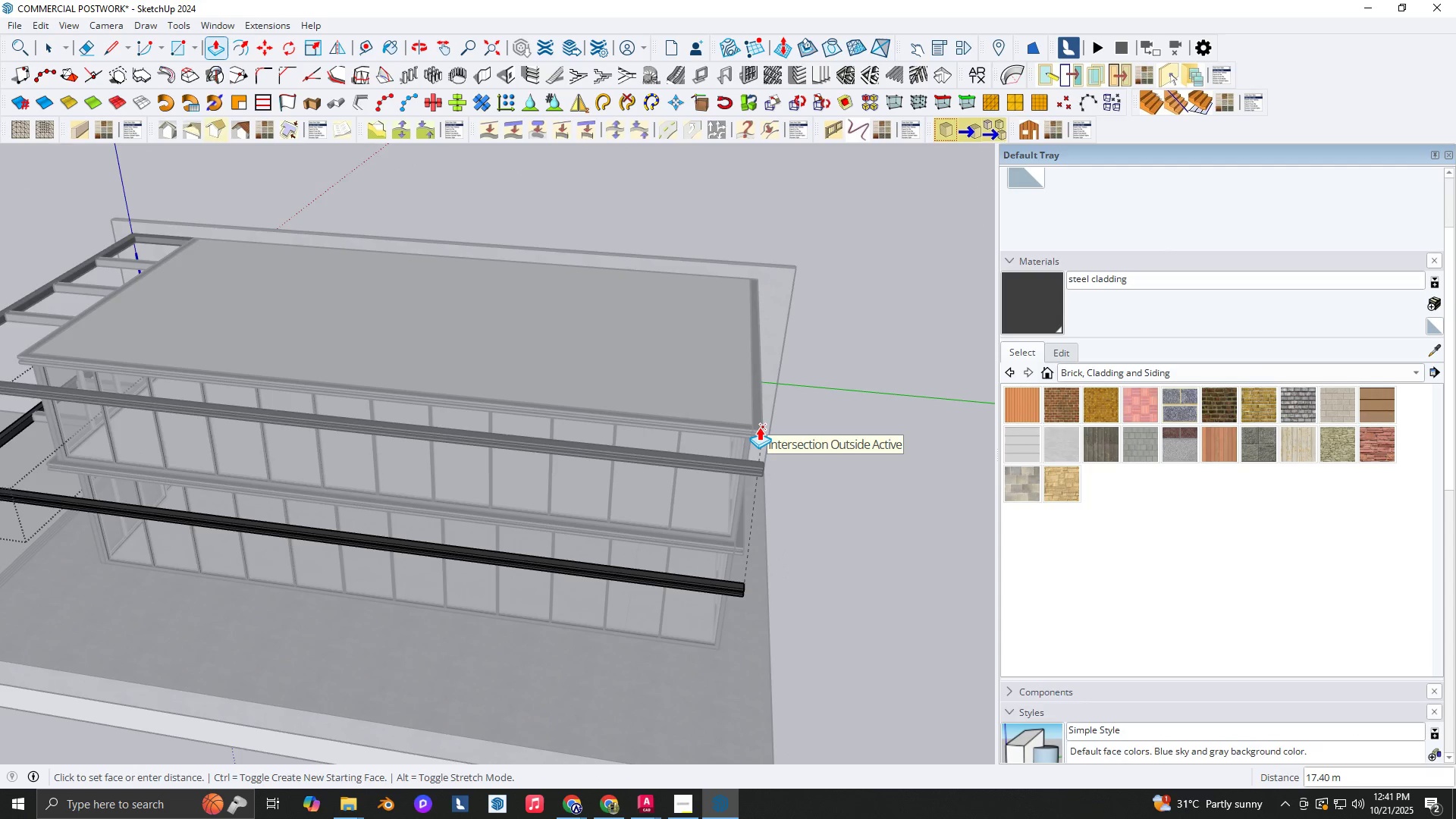 
left_click([759, 427])
 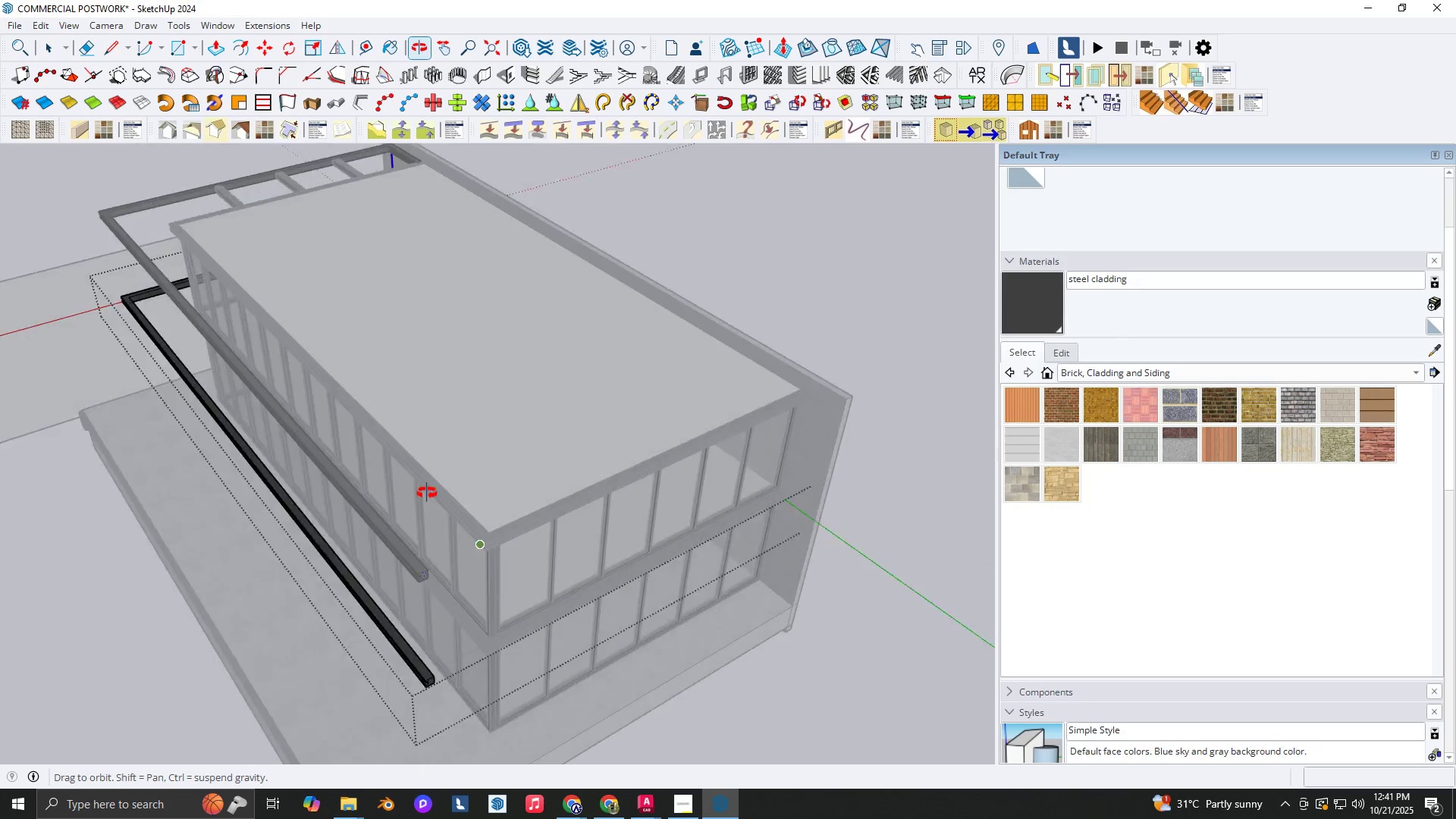 
key(Shift+ShiftLeft)
 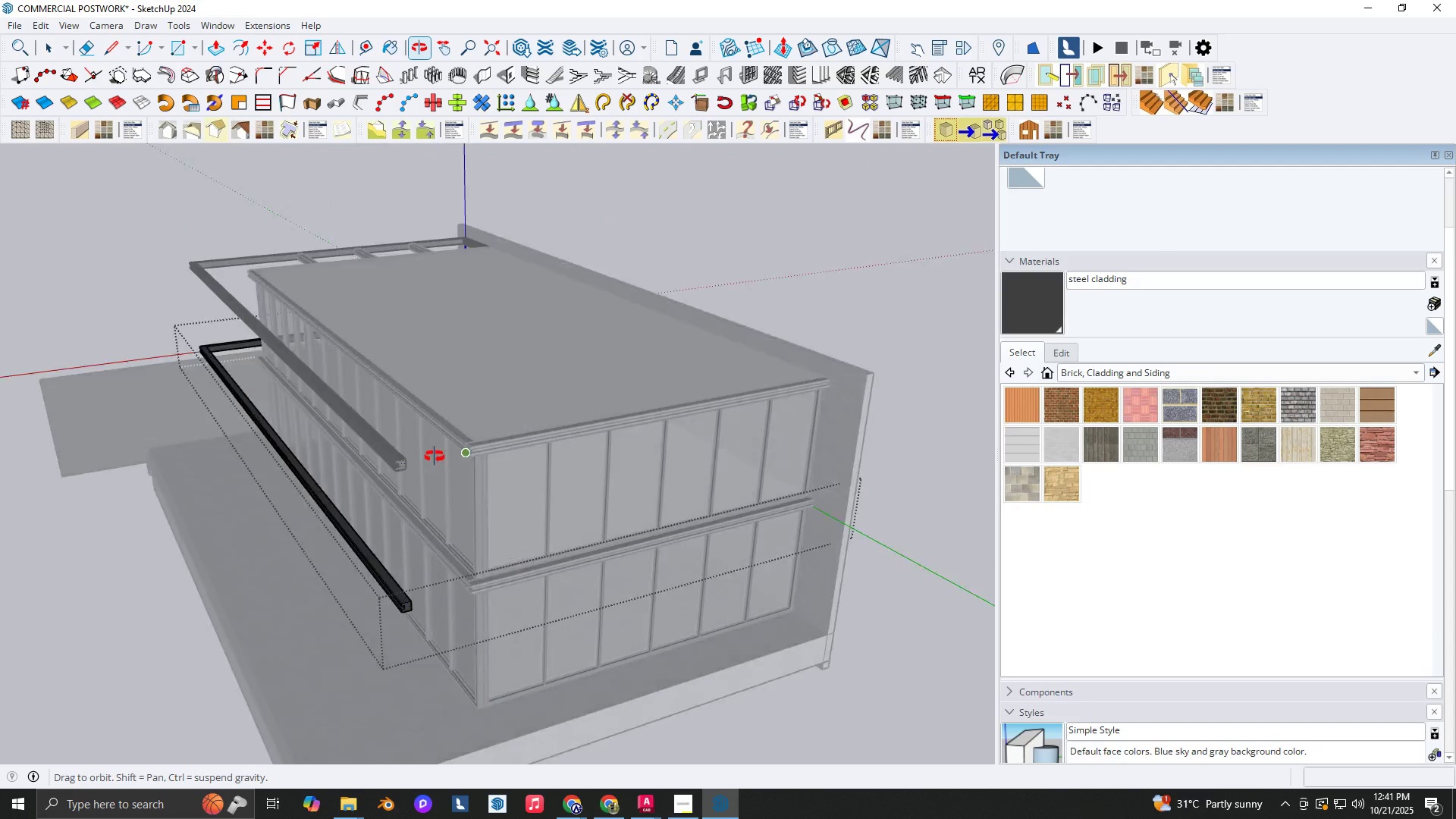 
key(Space)
 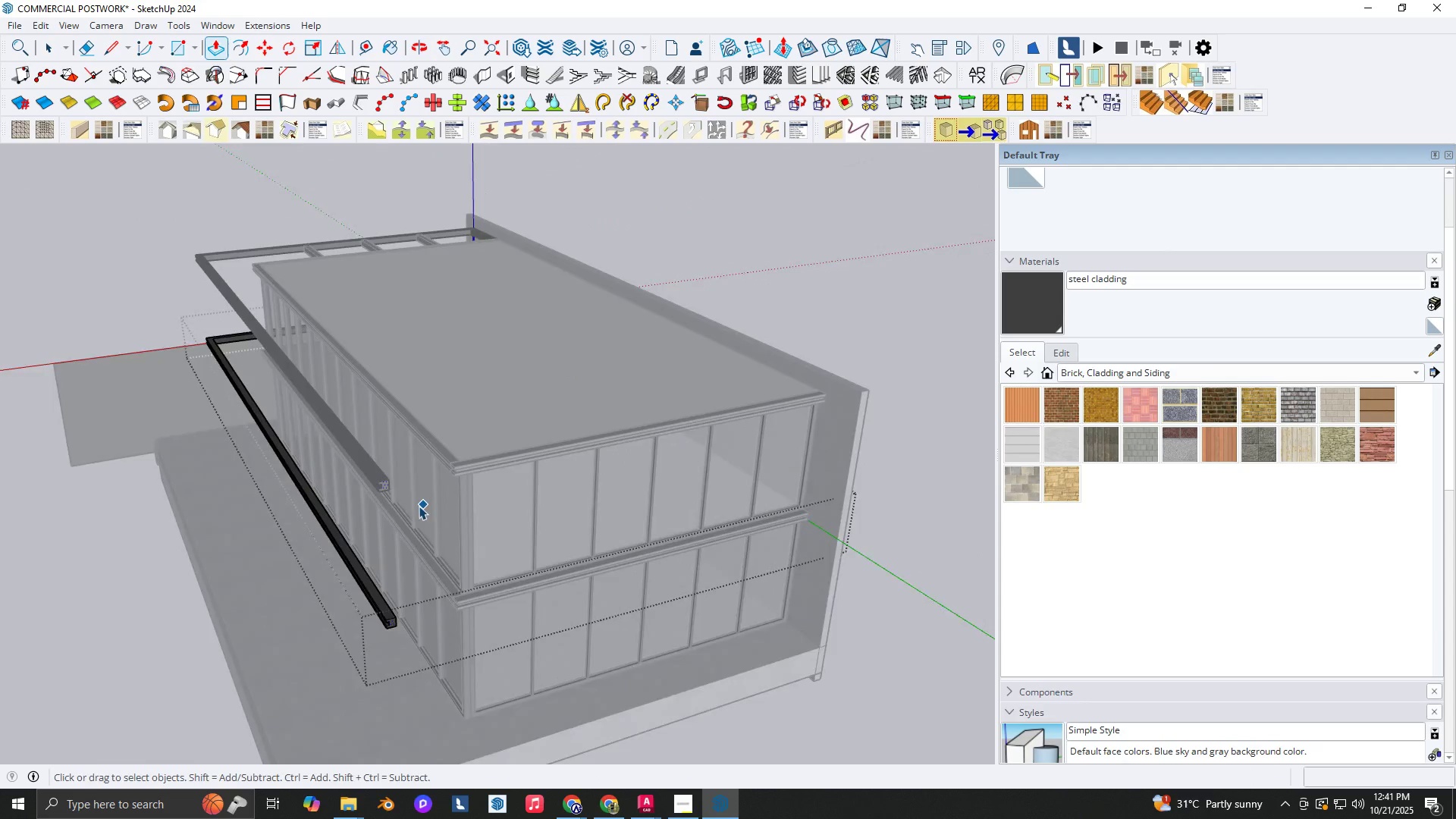 
scroll: coordinate [368, 501], scroll_direction: up, amount: 5.0
 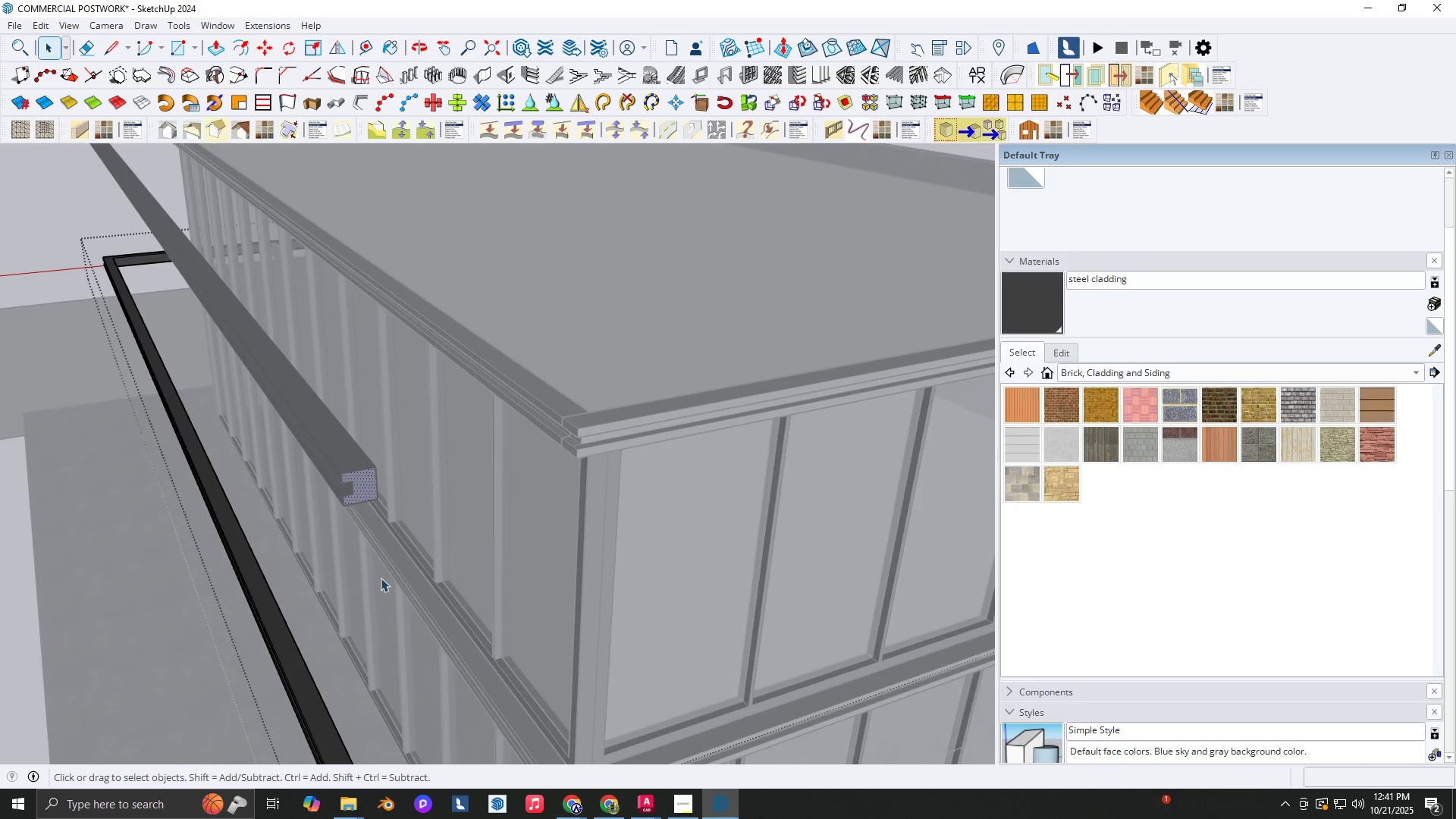 
key(Shift+ShiftLeft)
 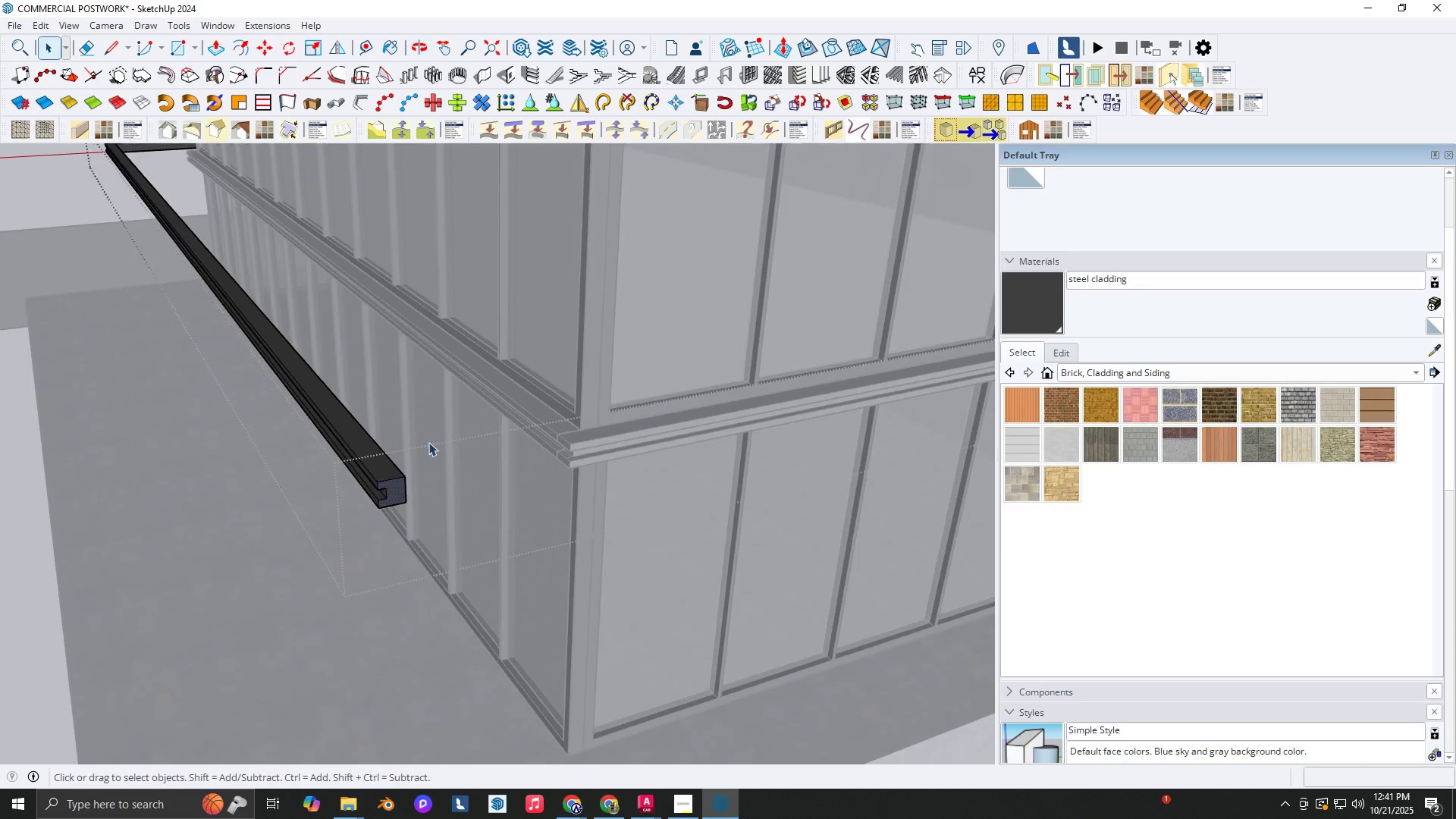 
scroll: coordinate [569, 442], scroll_direction: up, amount: 6.0
 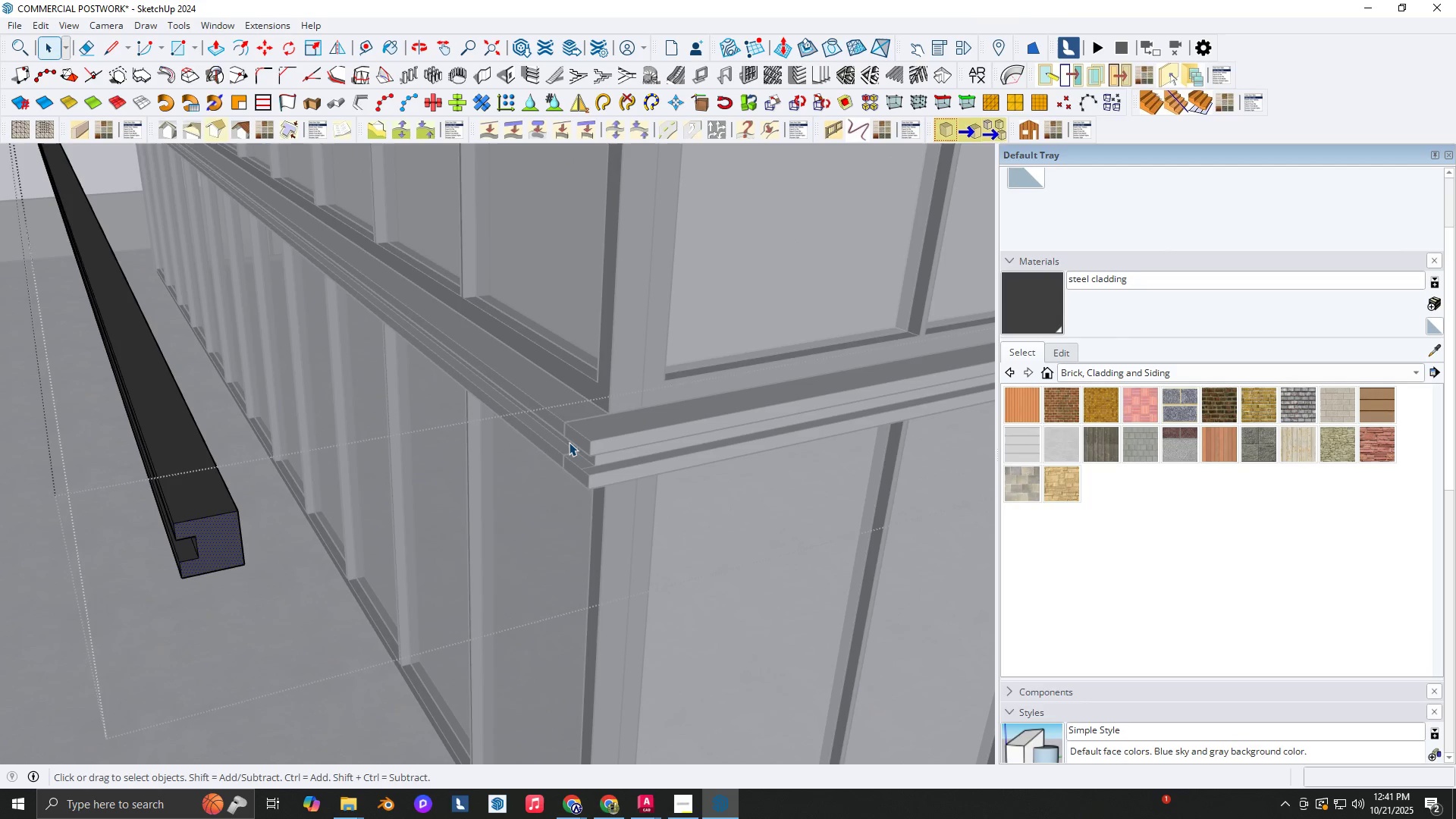 
key(L)
 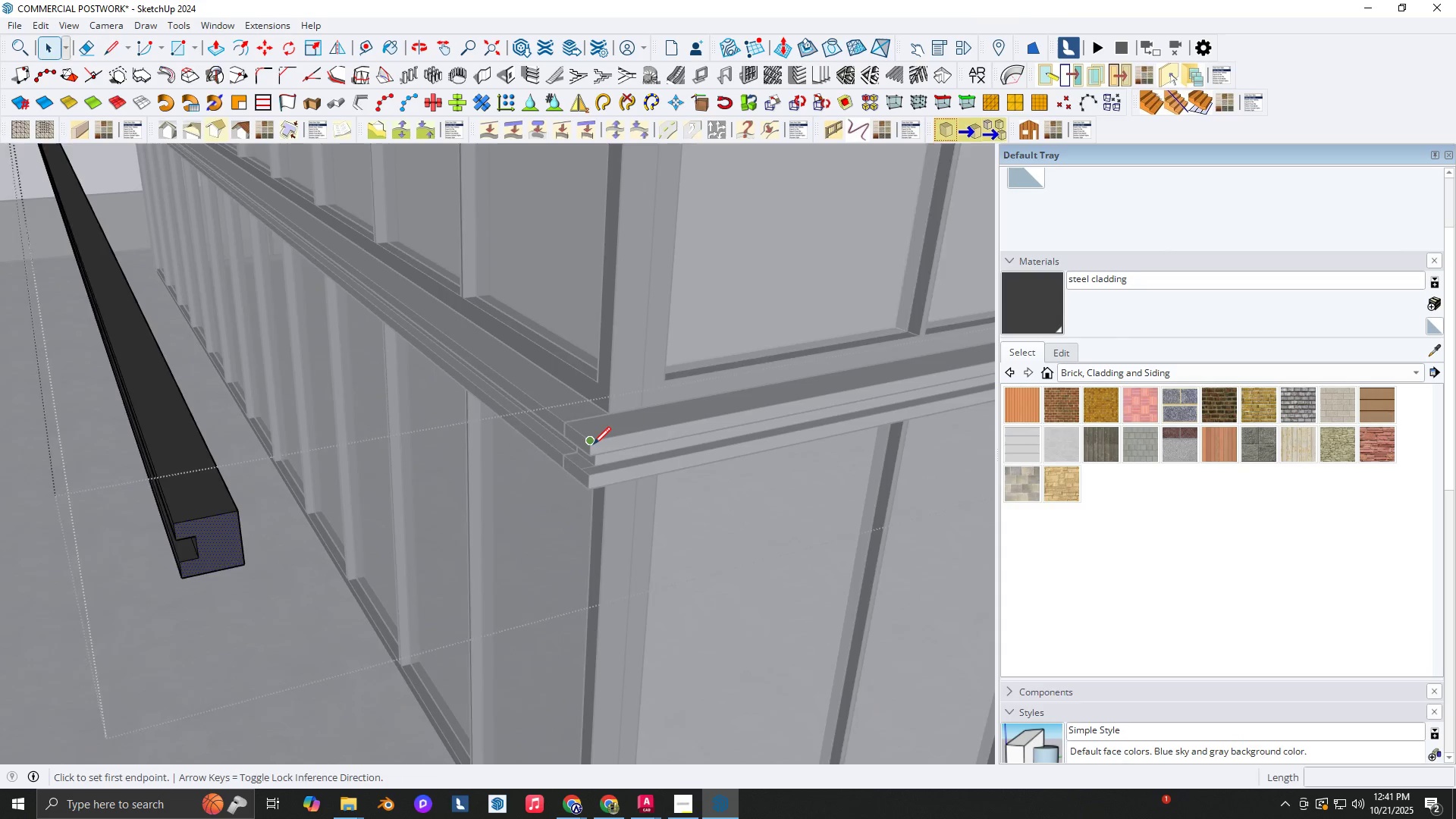 
scroll: coordinate [593, 444], scroll_direction: up, amount: 1.0
 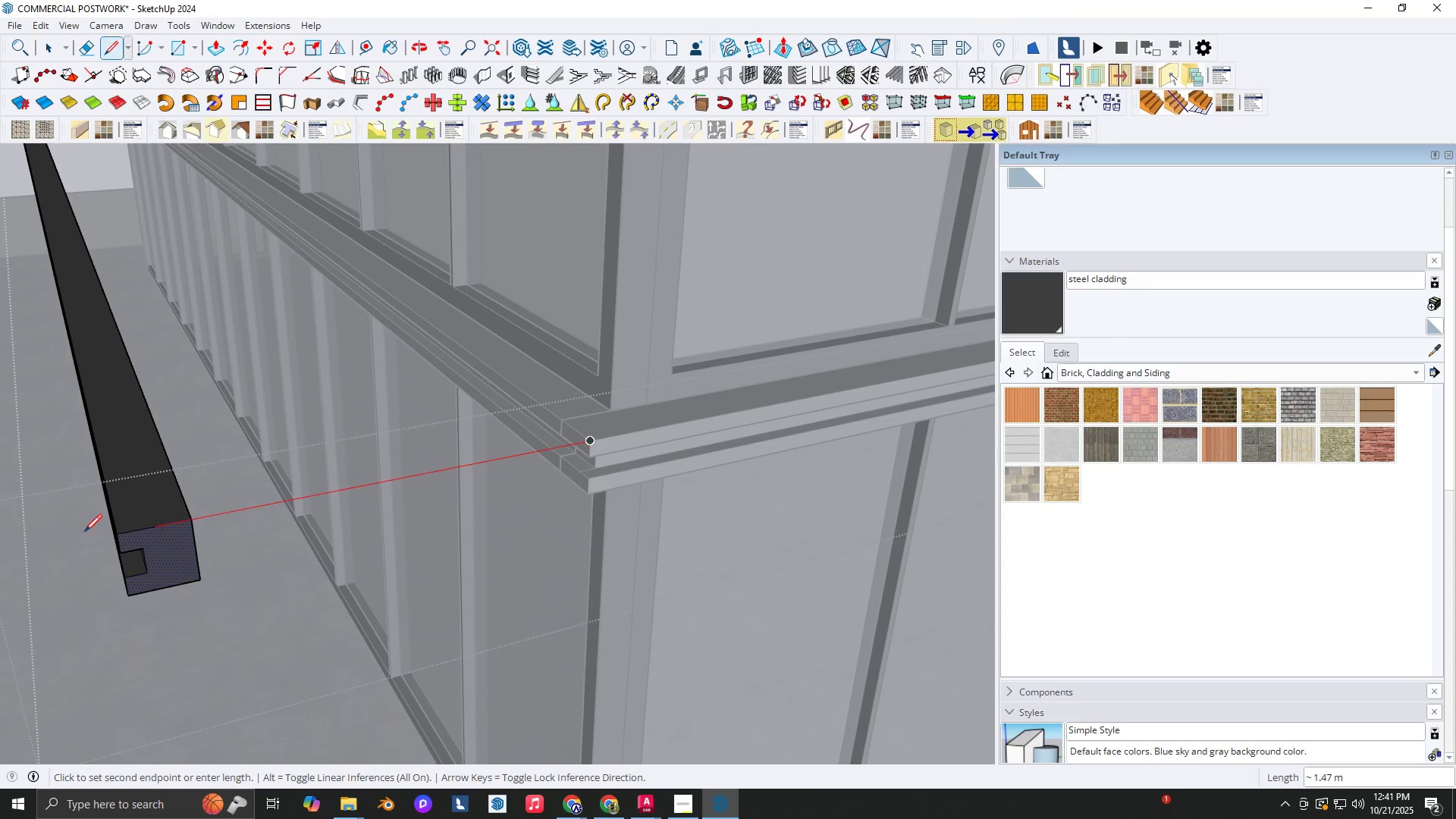 
key(ArrowLeft)
 